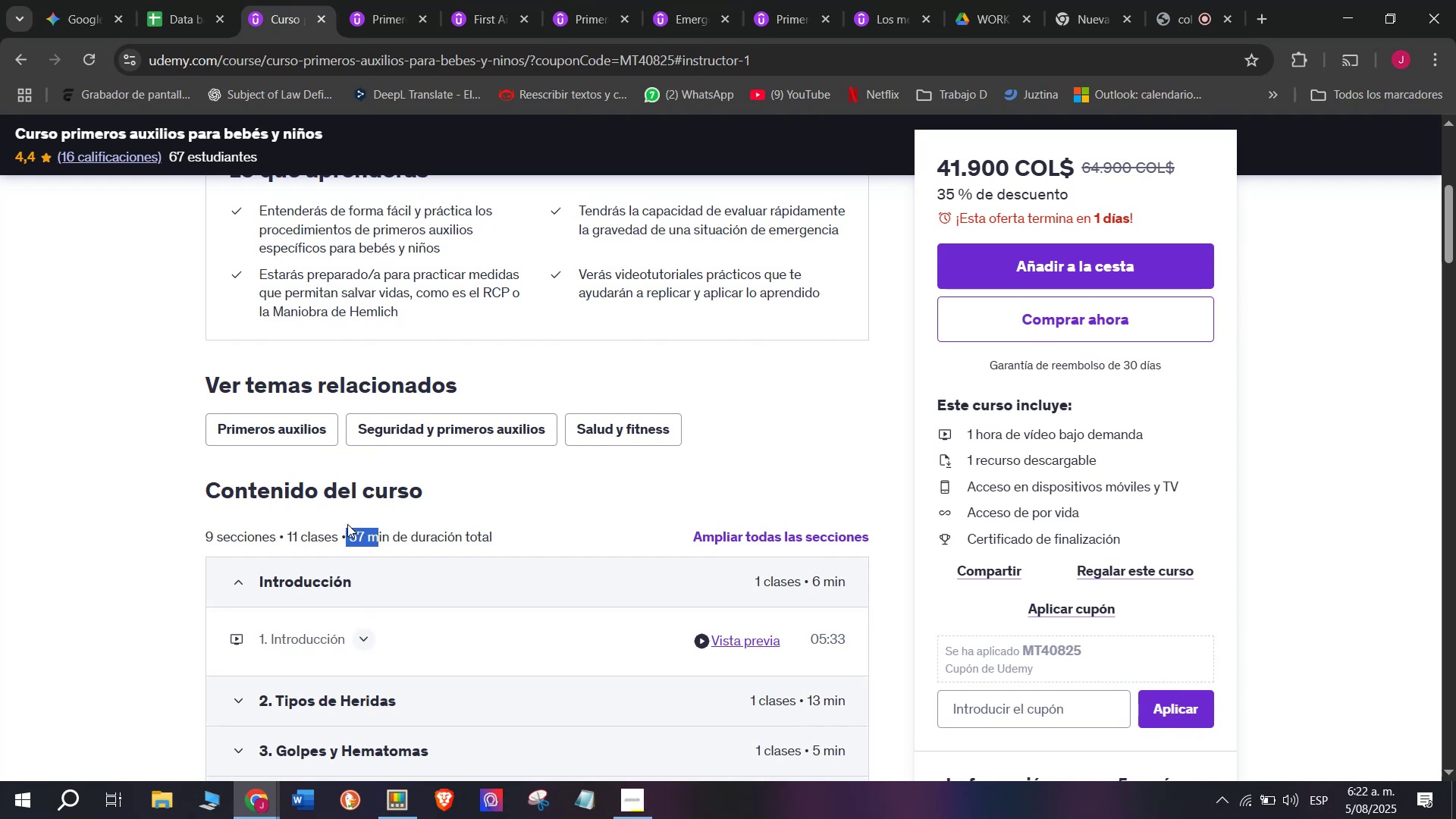 
key(Control+C)
 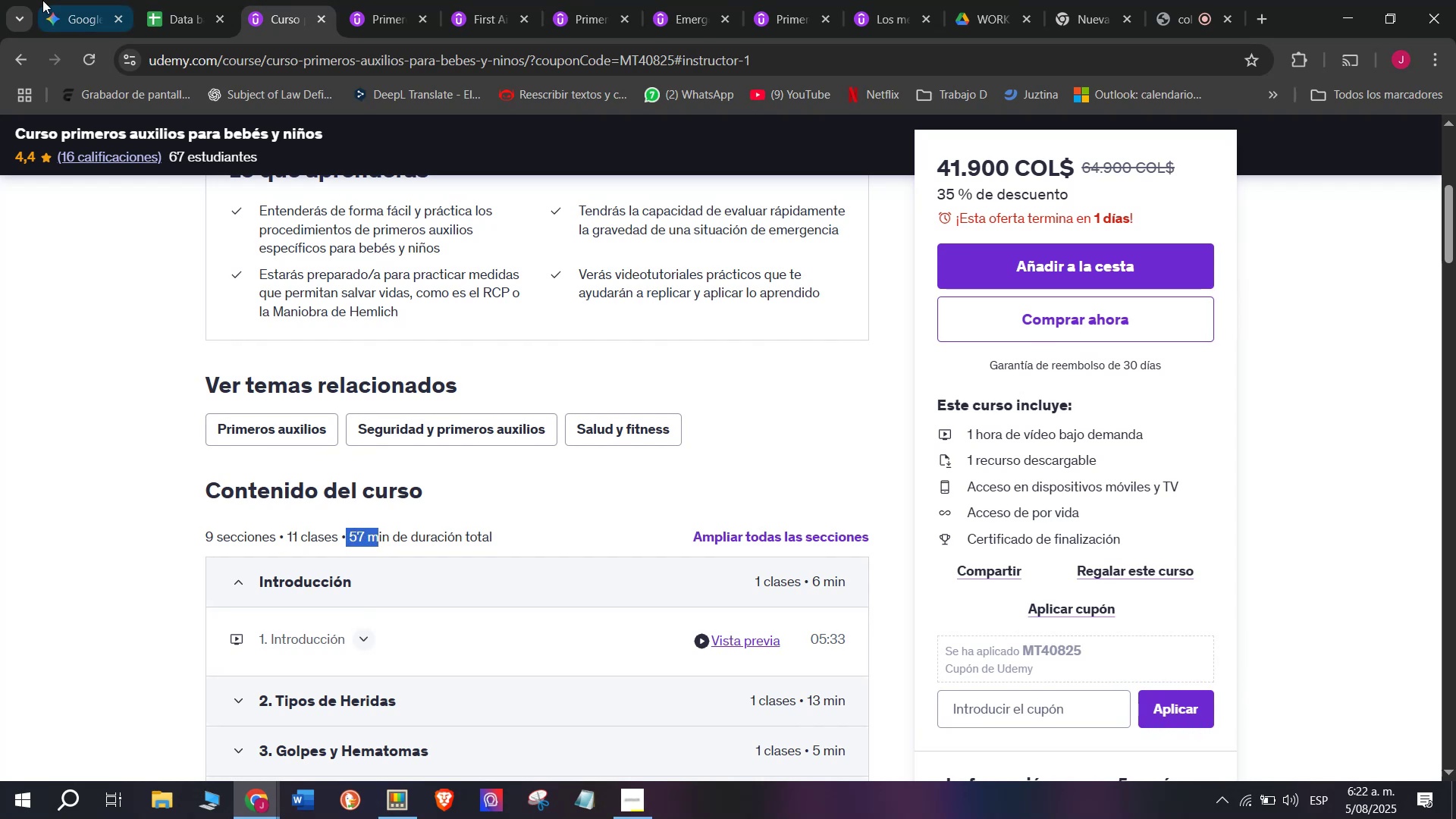 
key(Break)
 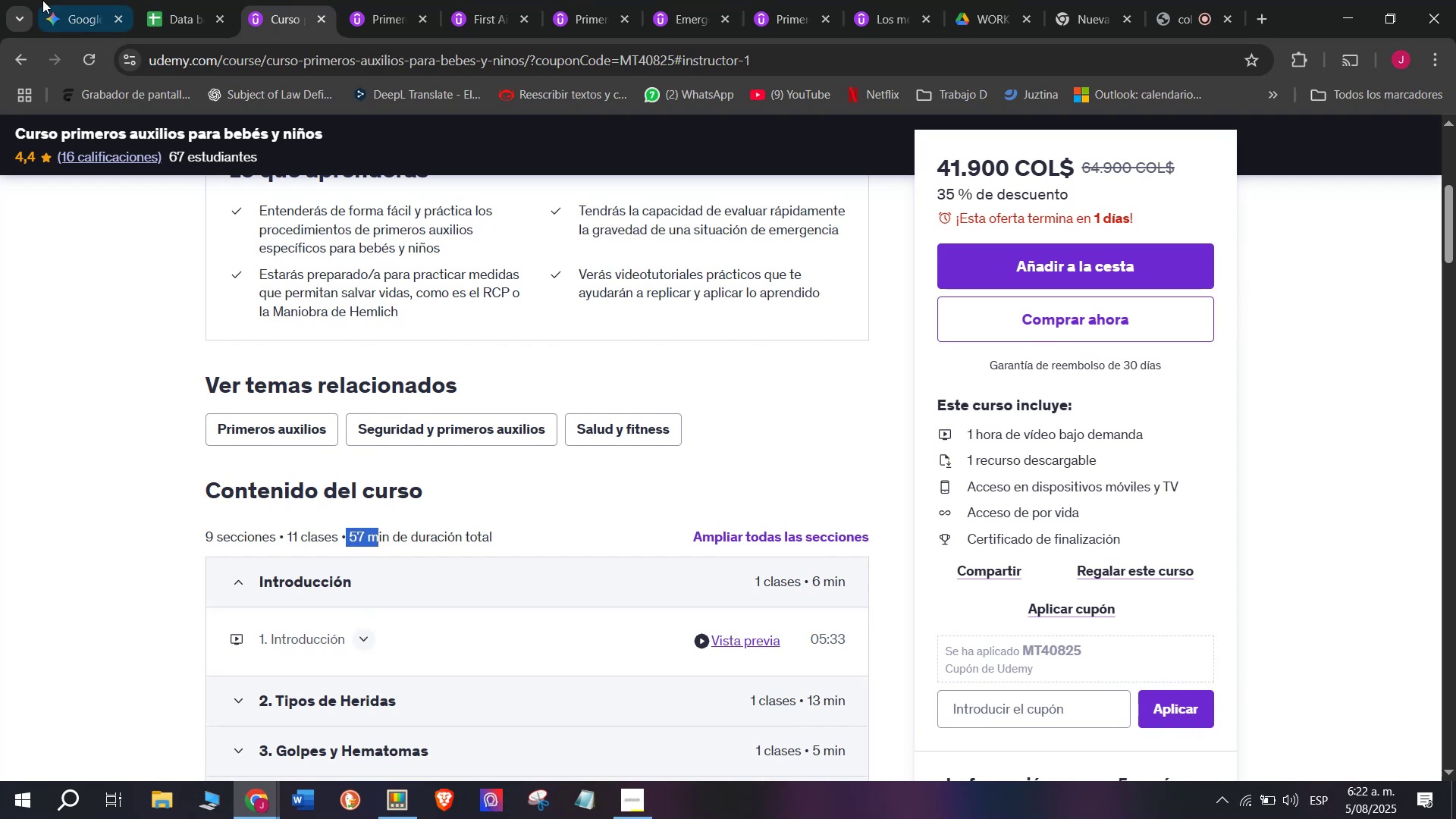 
key(Control+ControlLeft)
 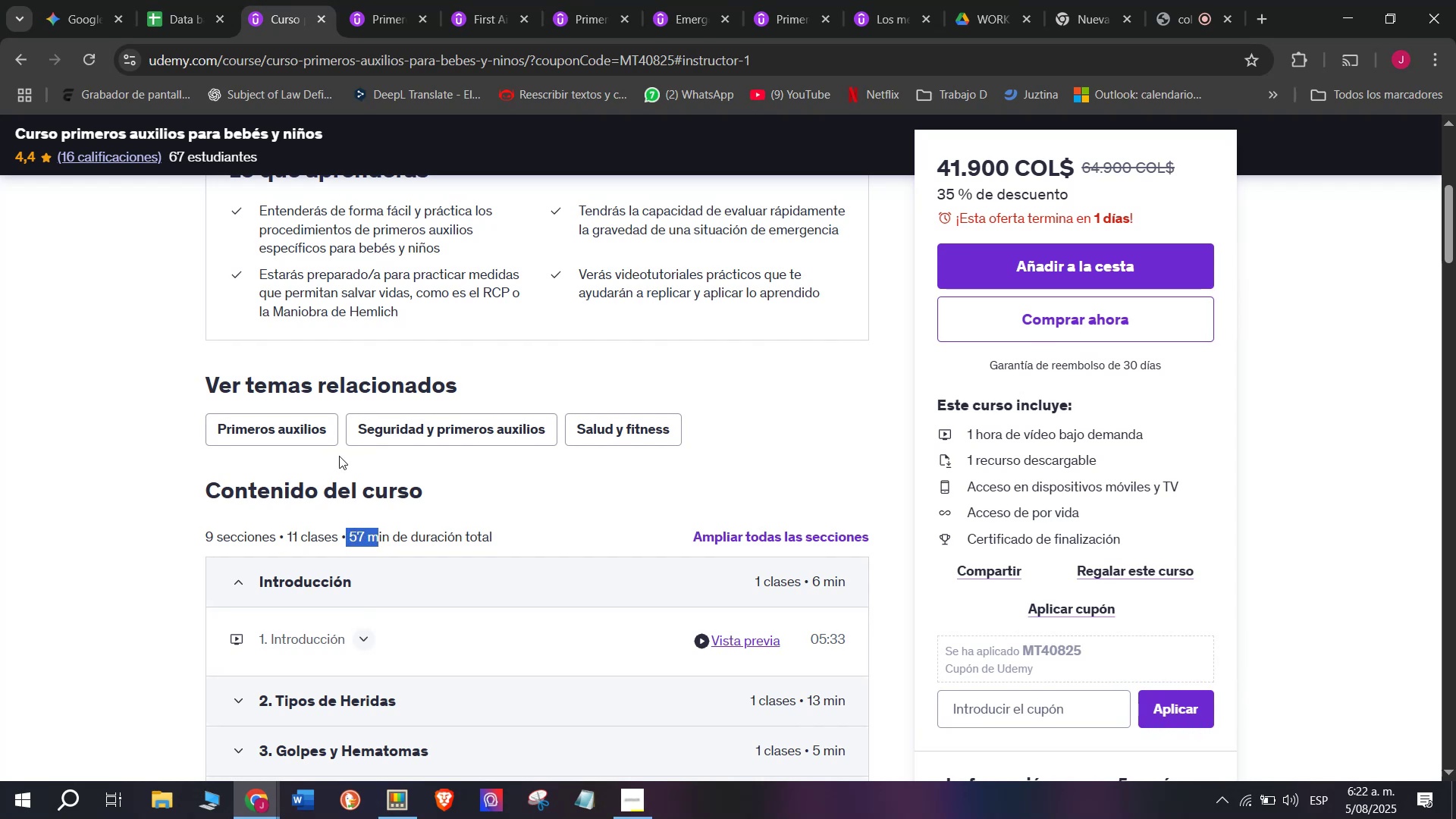 
key(Break)
 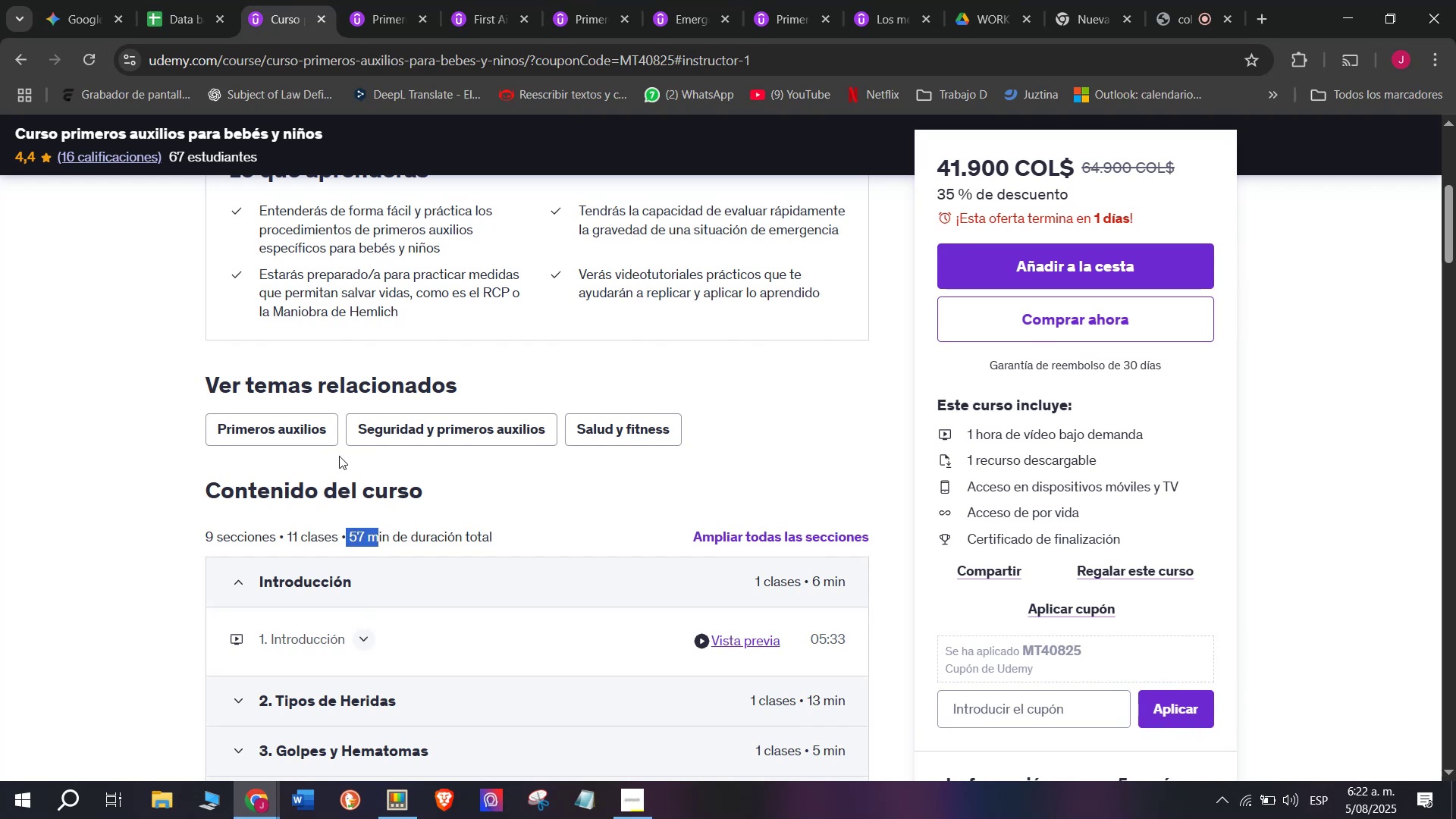 
key(Control+ControlLeft)
 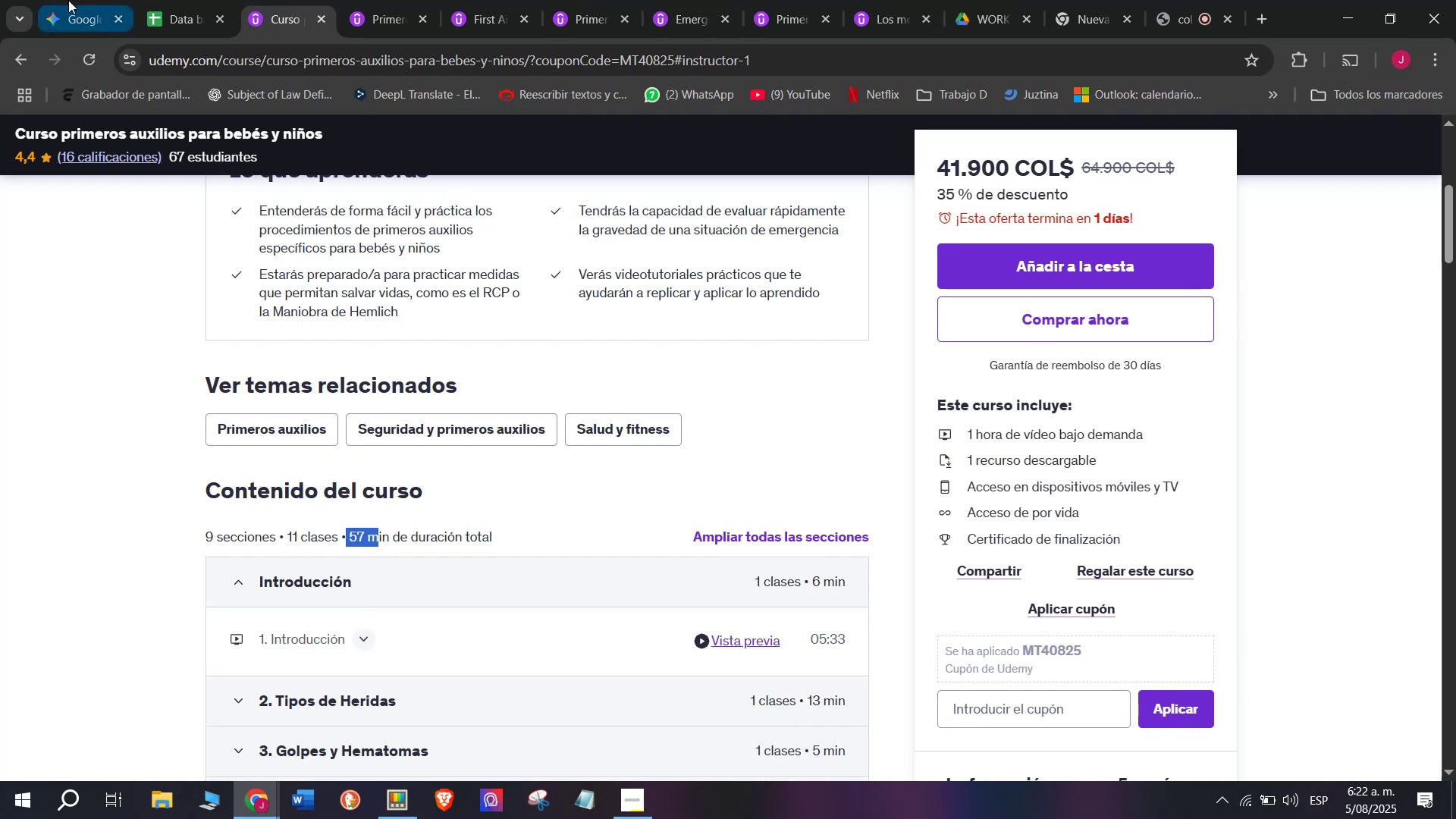 
key(Control+C)
 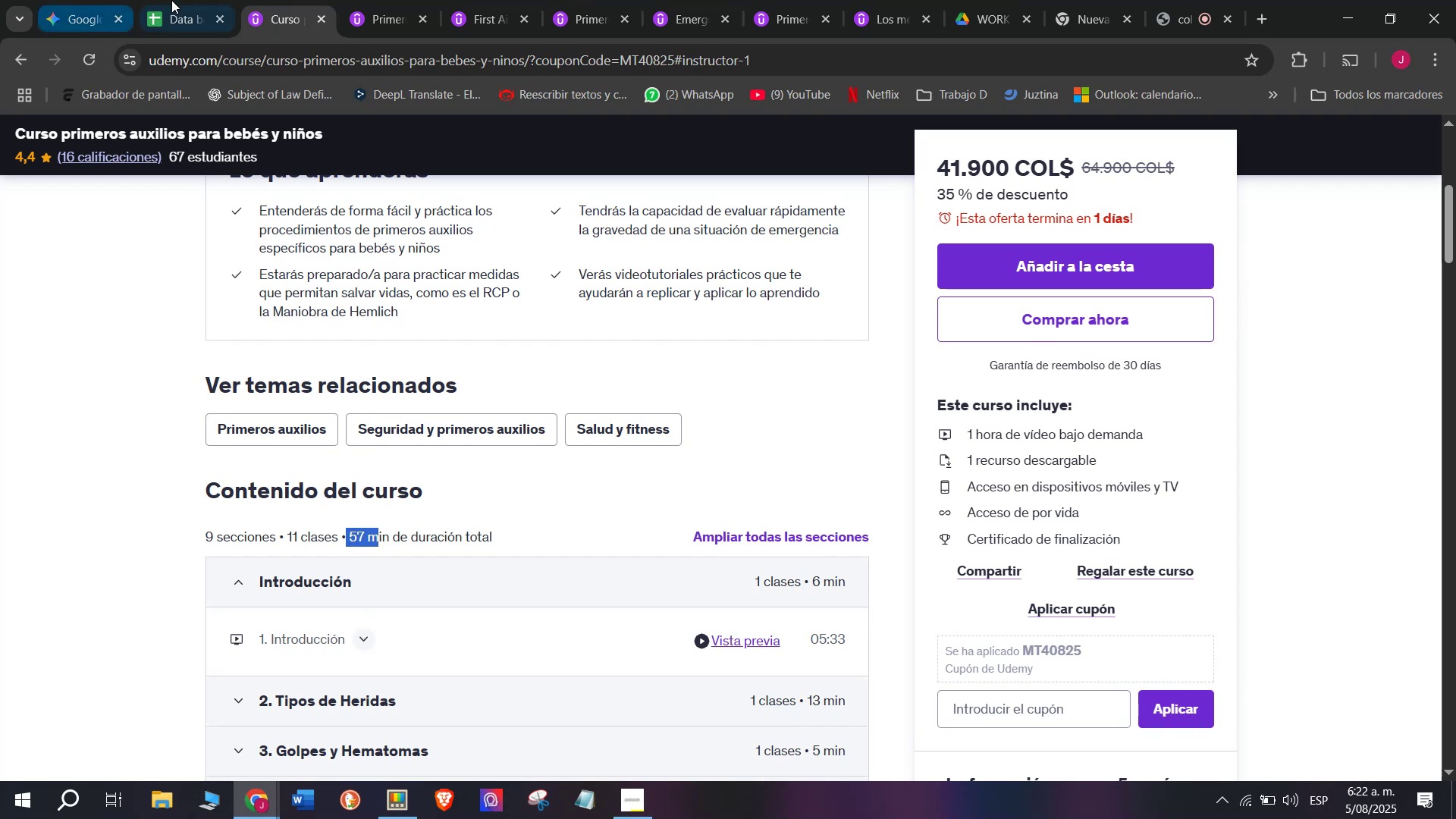 
left_click([171, 0])
 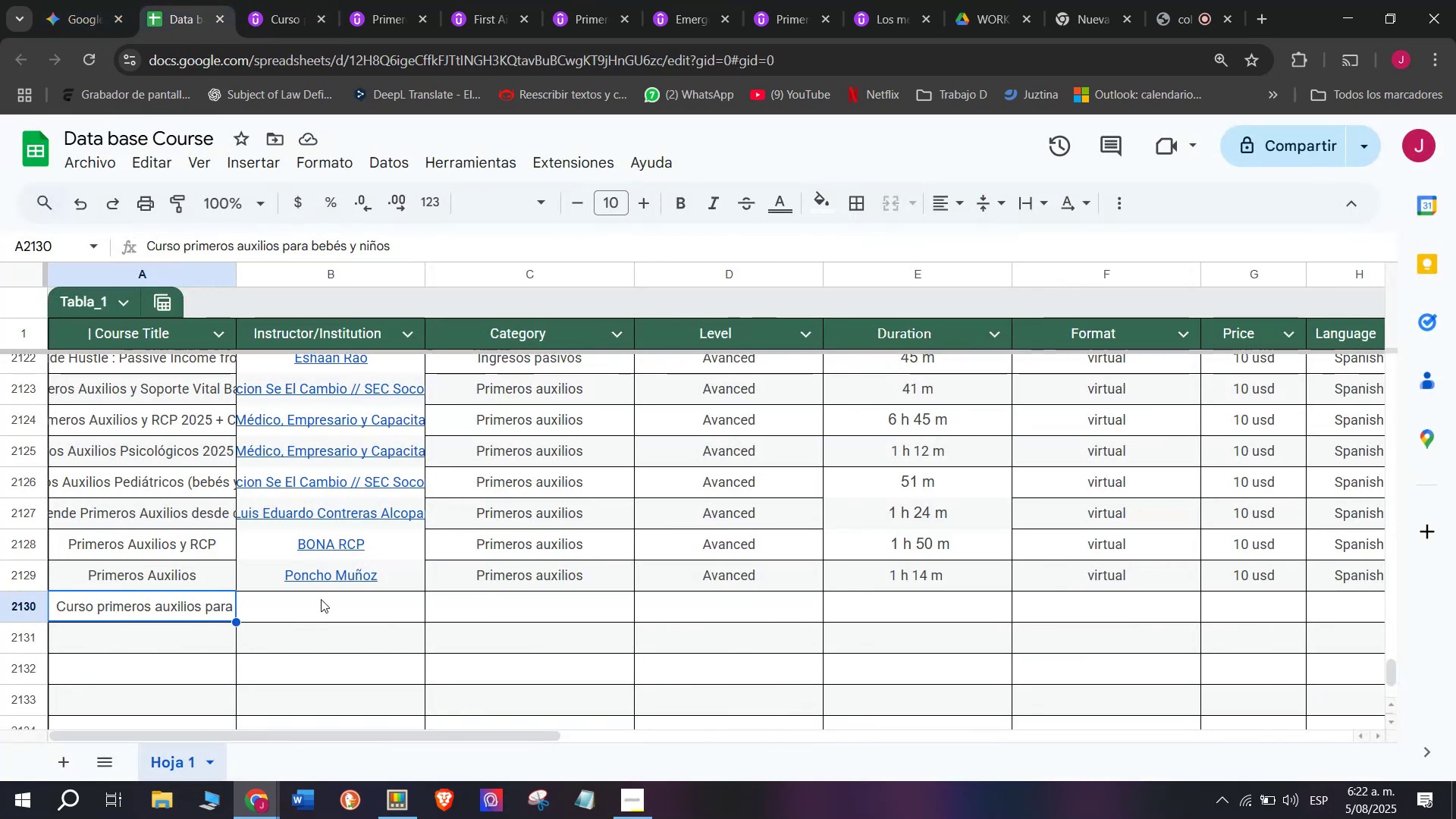 
double_click([321, 599])
 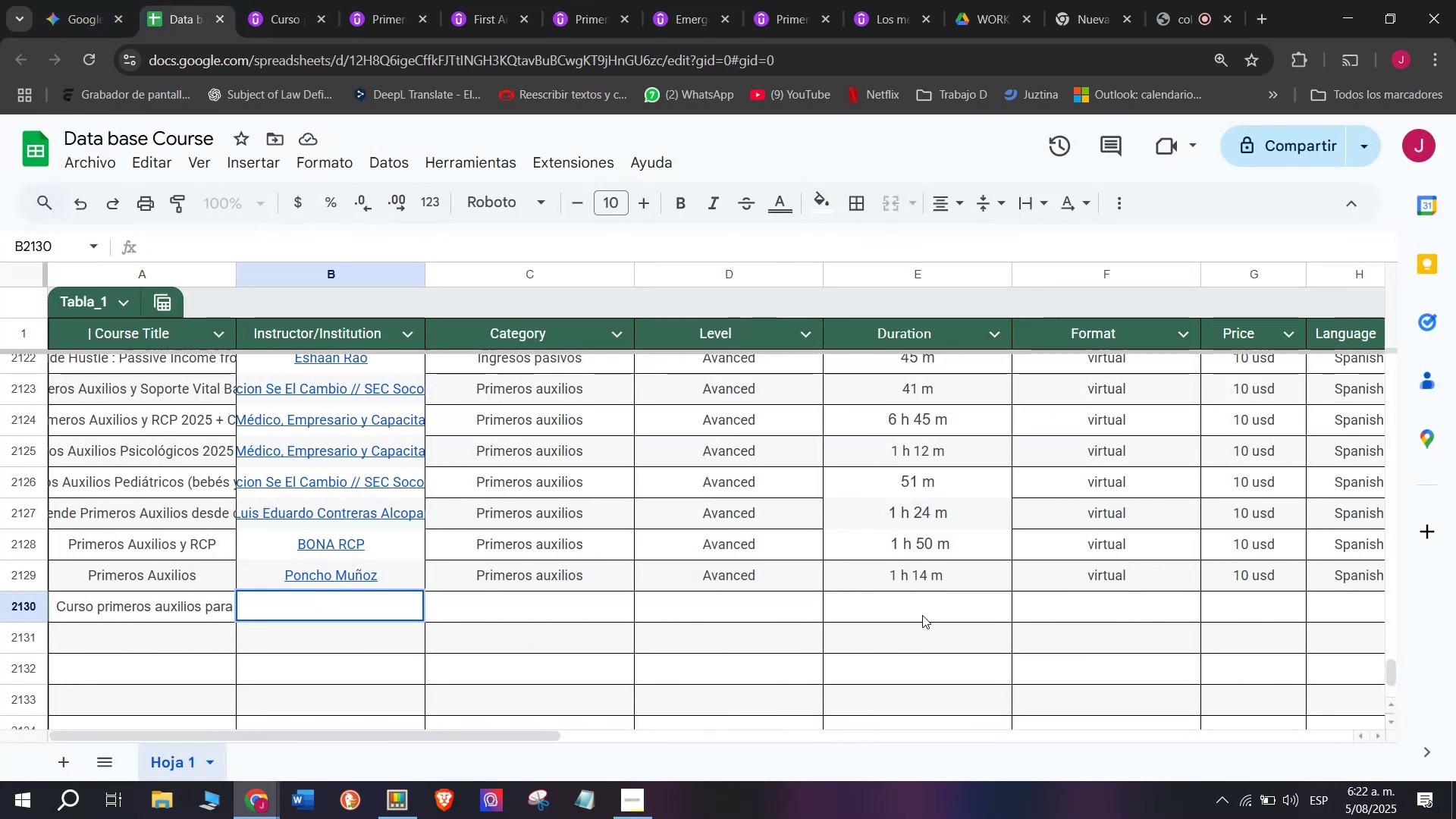 
double_click([922, 613])
 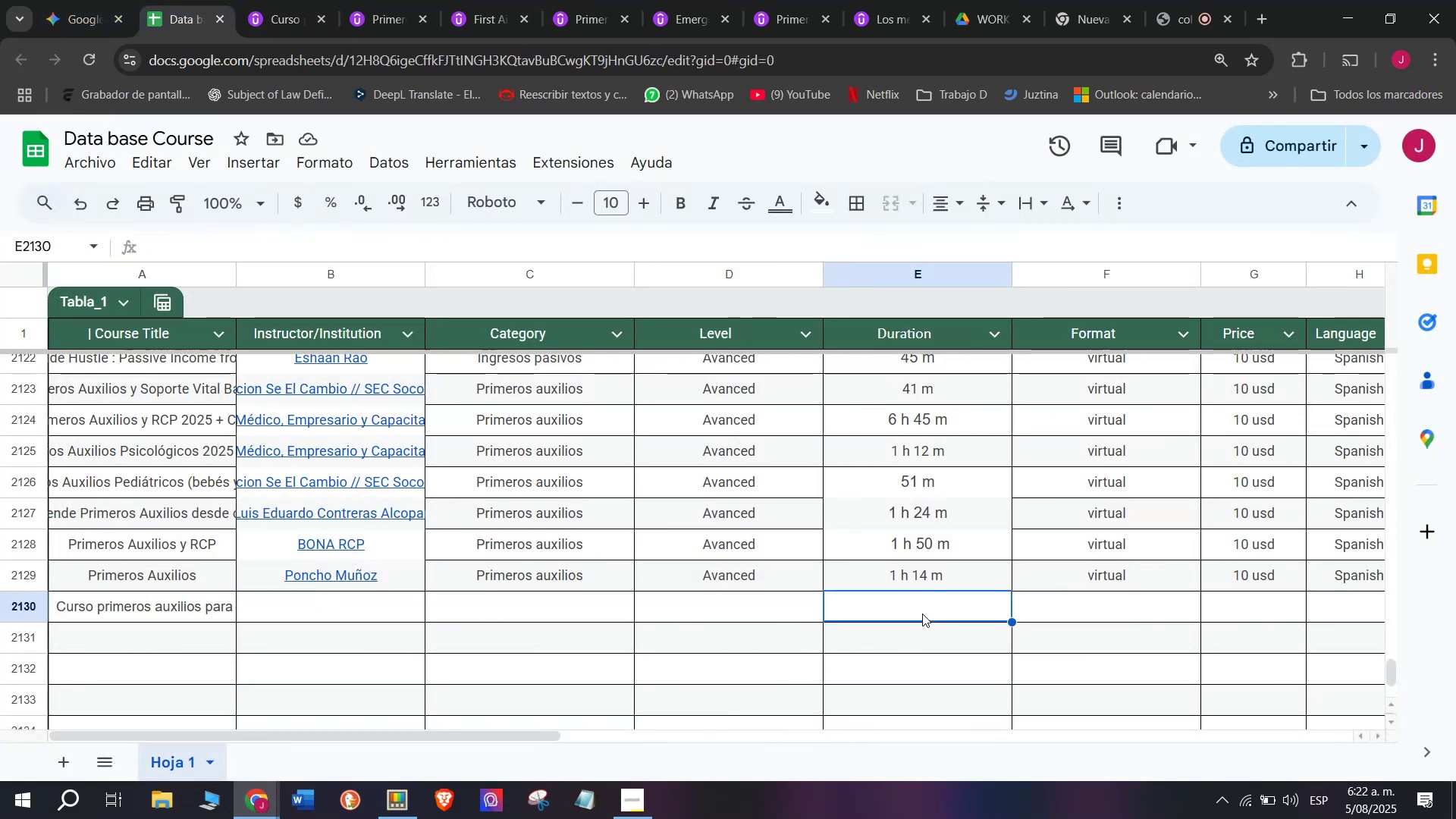 
key(Control+ControlLeft)
 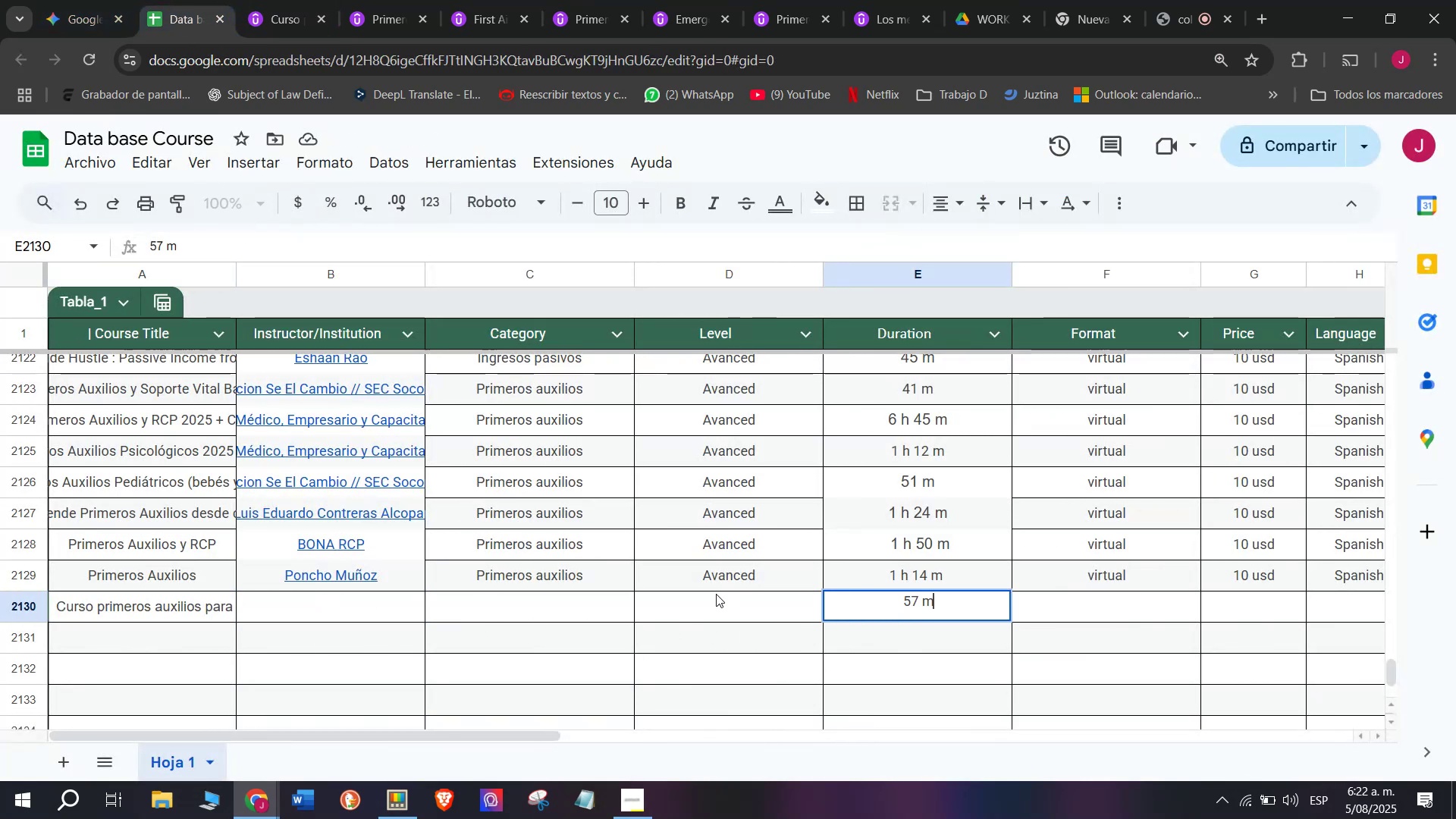 
key(Z)
 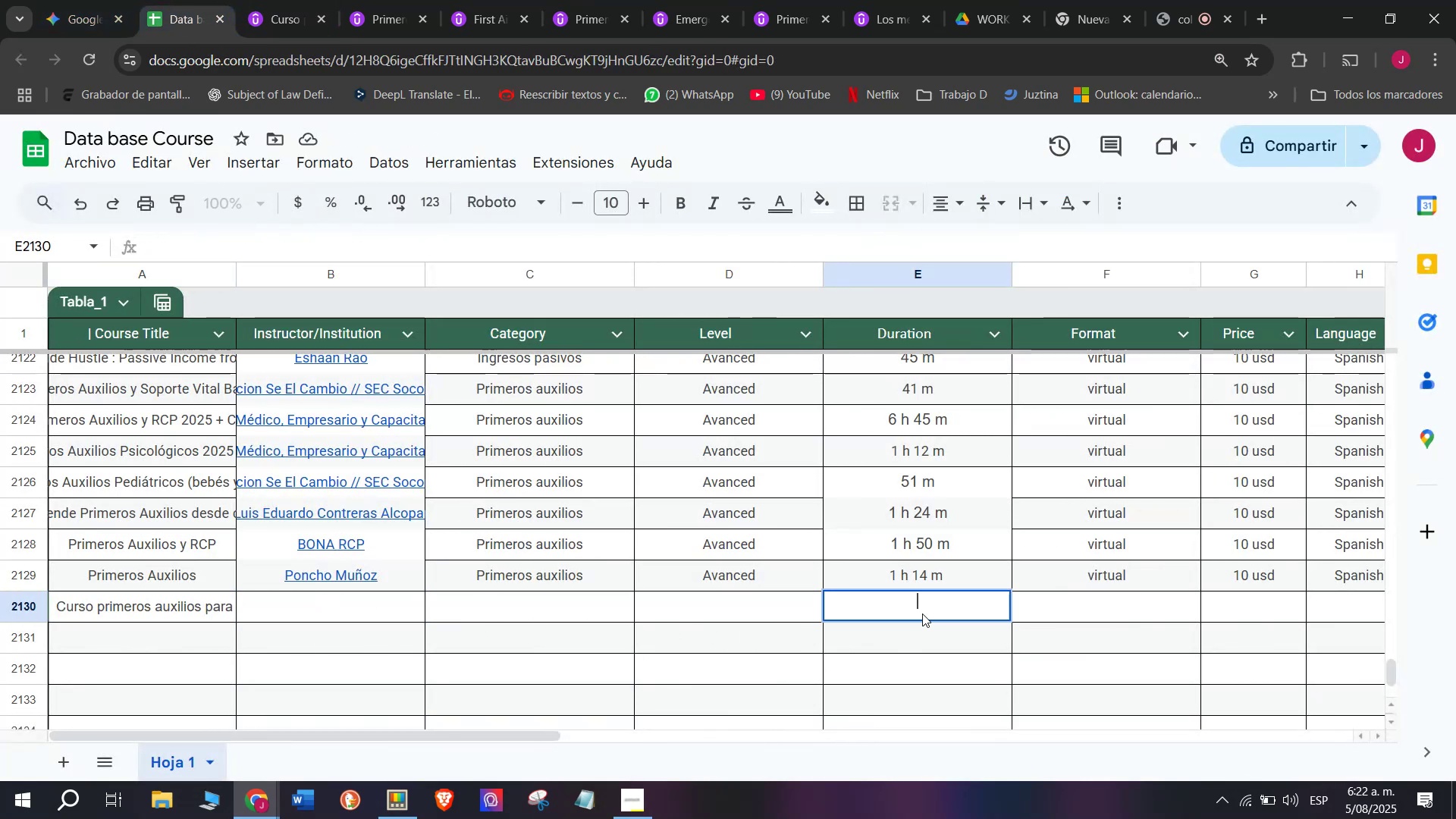 
key(Control+V)
 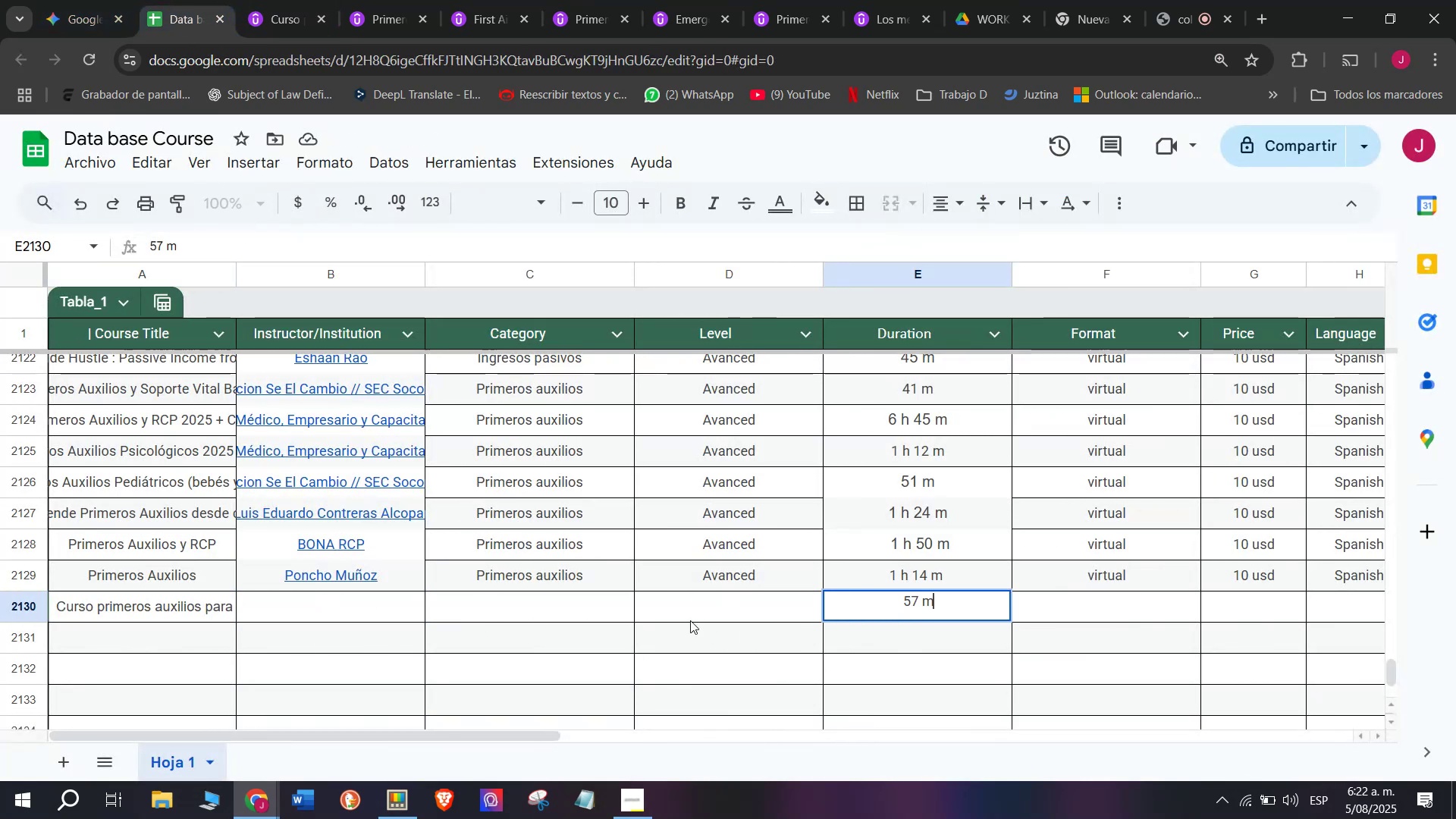 
left_click([730, 627])
 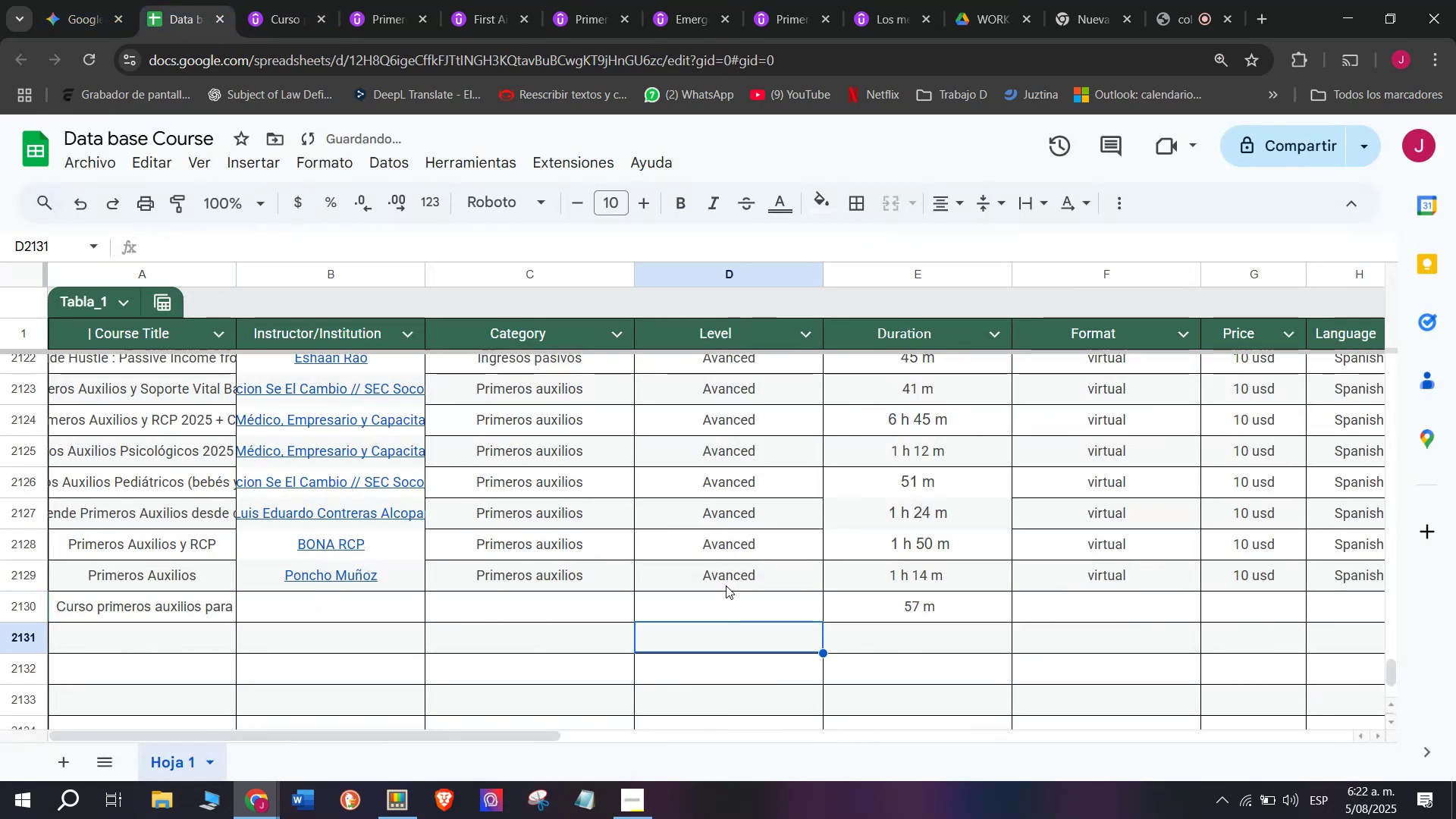 
left_click([726, 585])
 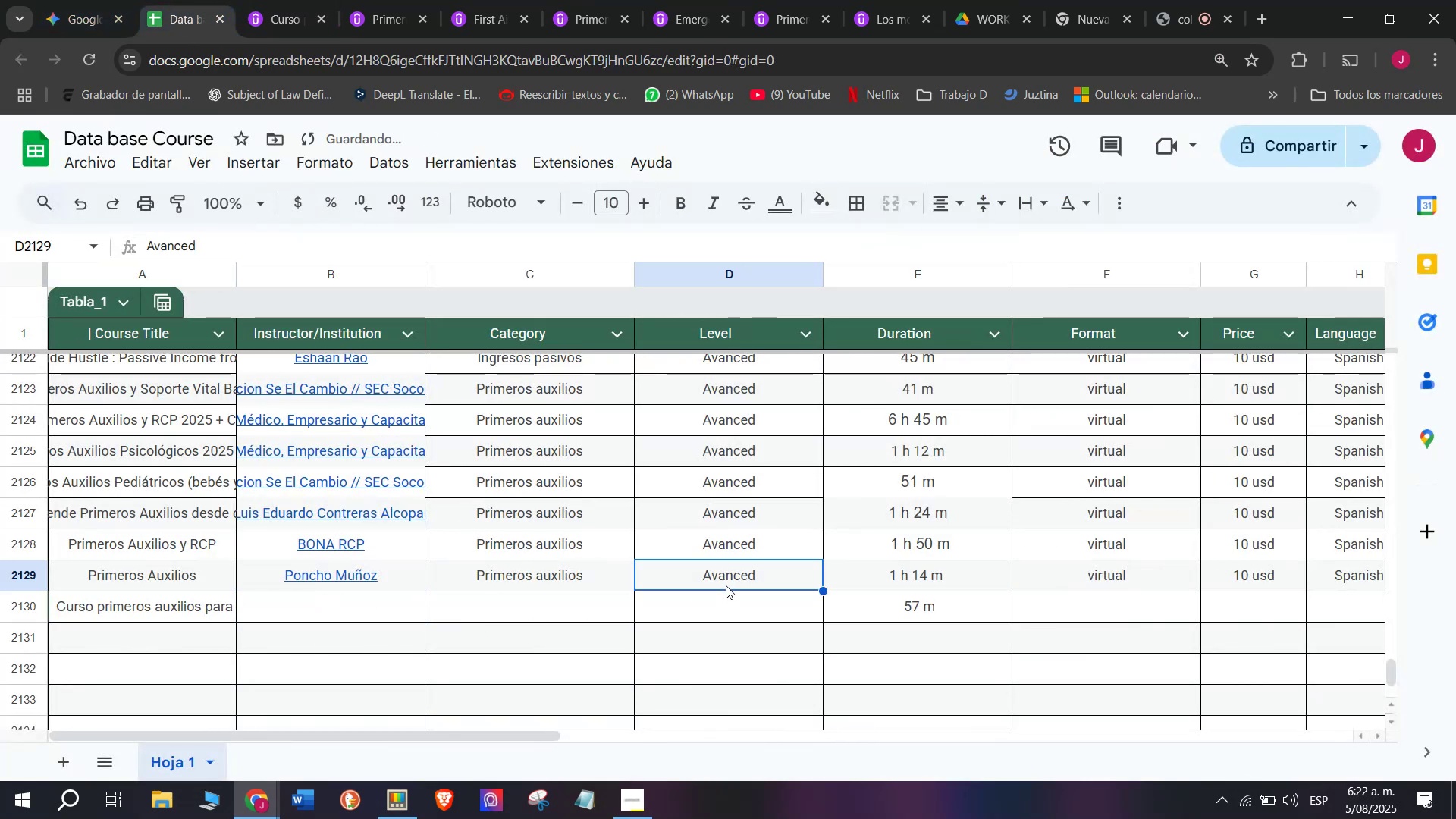 
key(Break)
 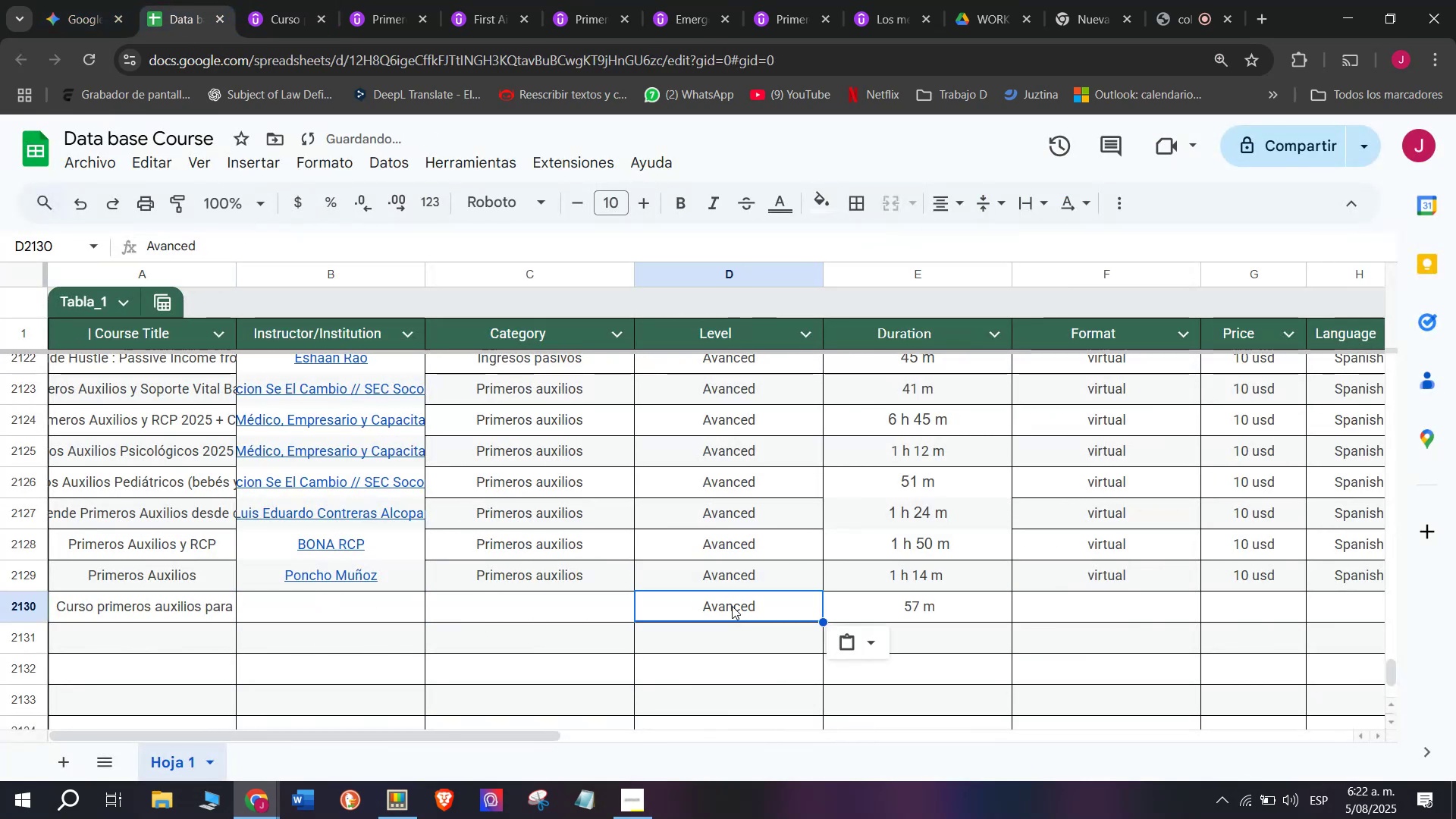 
key(Control+ControlLeft)
 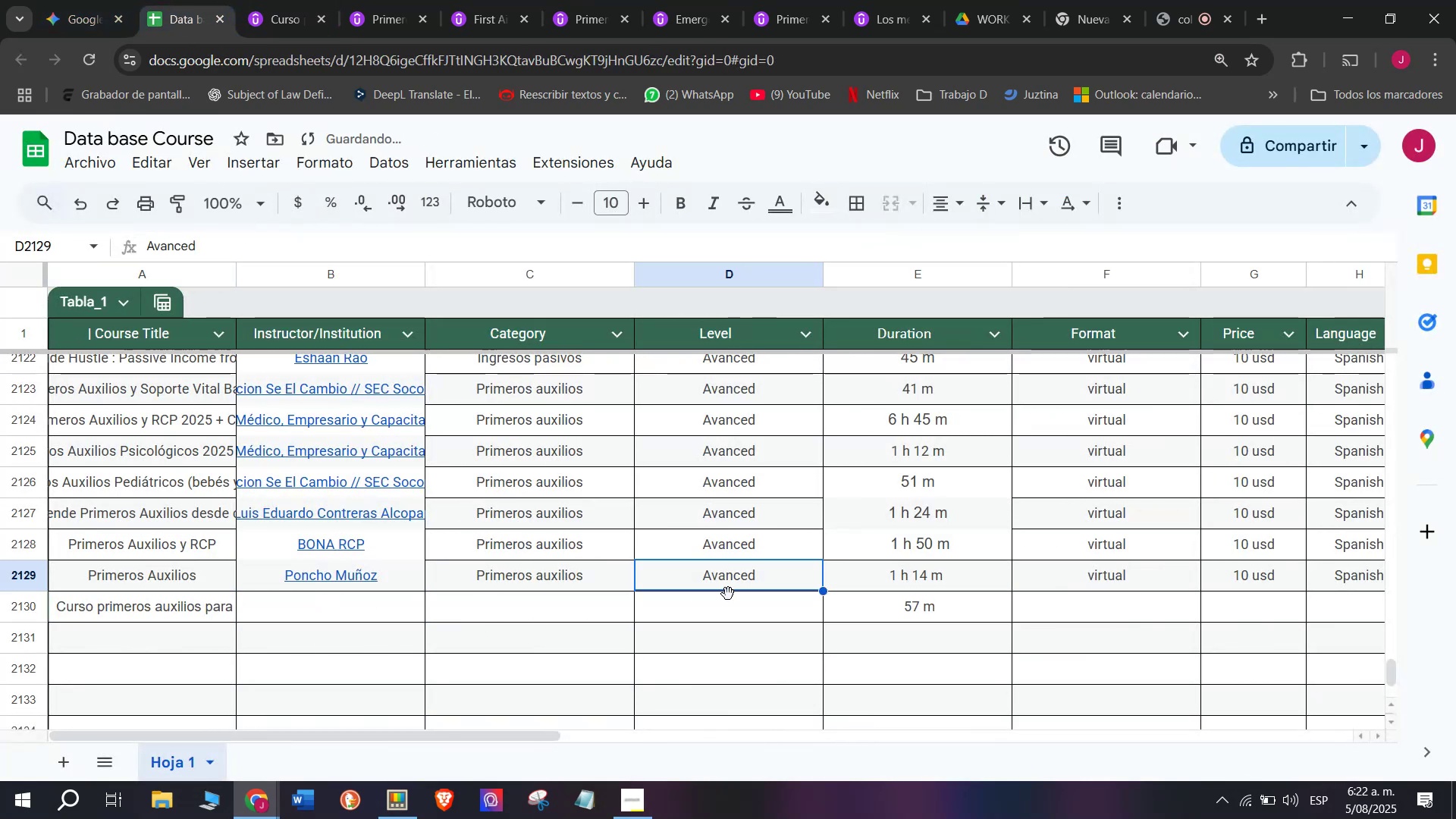 
key(Control+C)
 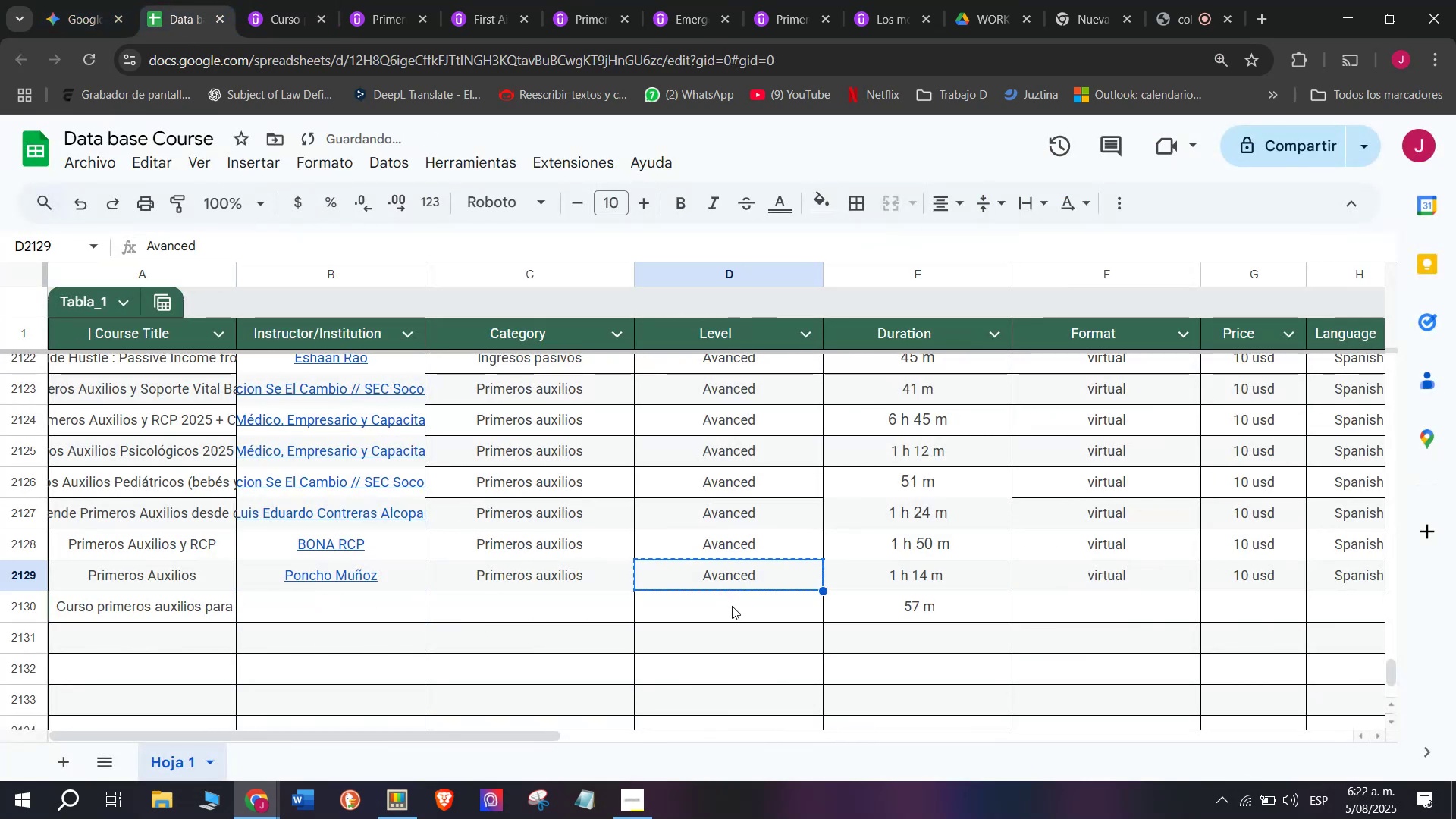 
double_click([732, 606])
 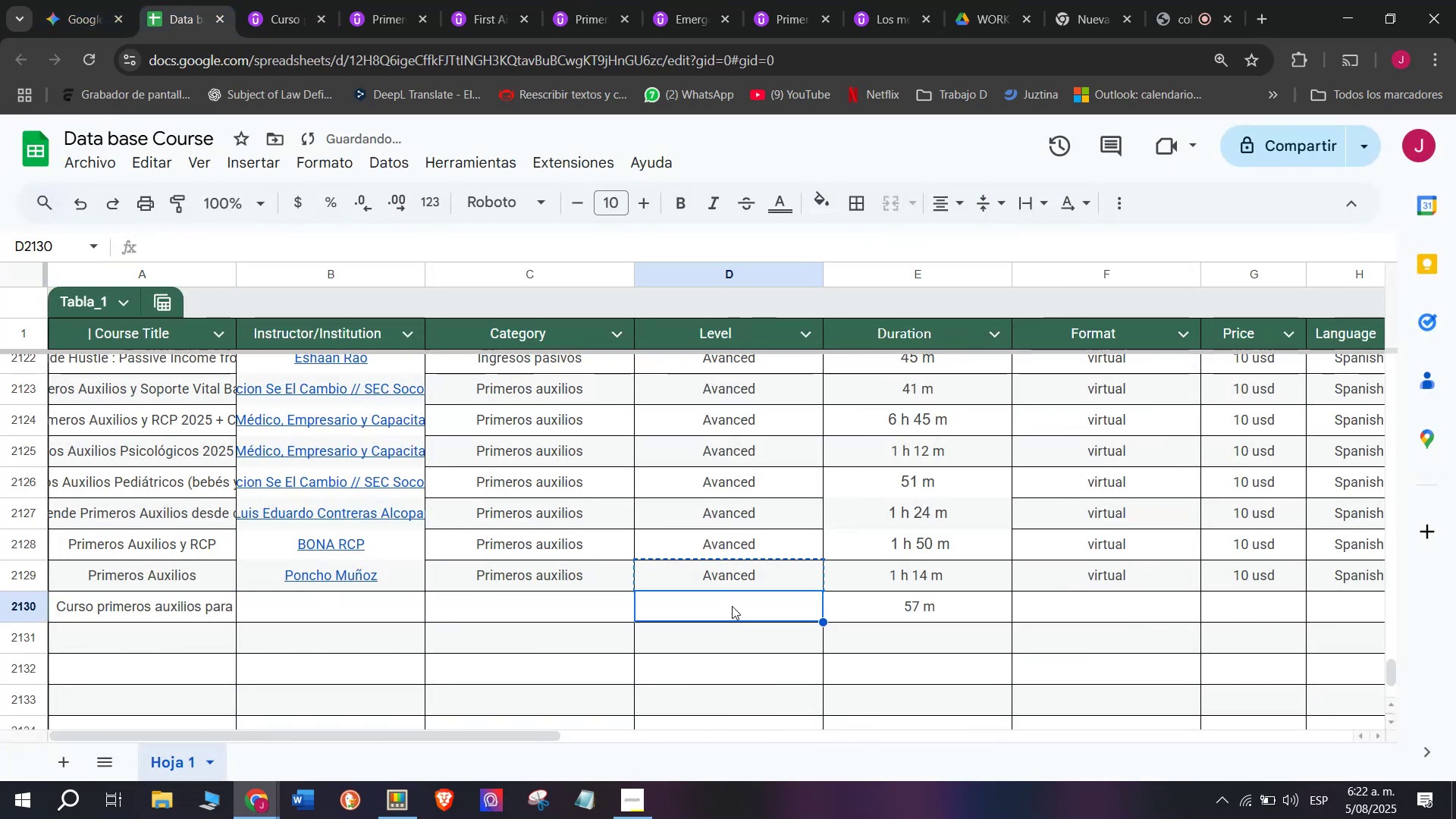 
key(Control+ControlLeft)
 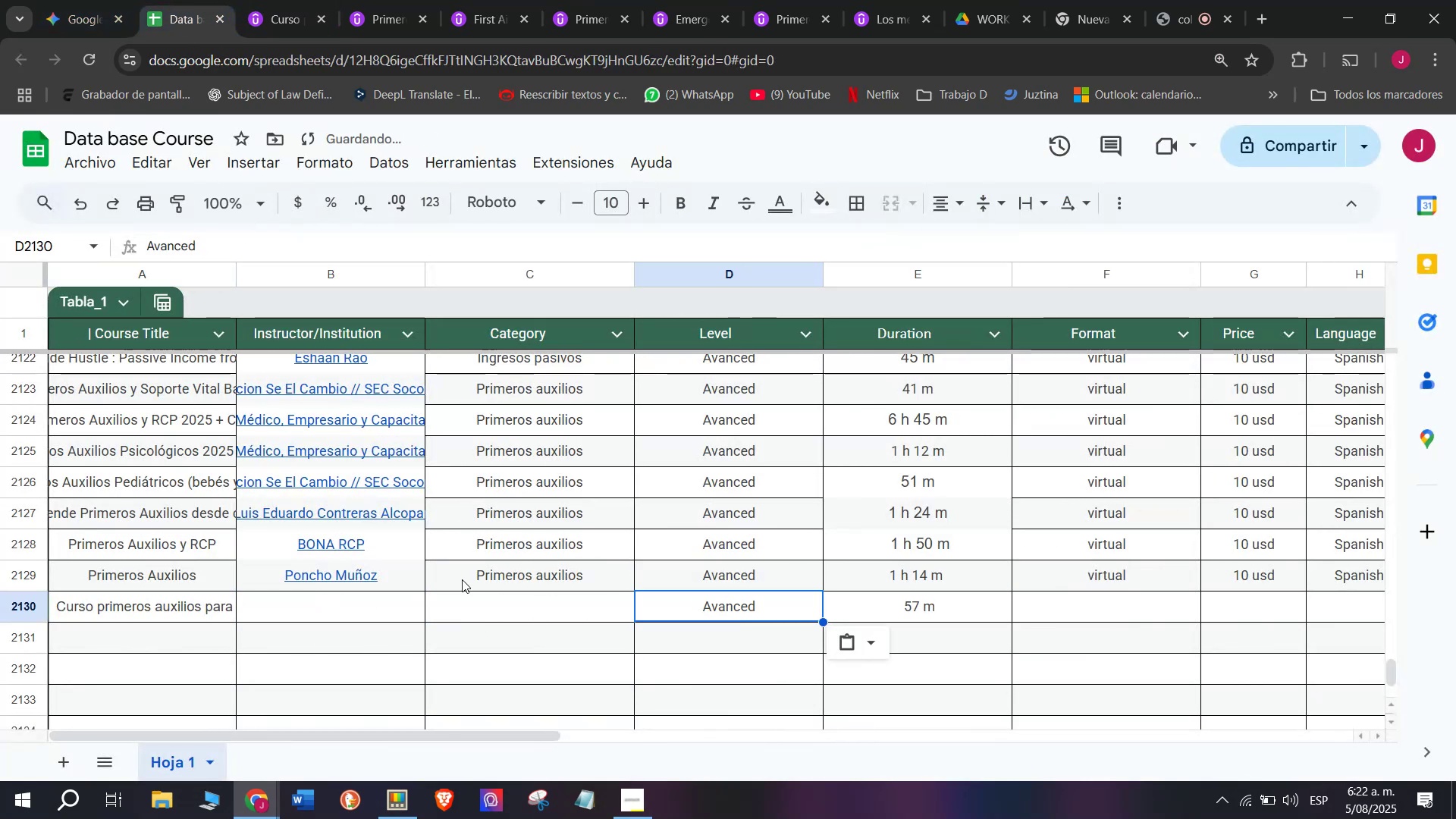 
key(Z)
 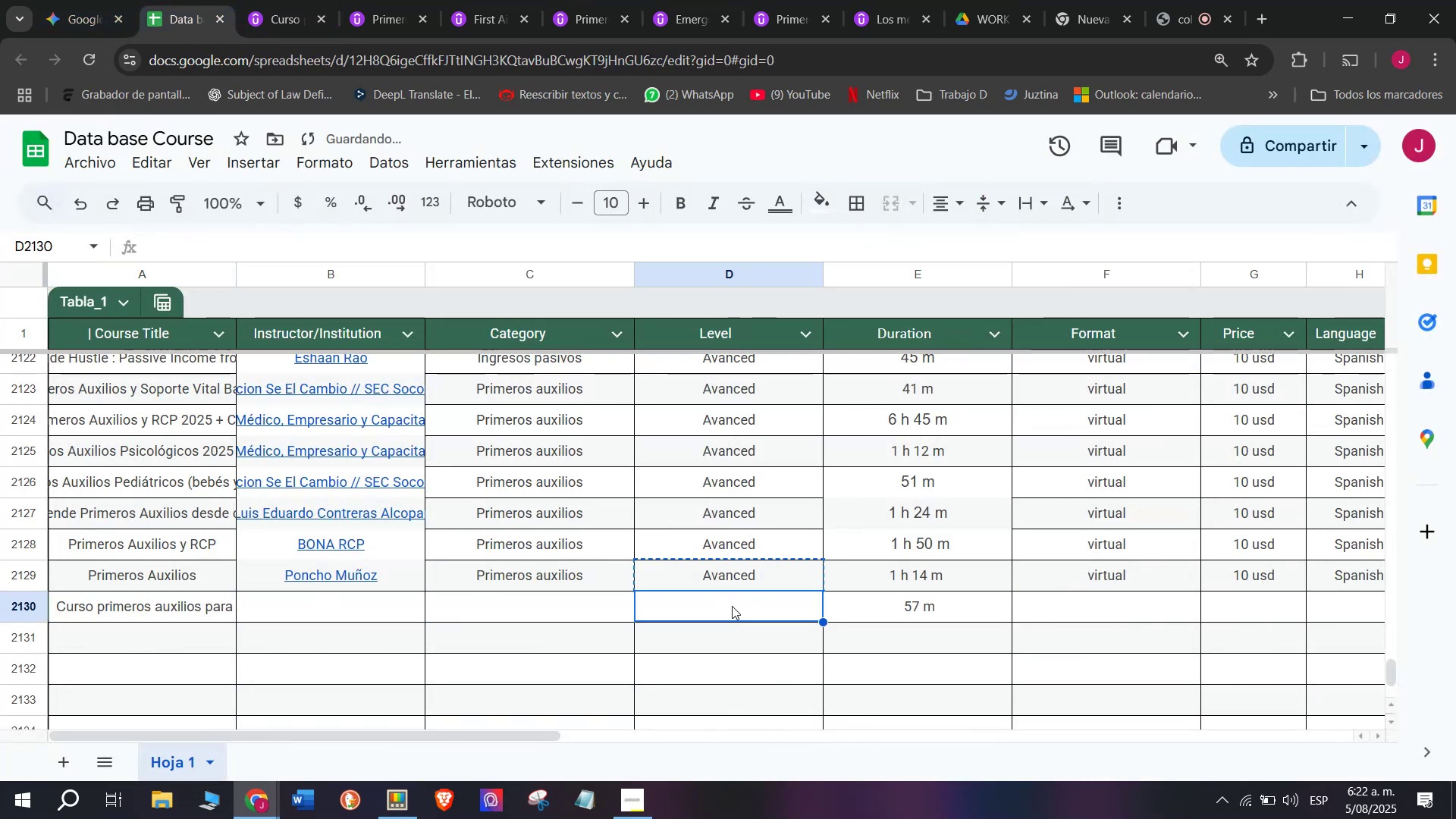 
key(Control+V)
 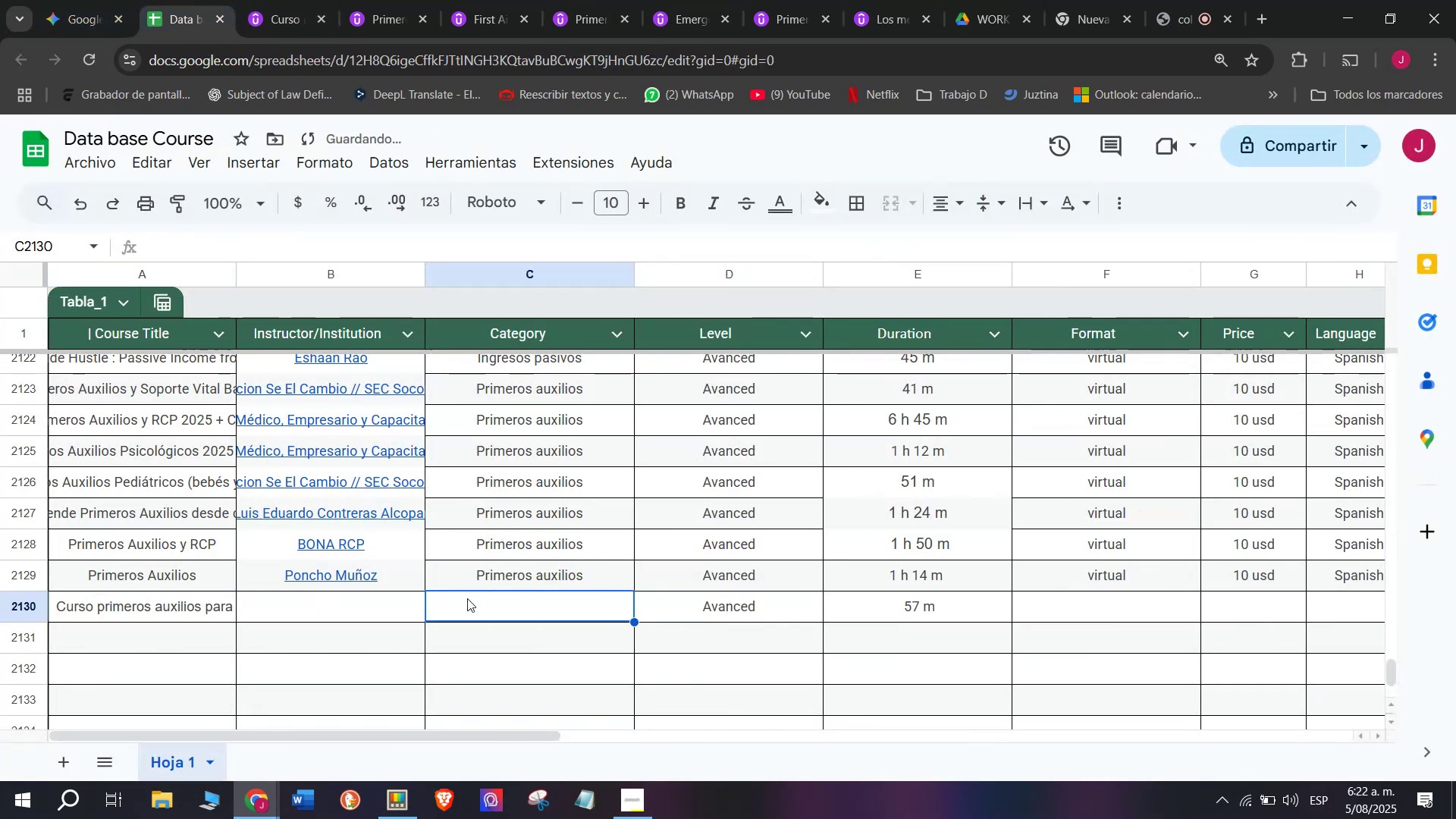 
double_click([510, 570])
 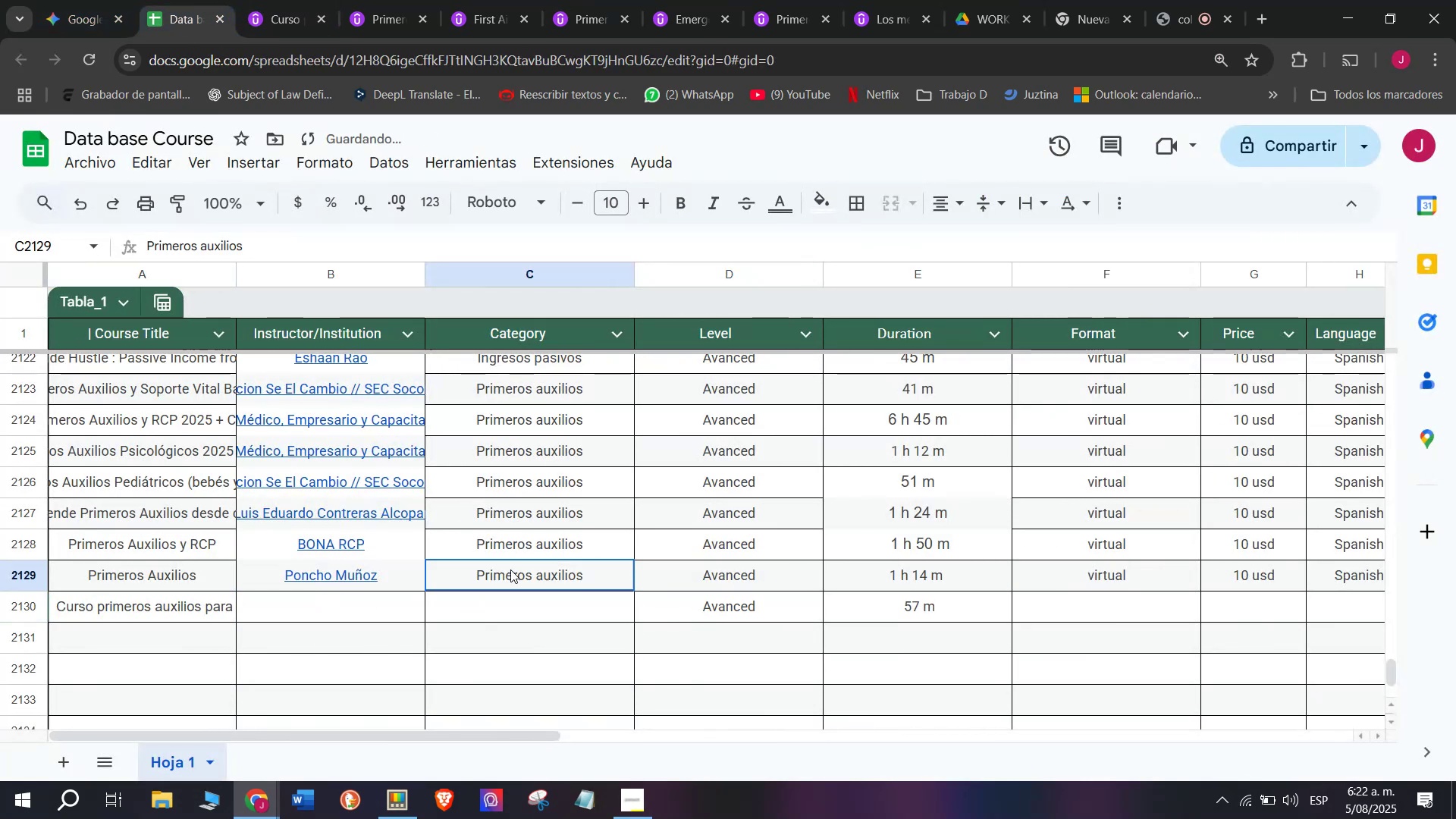 
key(Break)
 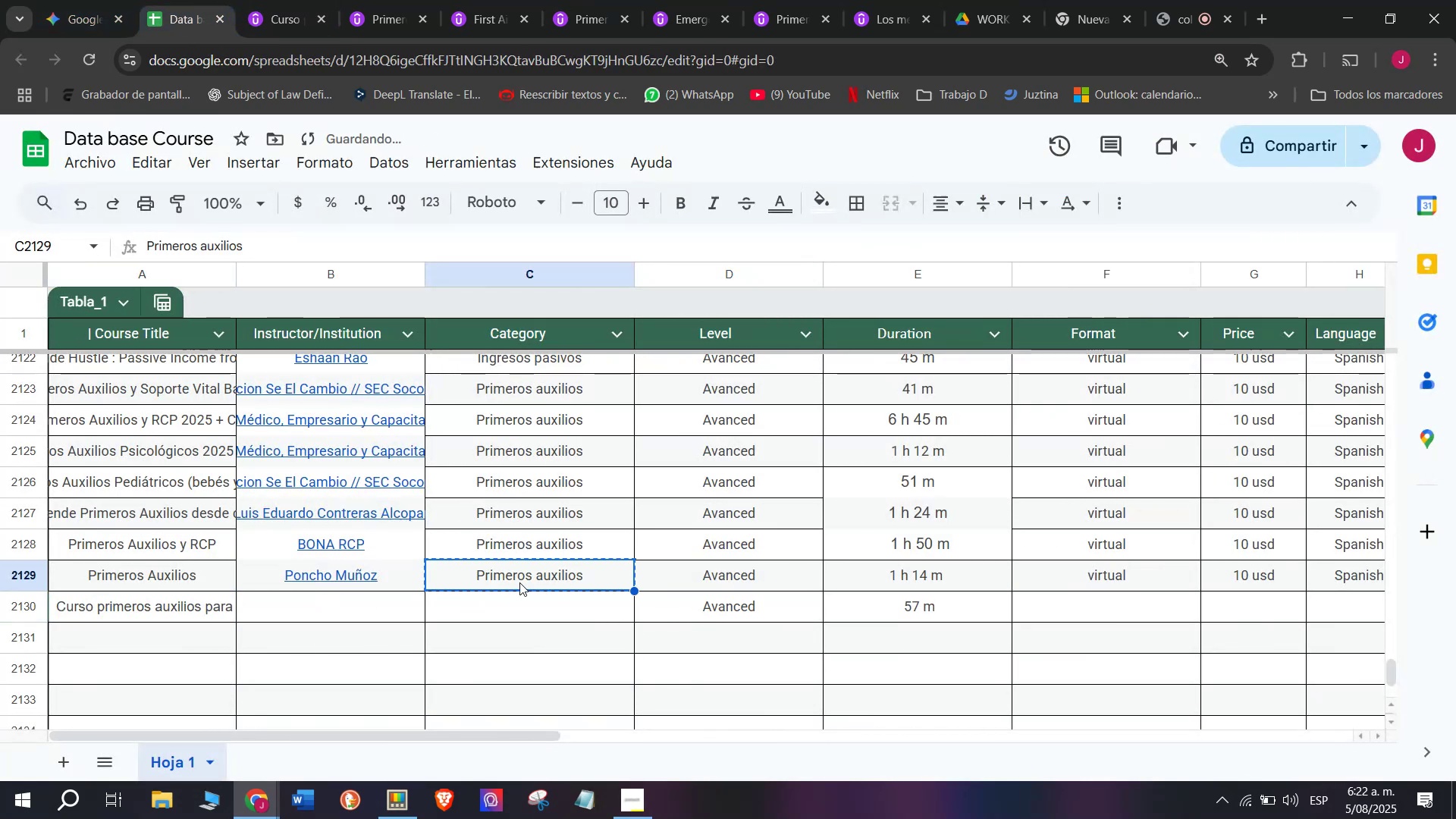 
key(Control+ControlLeft)
 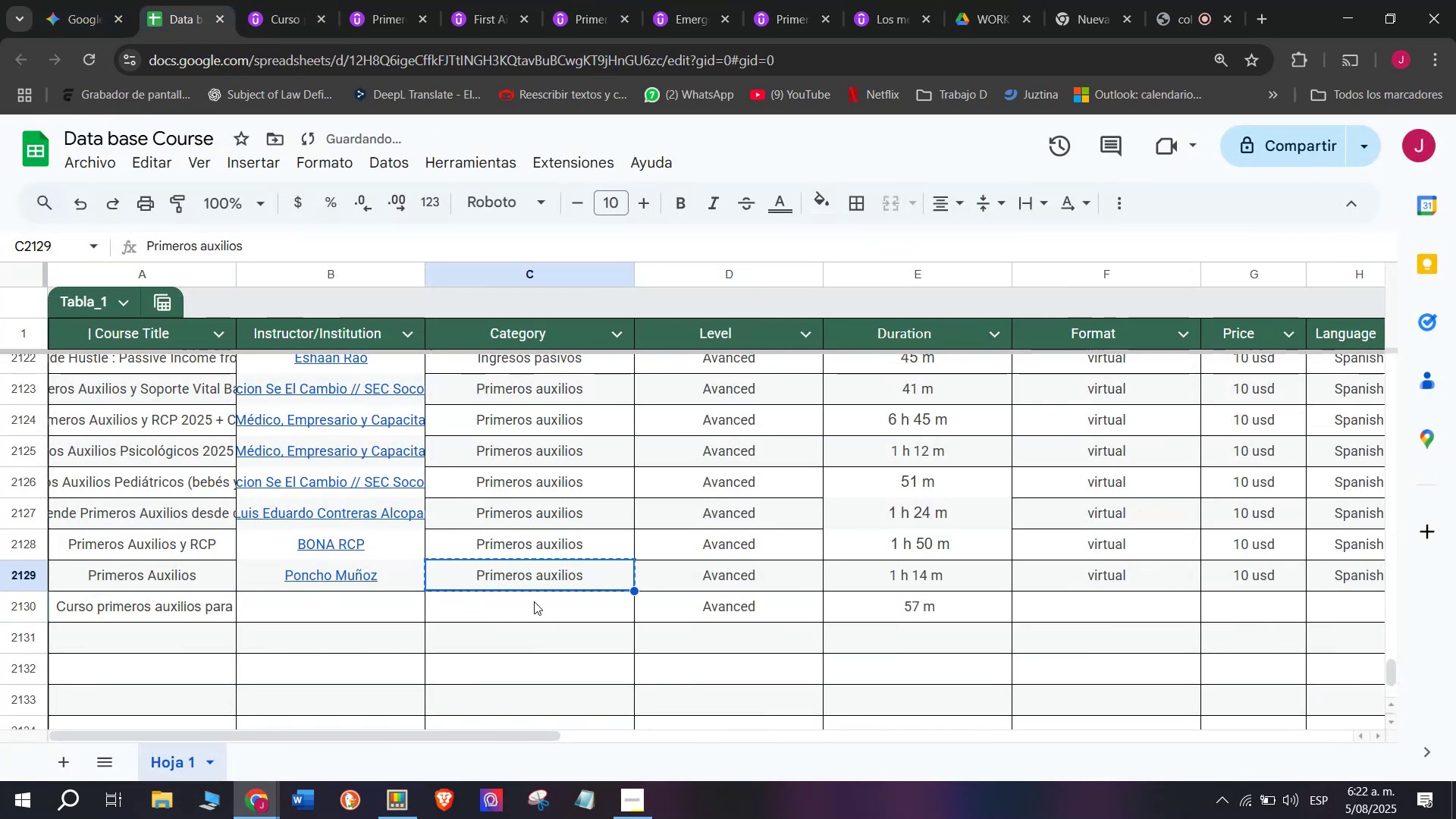 
key(Control+C)
 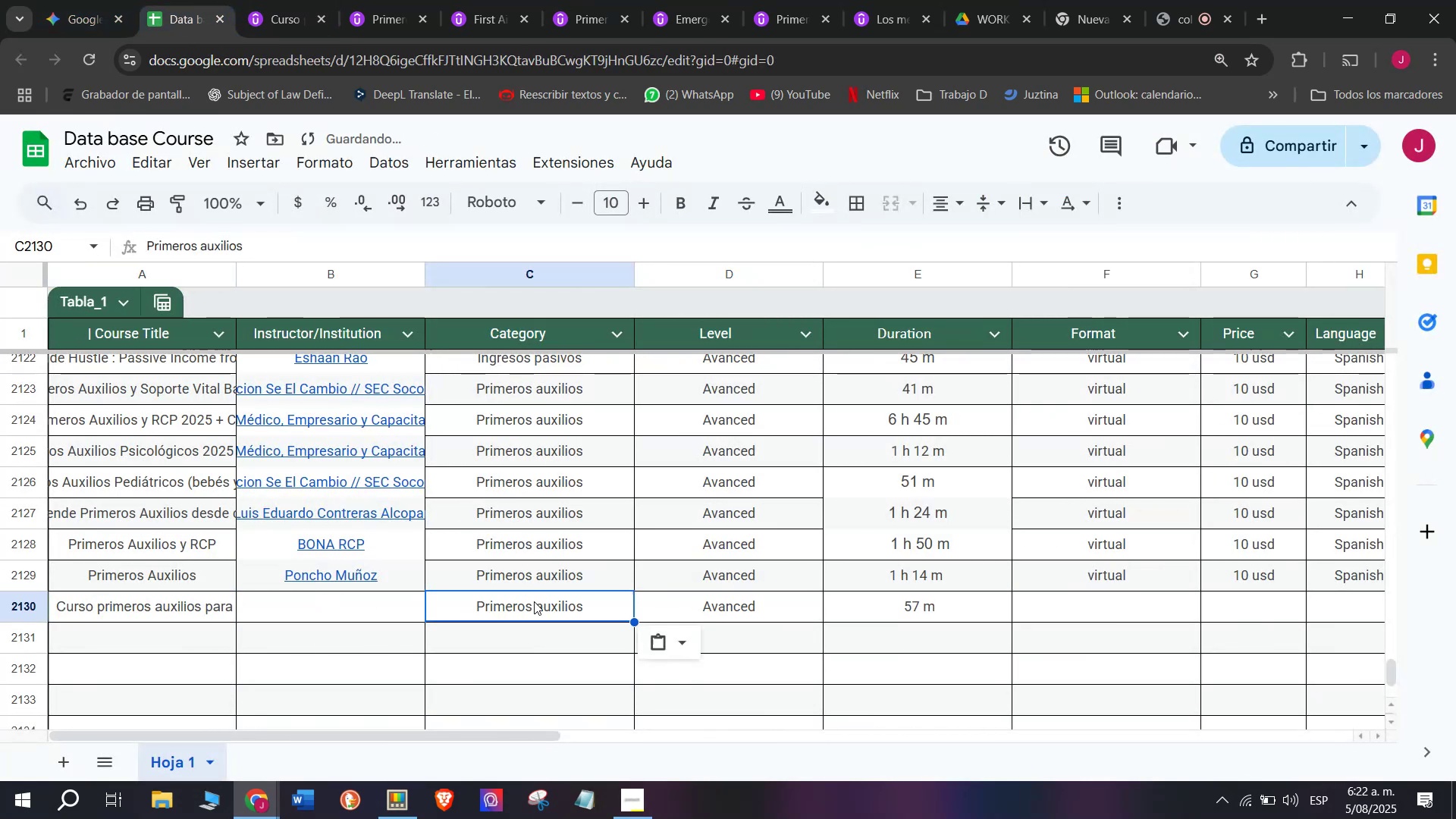 
triple_click([534, 601])
 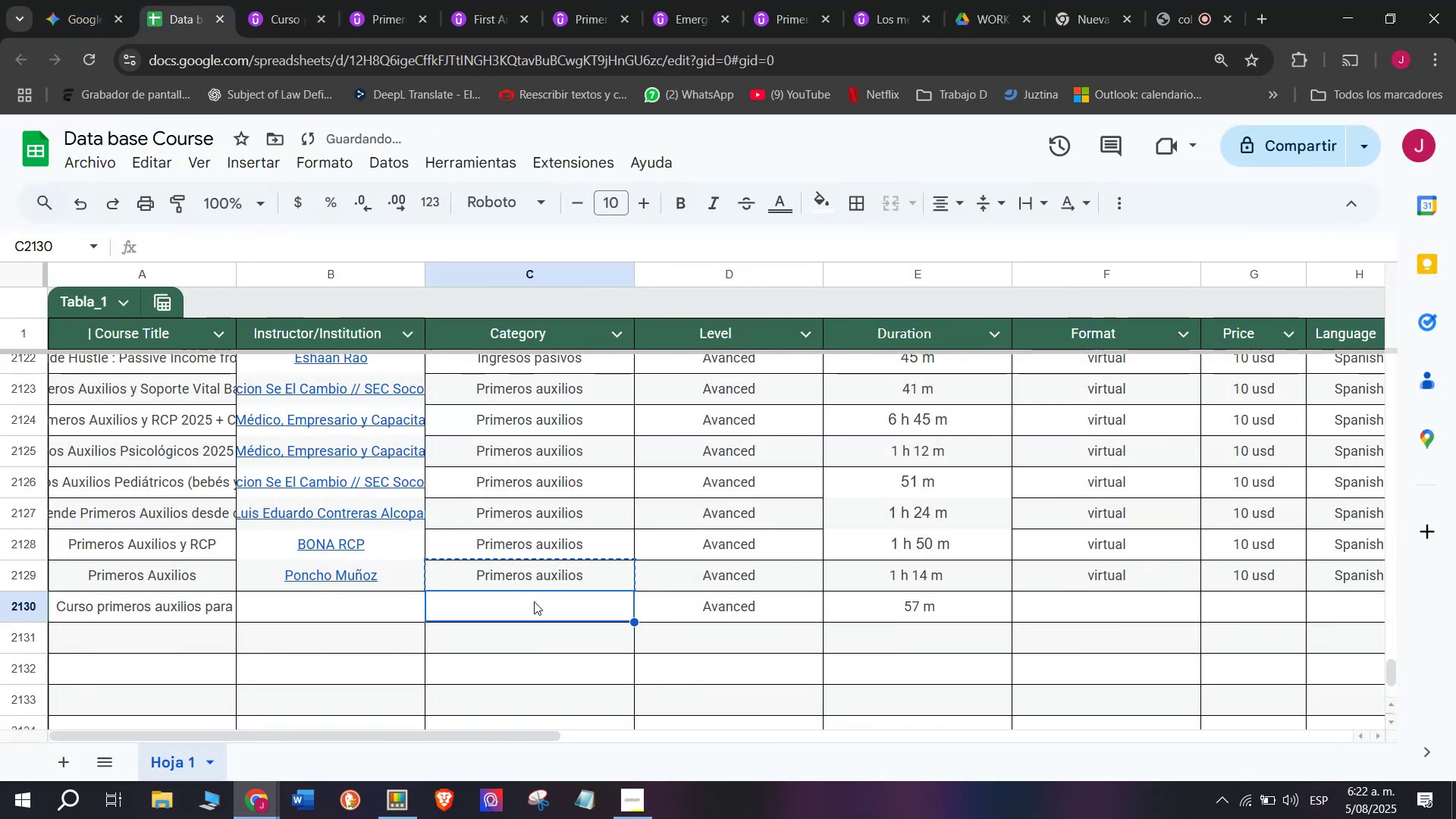 
key(Z)
 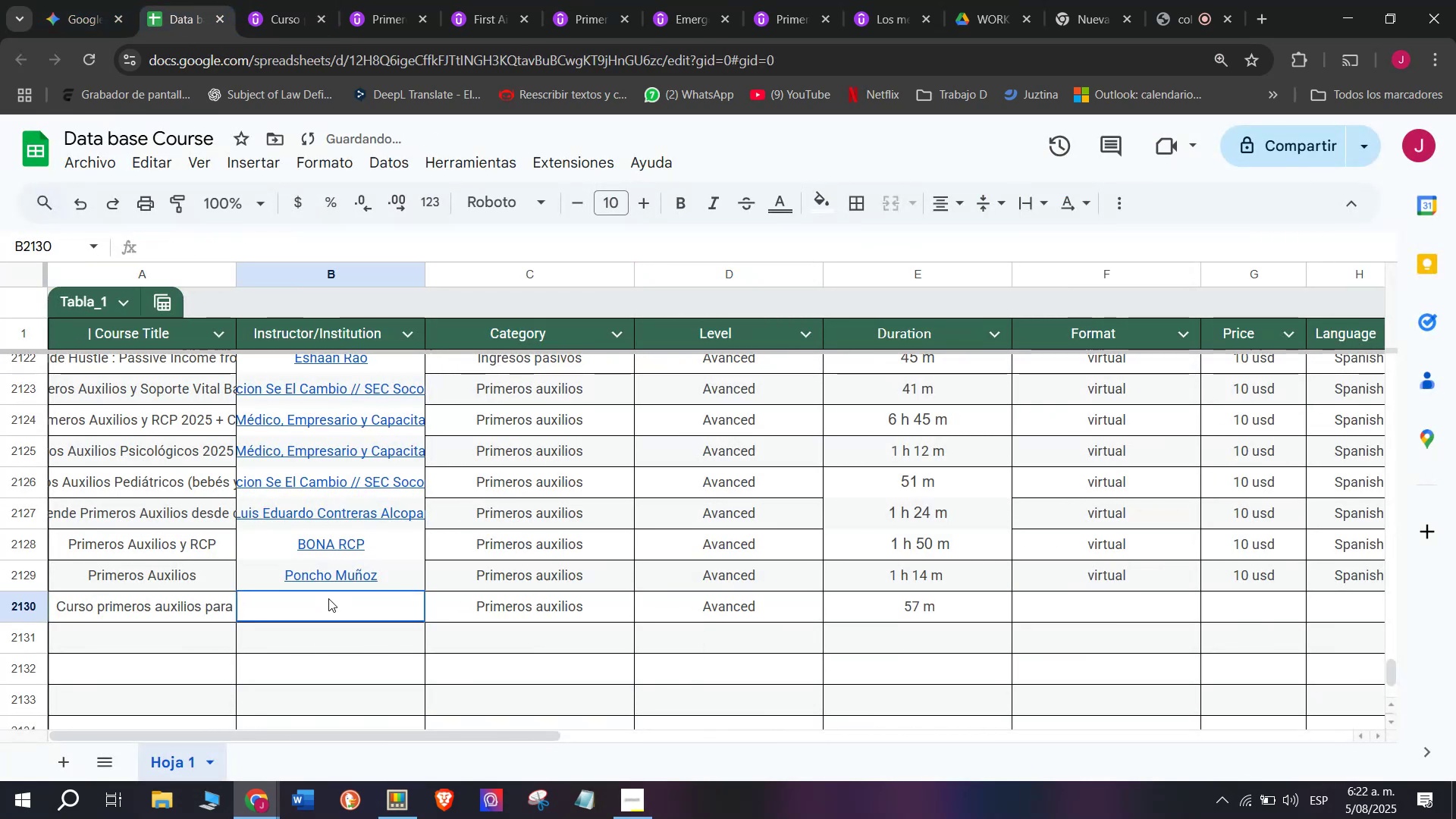 
key(Control+ControlLeft)
 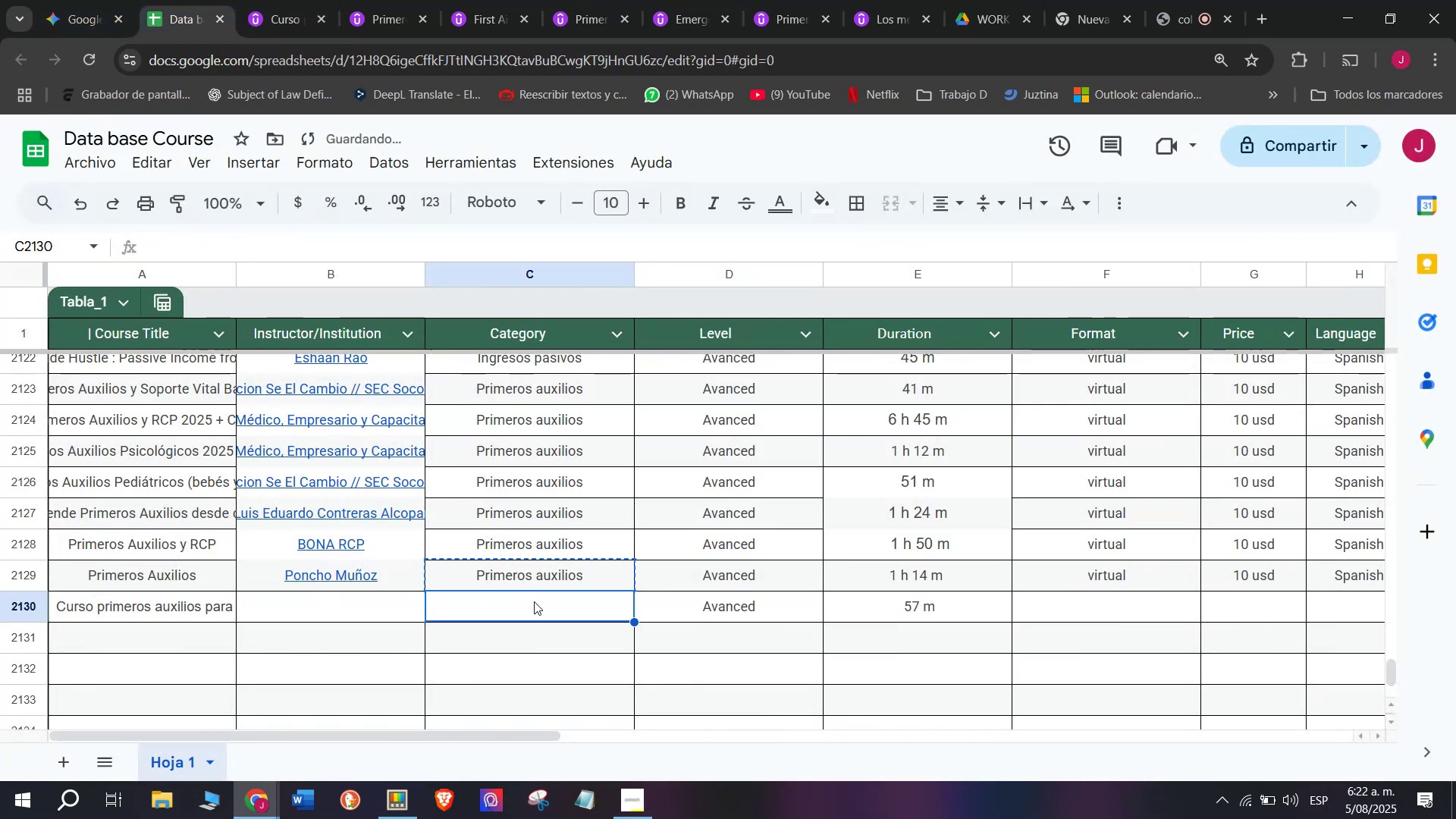 
key(Control+V)
 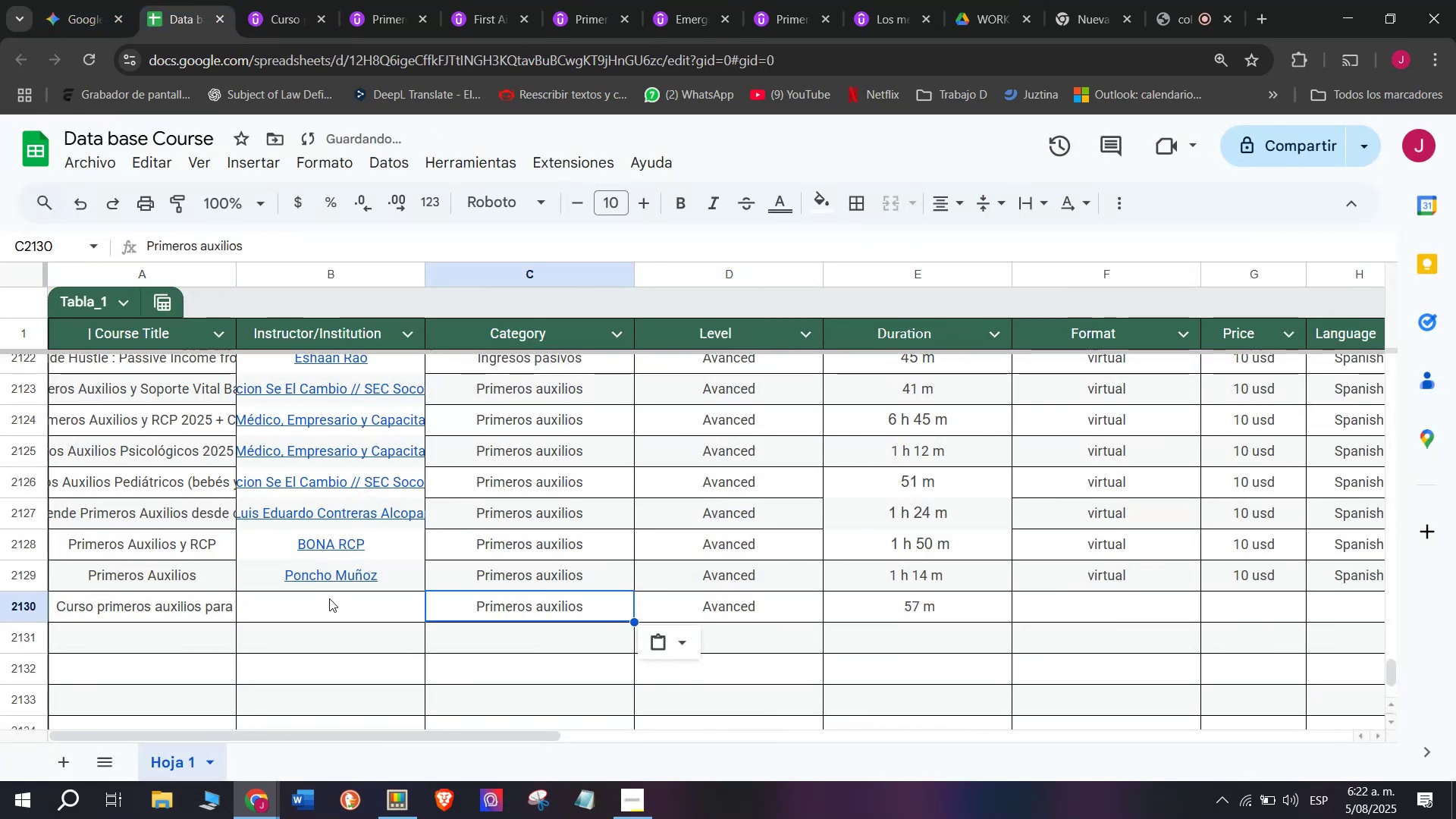 
left_click([328, 598])
 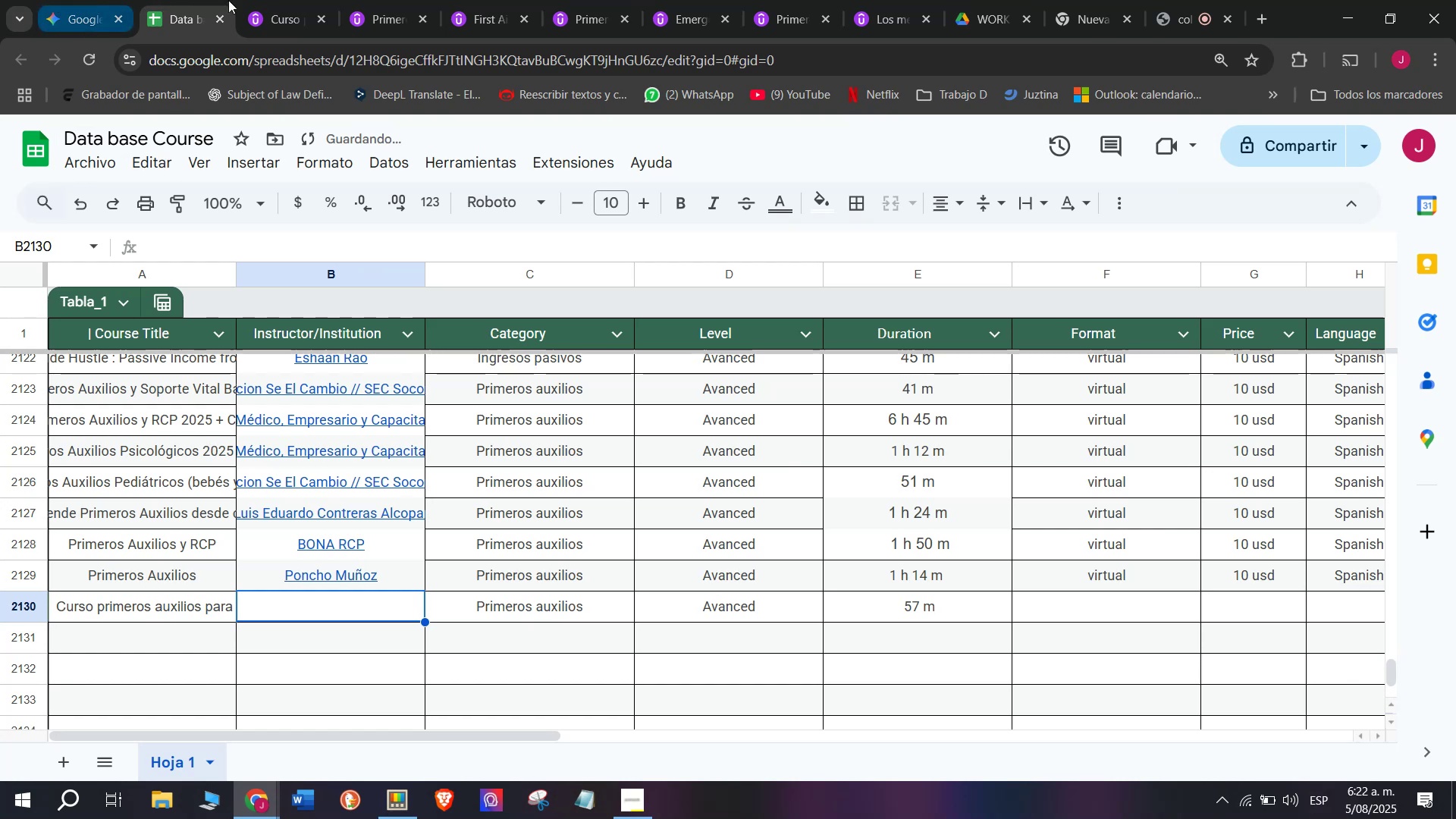 
left_click([279, 0])
 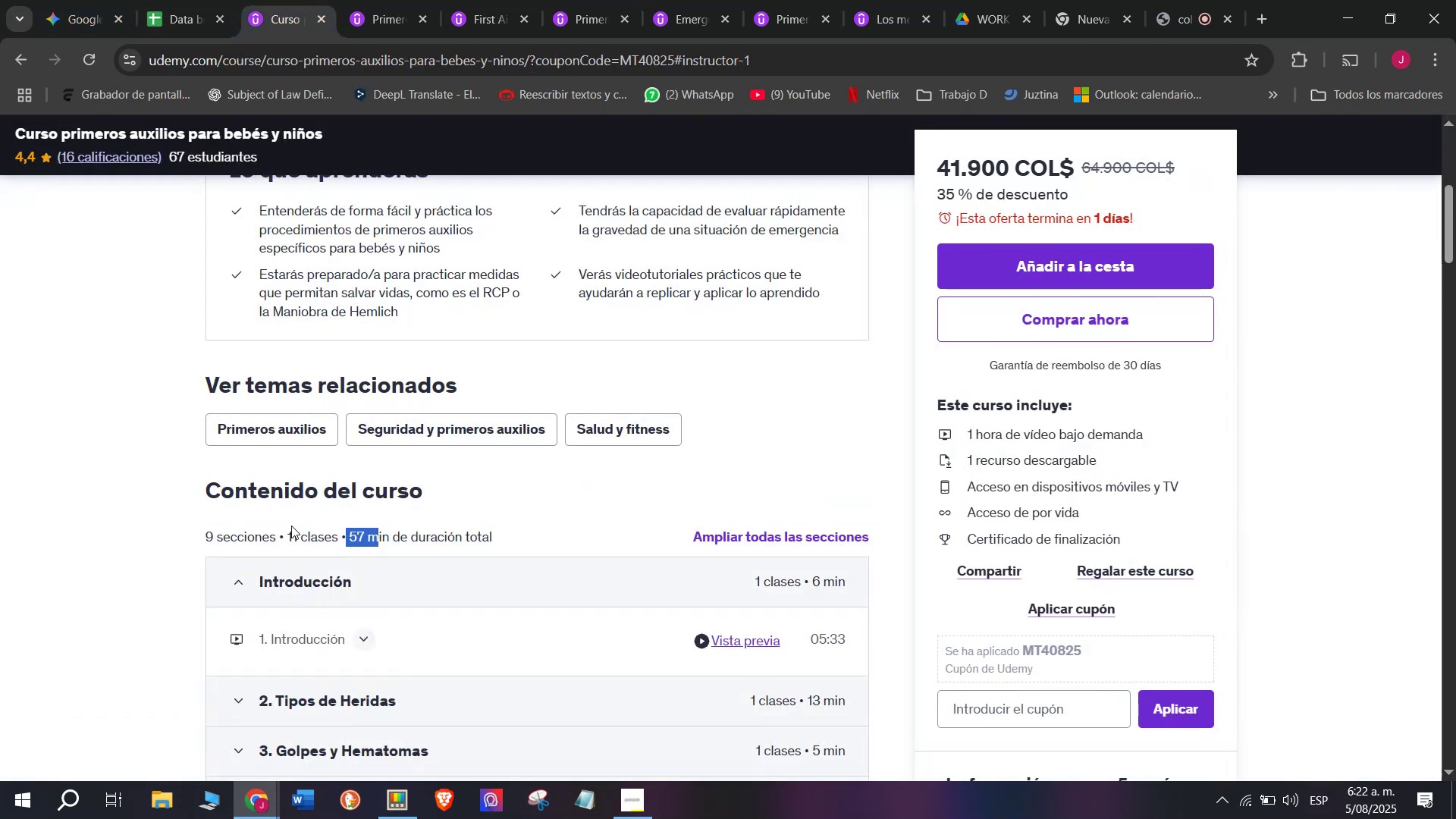 
scroll: coordinate [291, 525], scroll_direction: up, amount: 2.0
 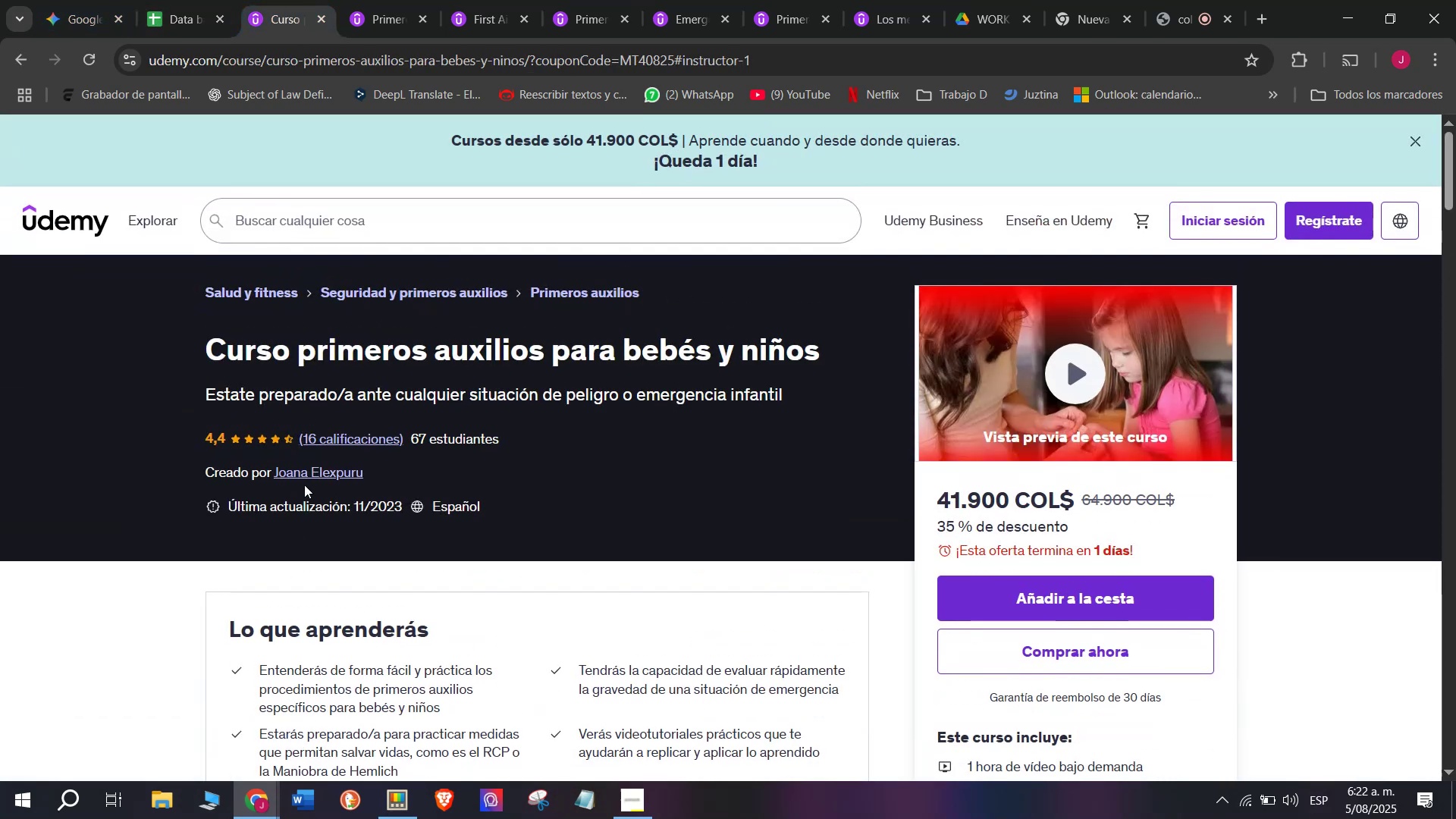 
left_click([304, 484])
 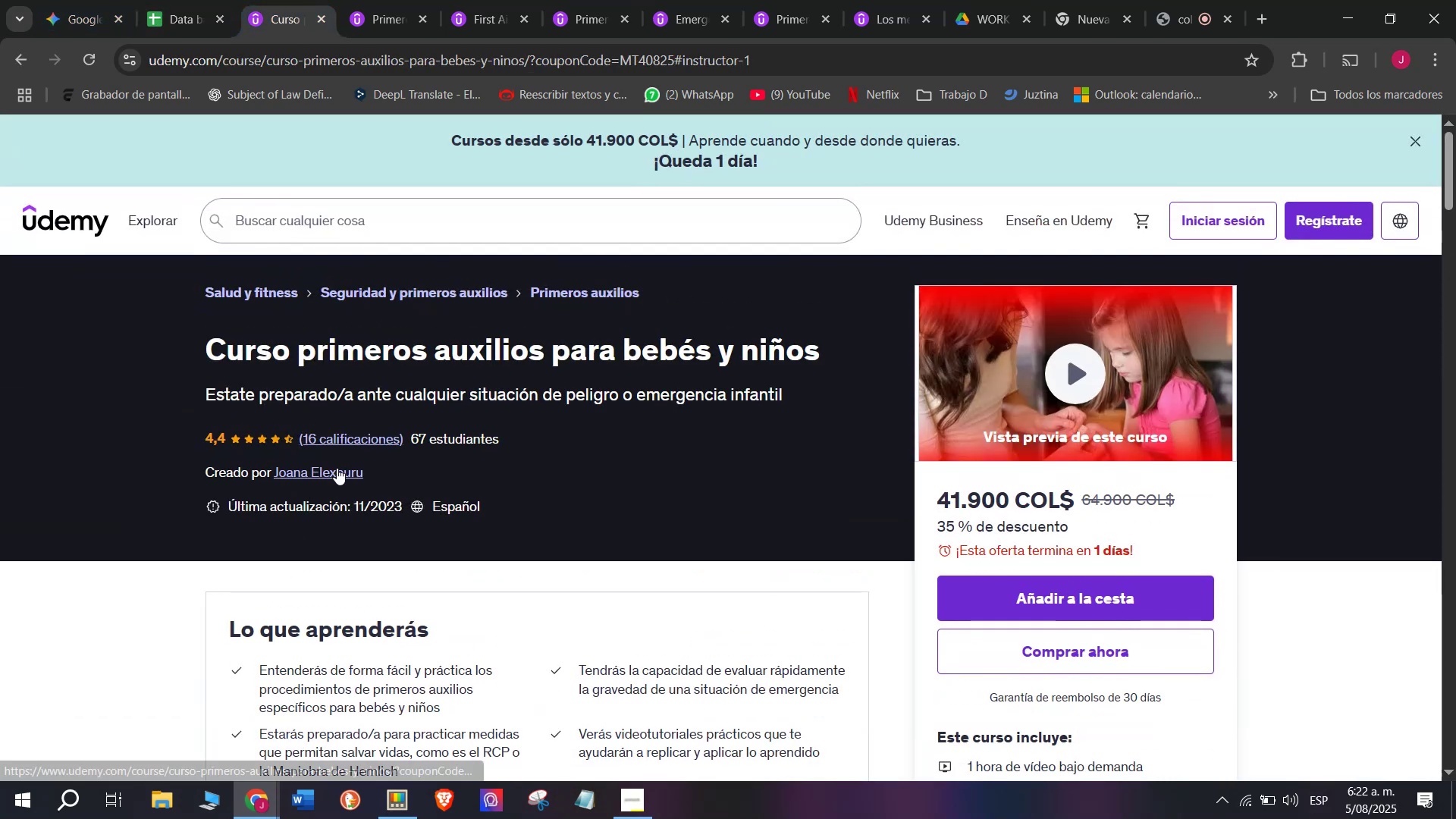 
left_click([340, 472])
 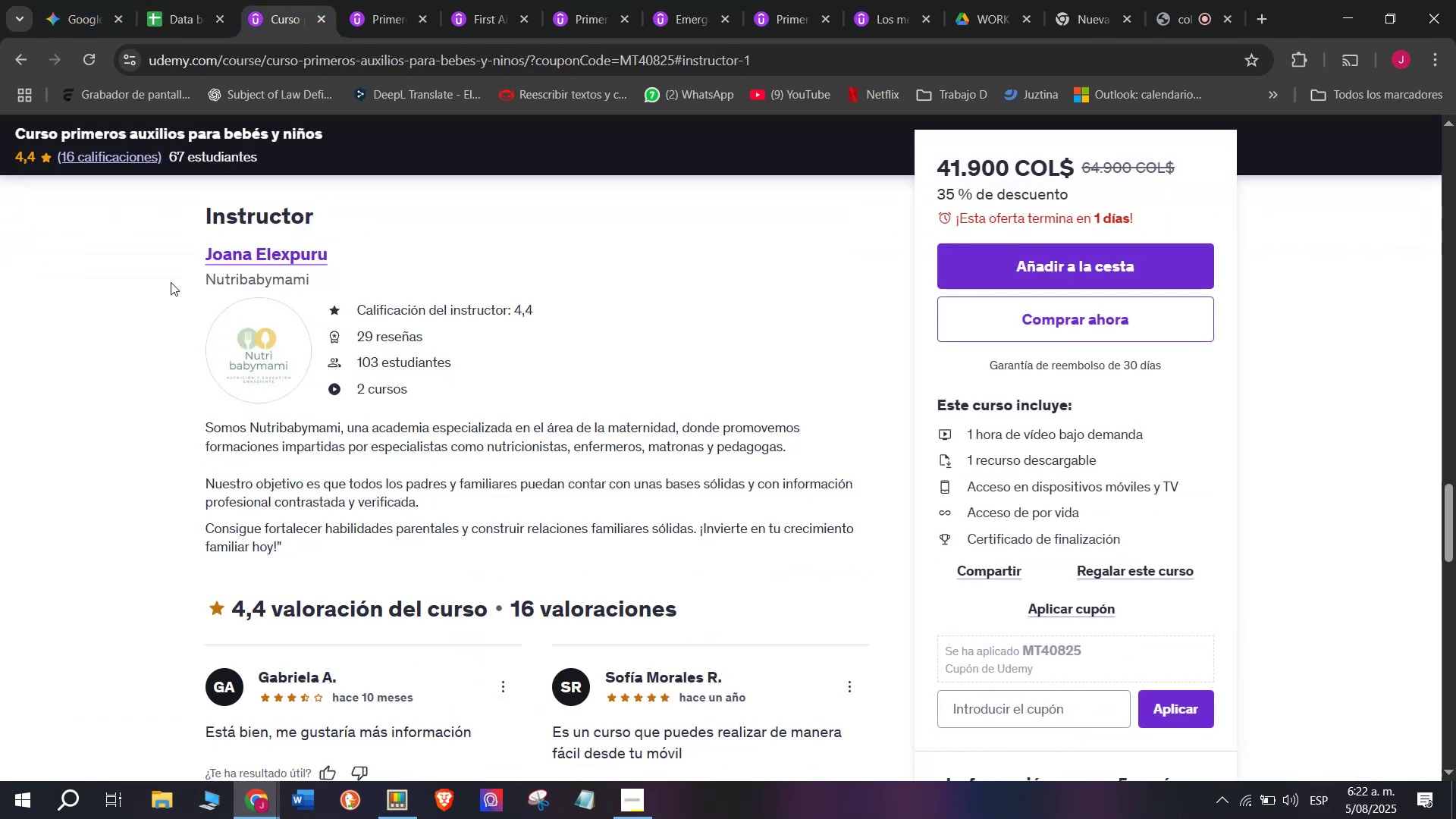 
left_click_drag(start_coordinate=[177, 257], to_coordinate=[361, 262])
 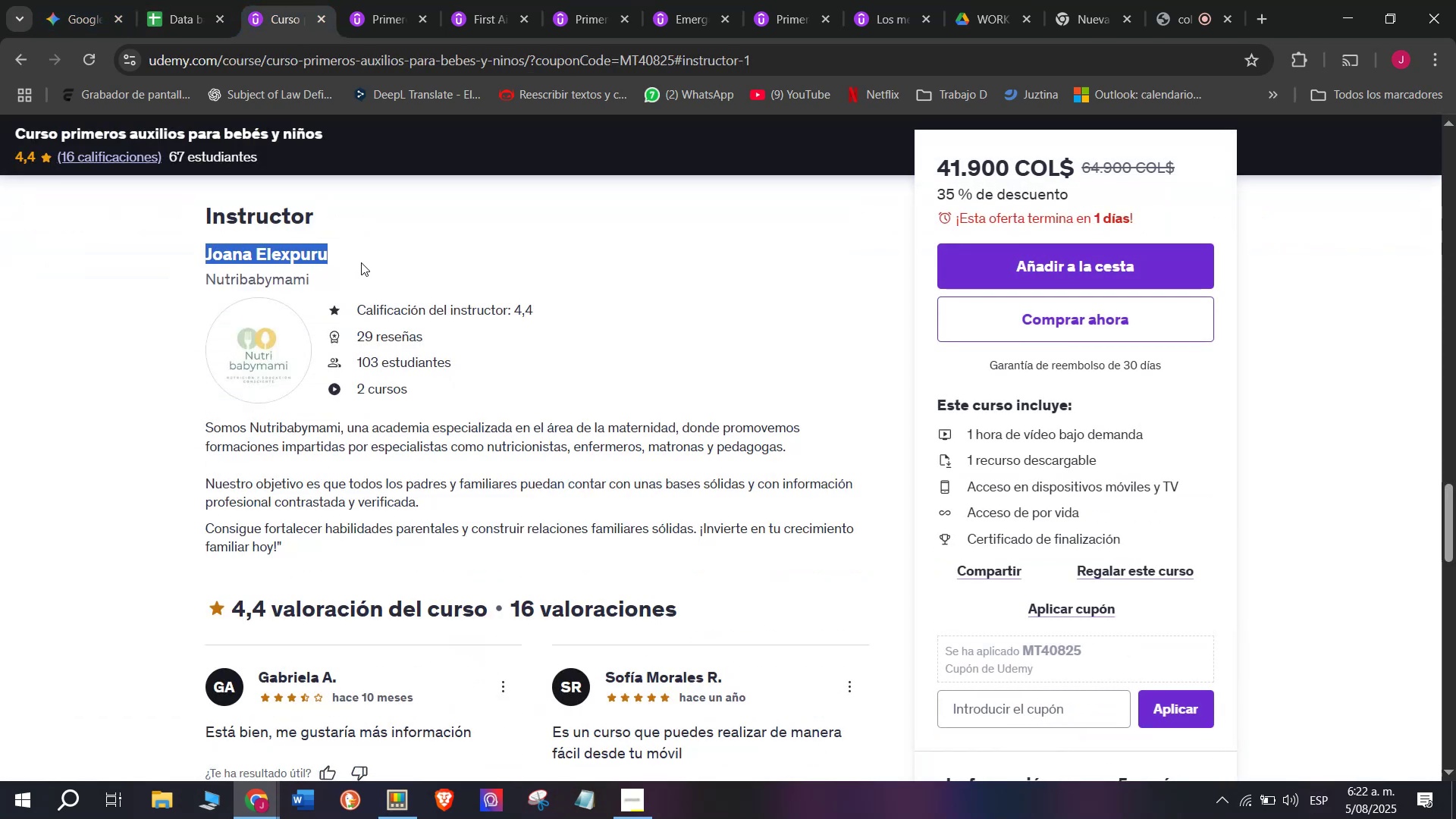 
key(Control+ControlLeft)
 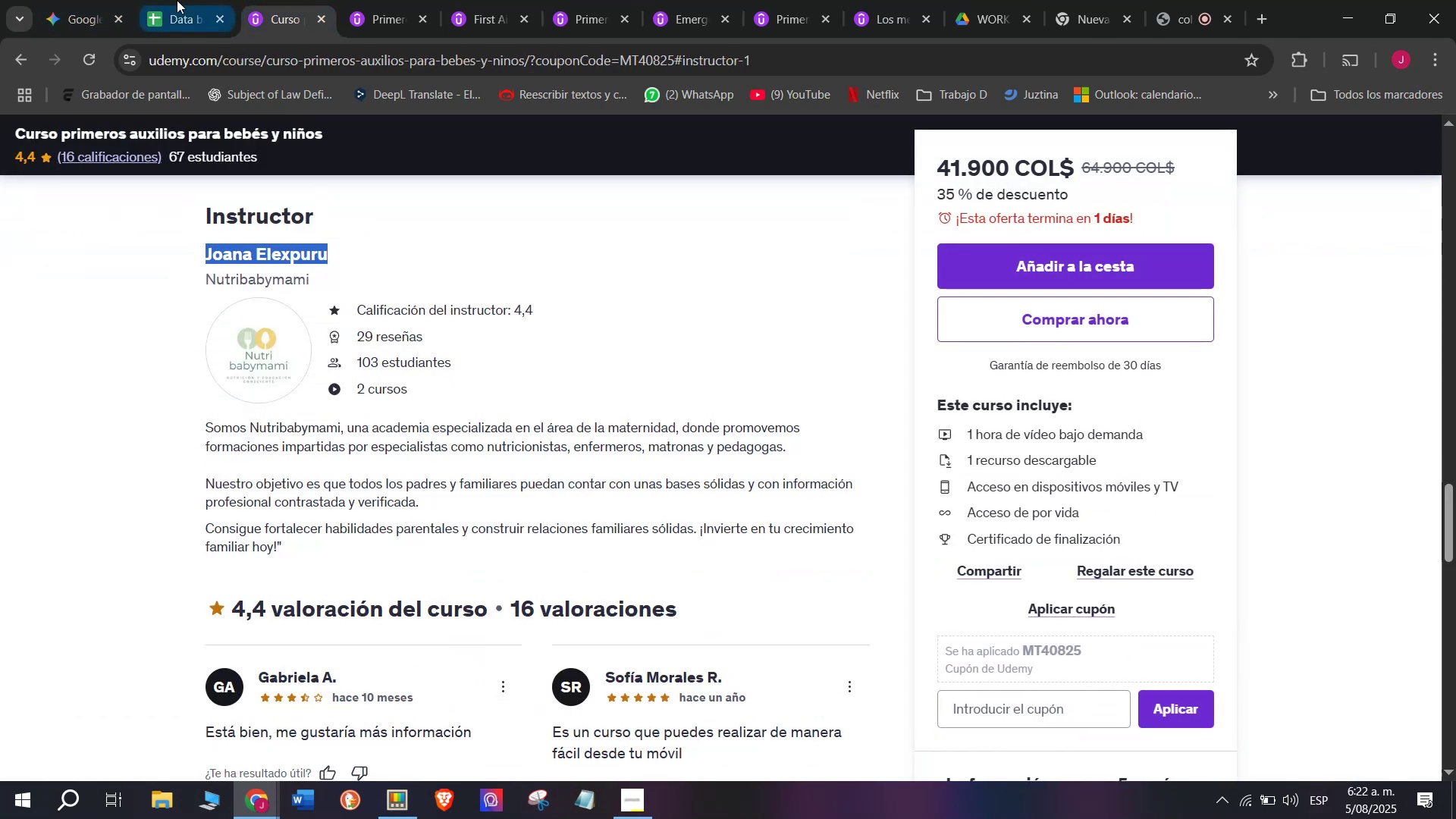 
key(Break)
 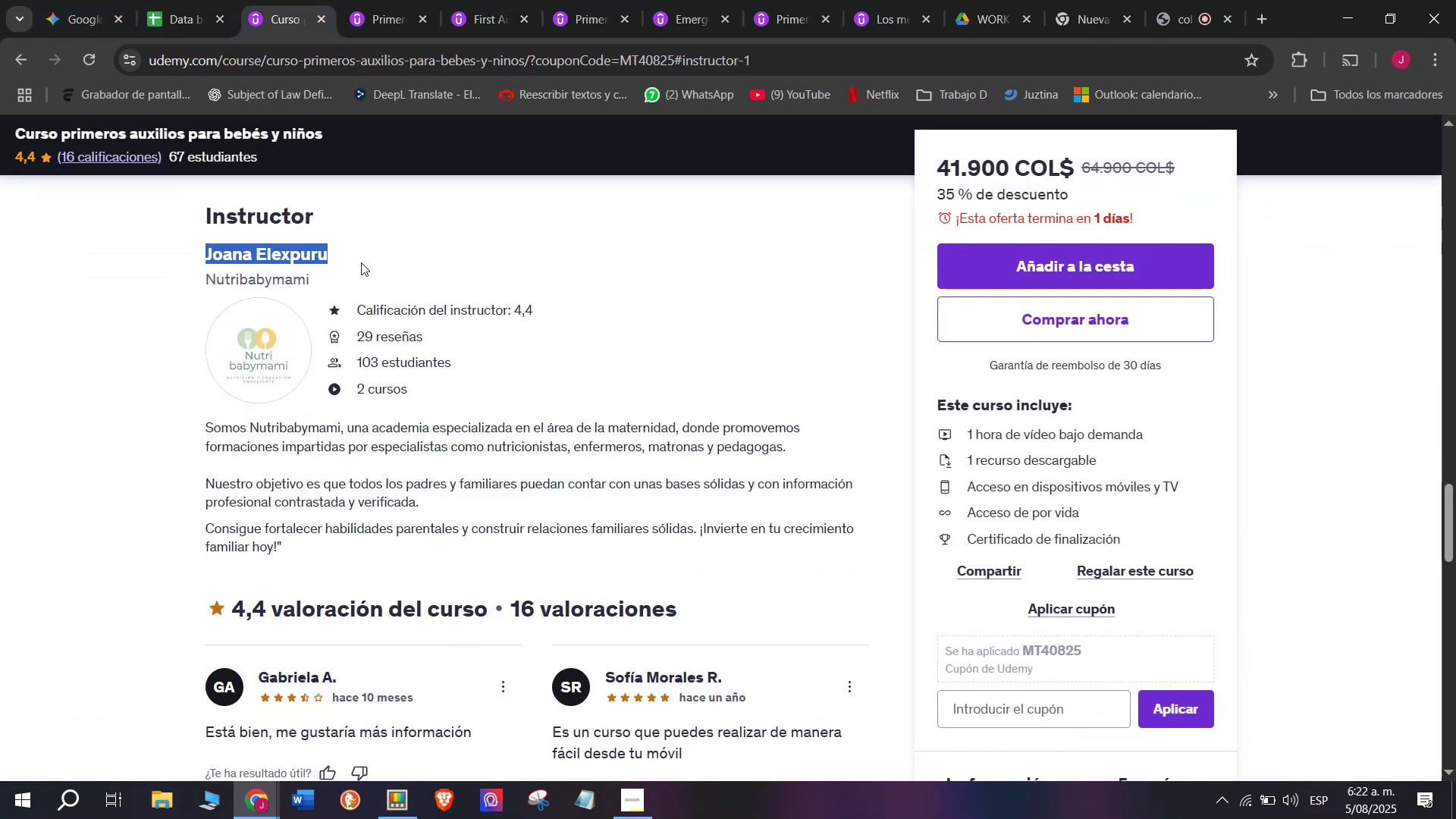 
key(Control+C)
 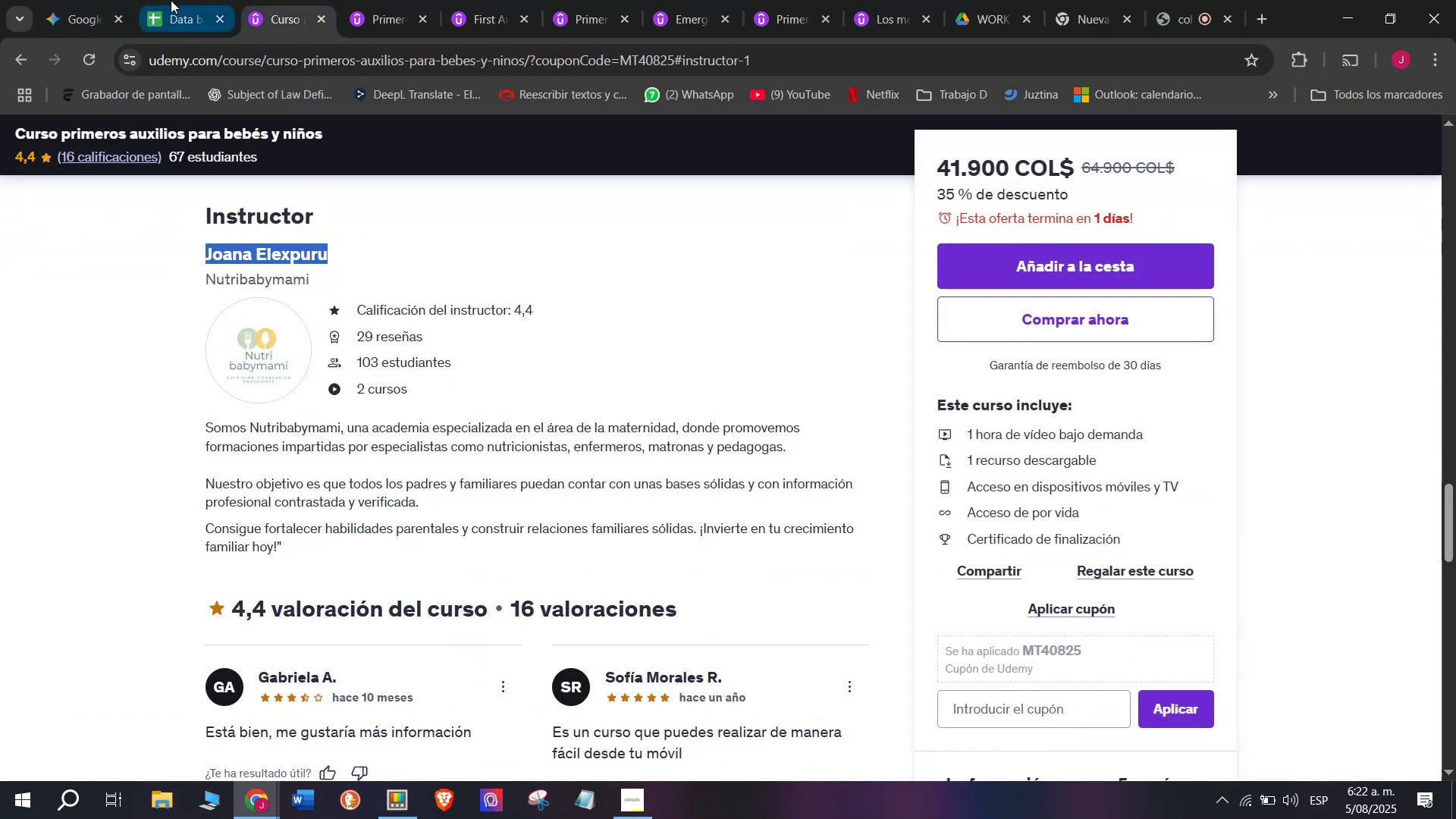 
left_click([171, 0])
 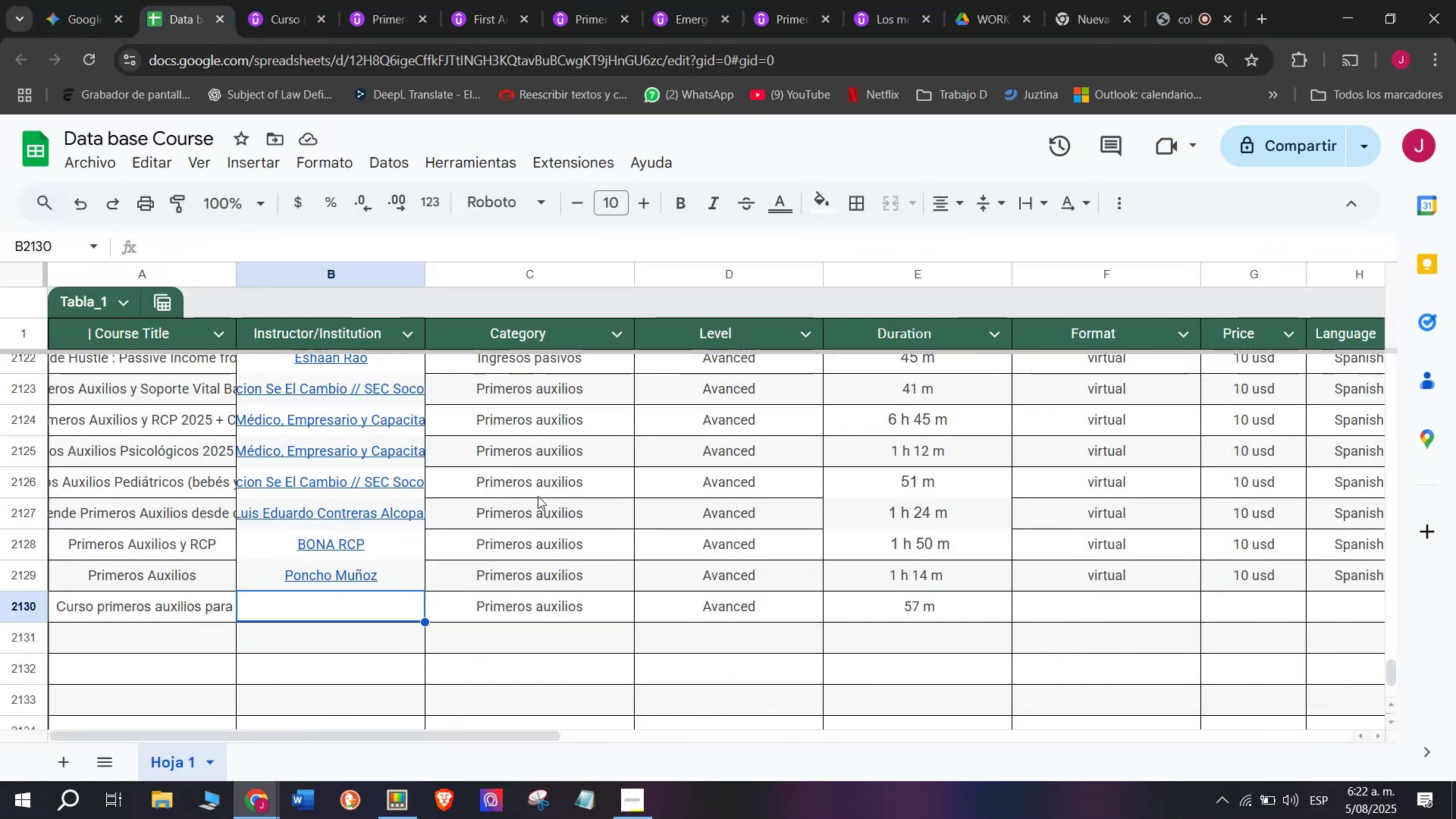 
key(Control+ControlLeft)
 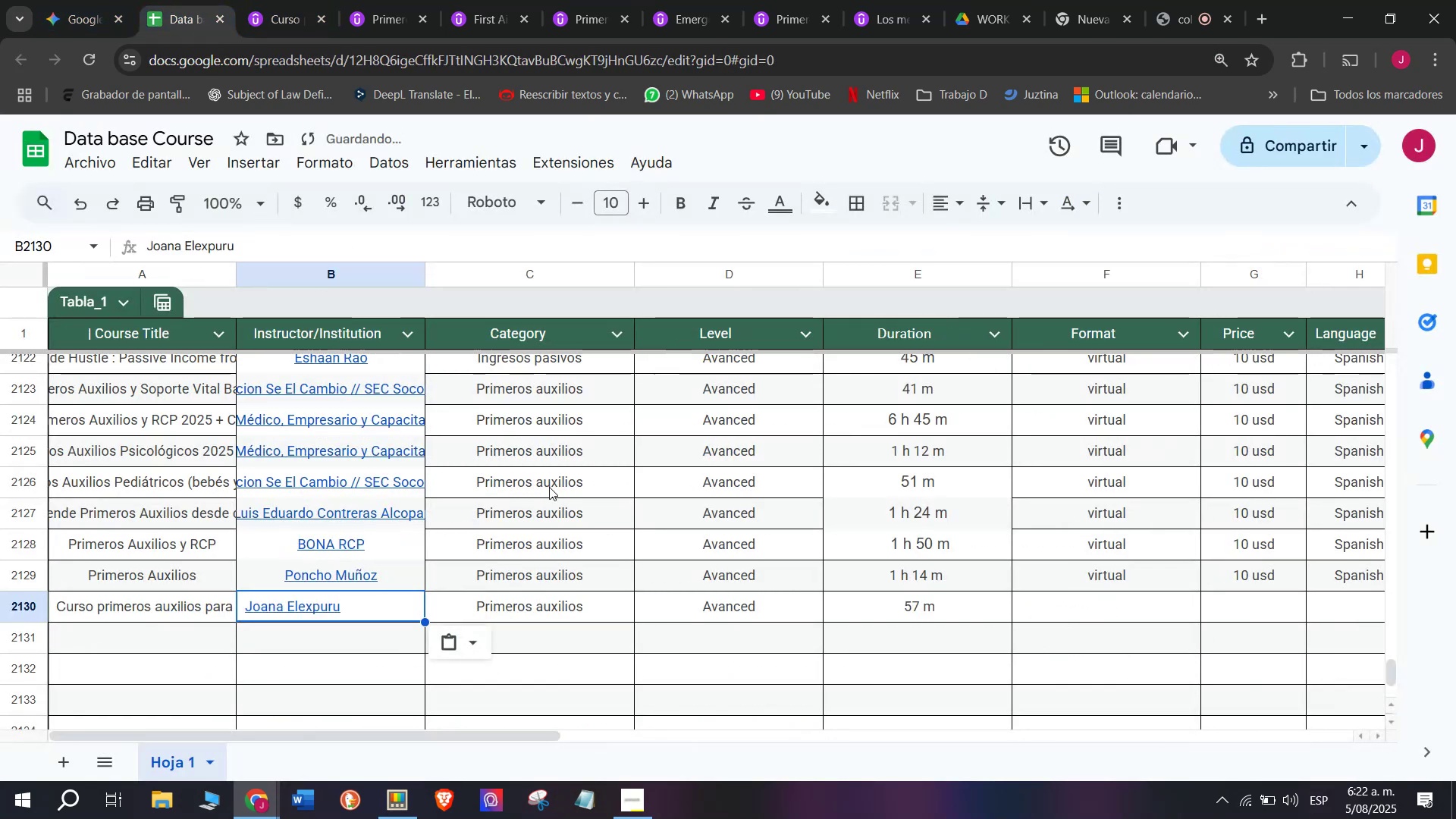 
key(Z)
 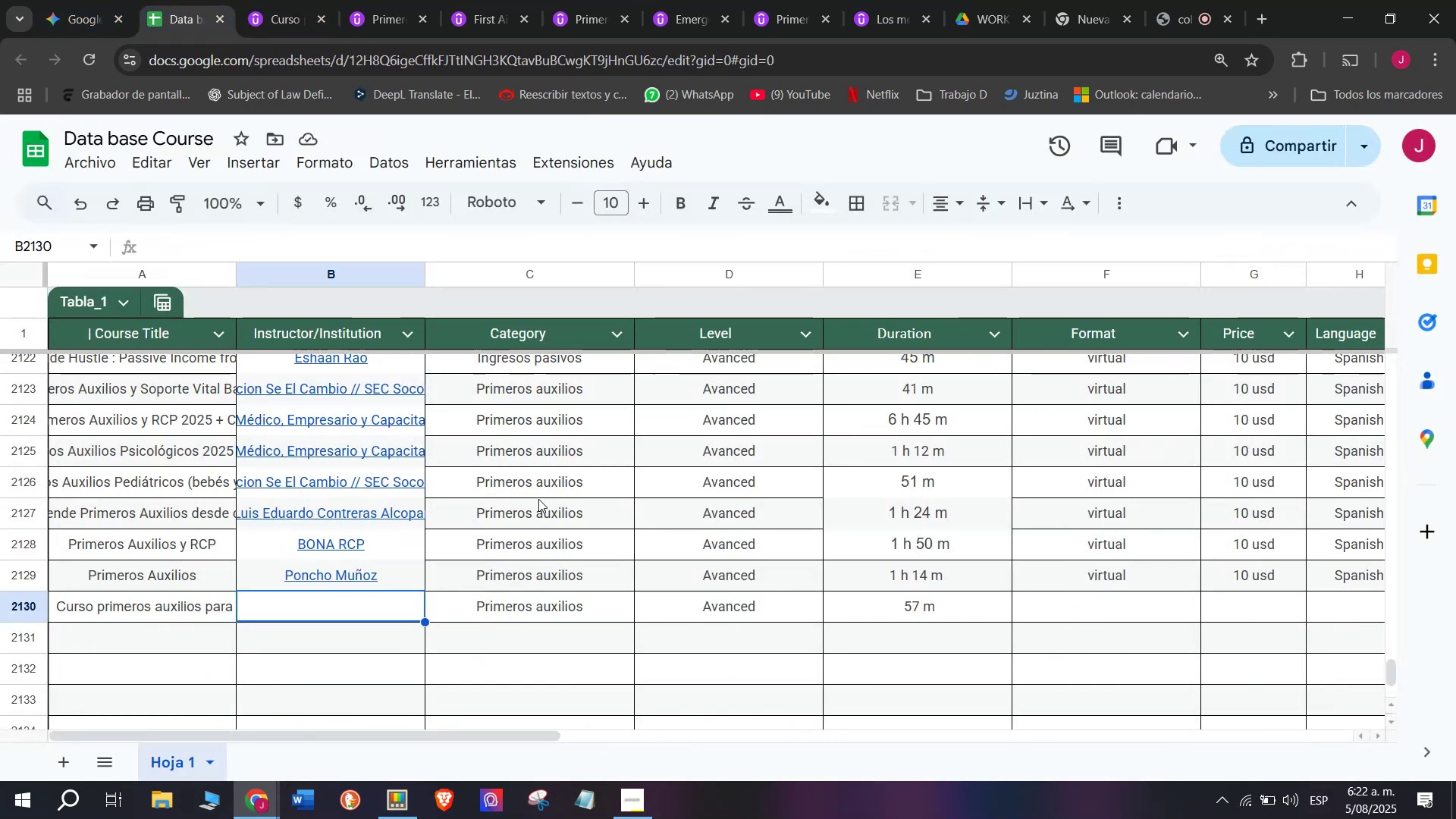 
key(Control+V)
 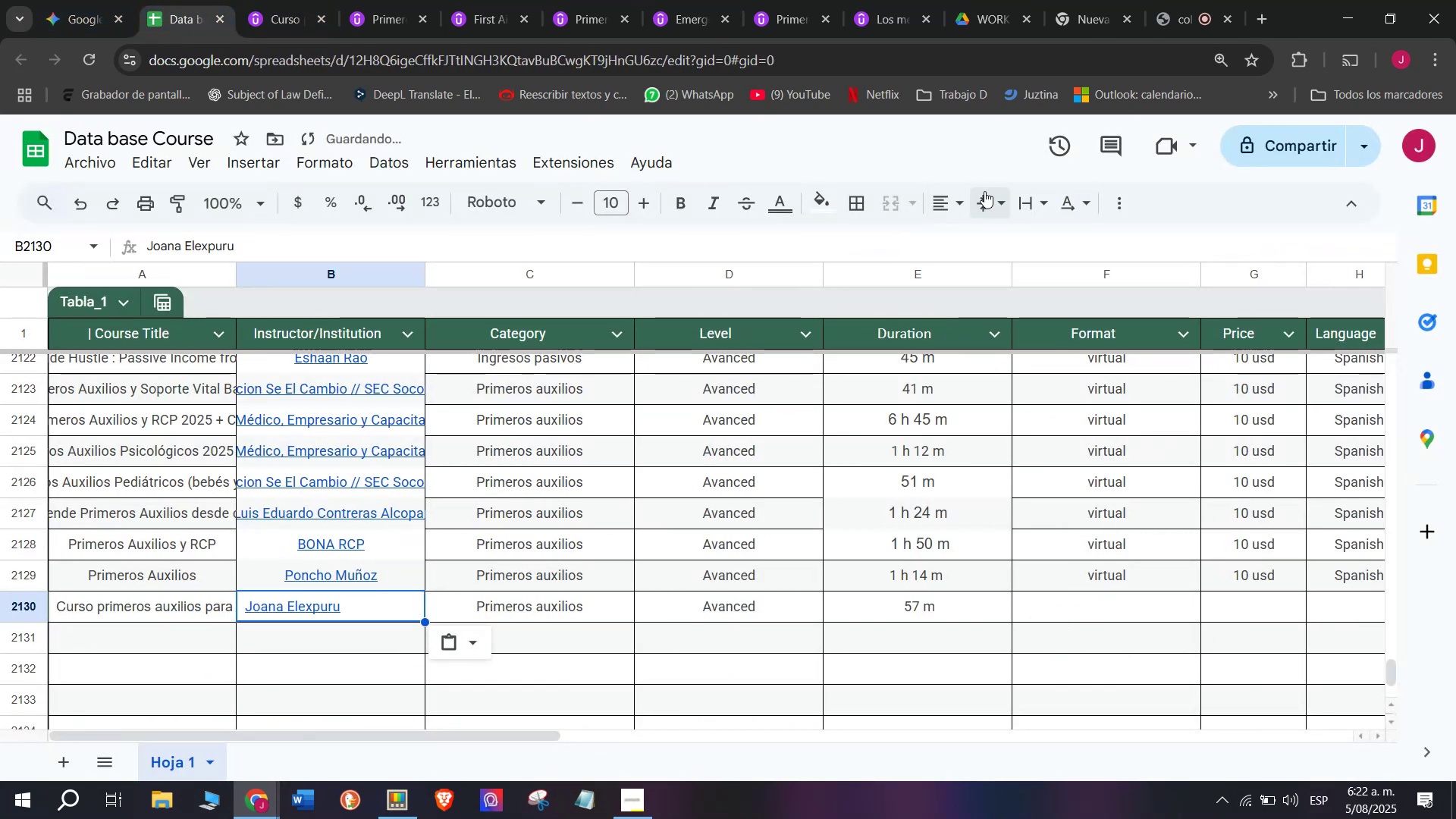 
left_click([954, 193])
 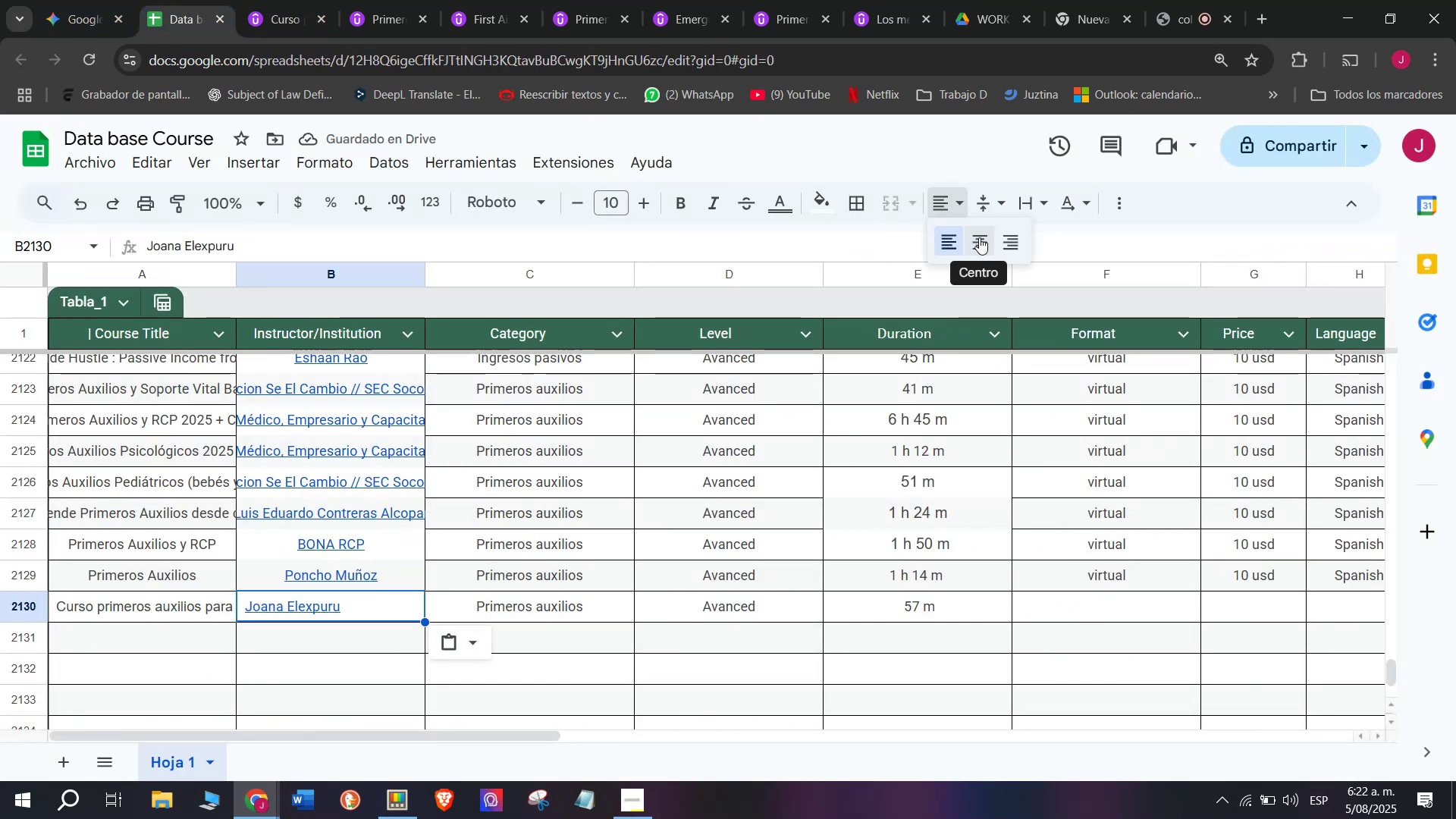 
left_click([979, 237])
 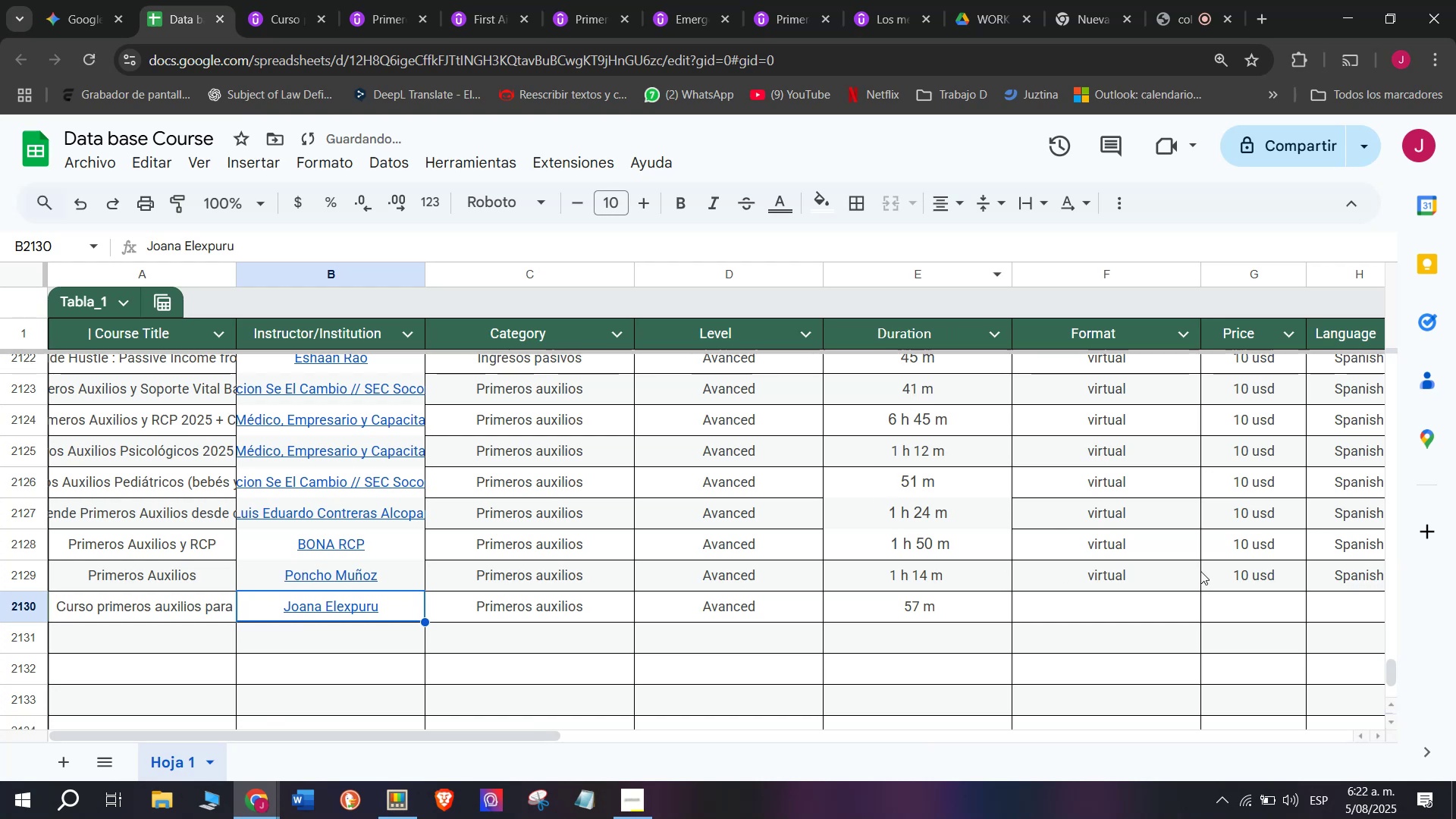 
left_click([1100, 587])
 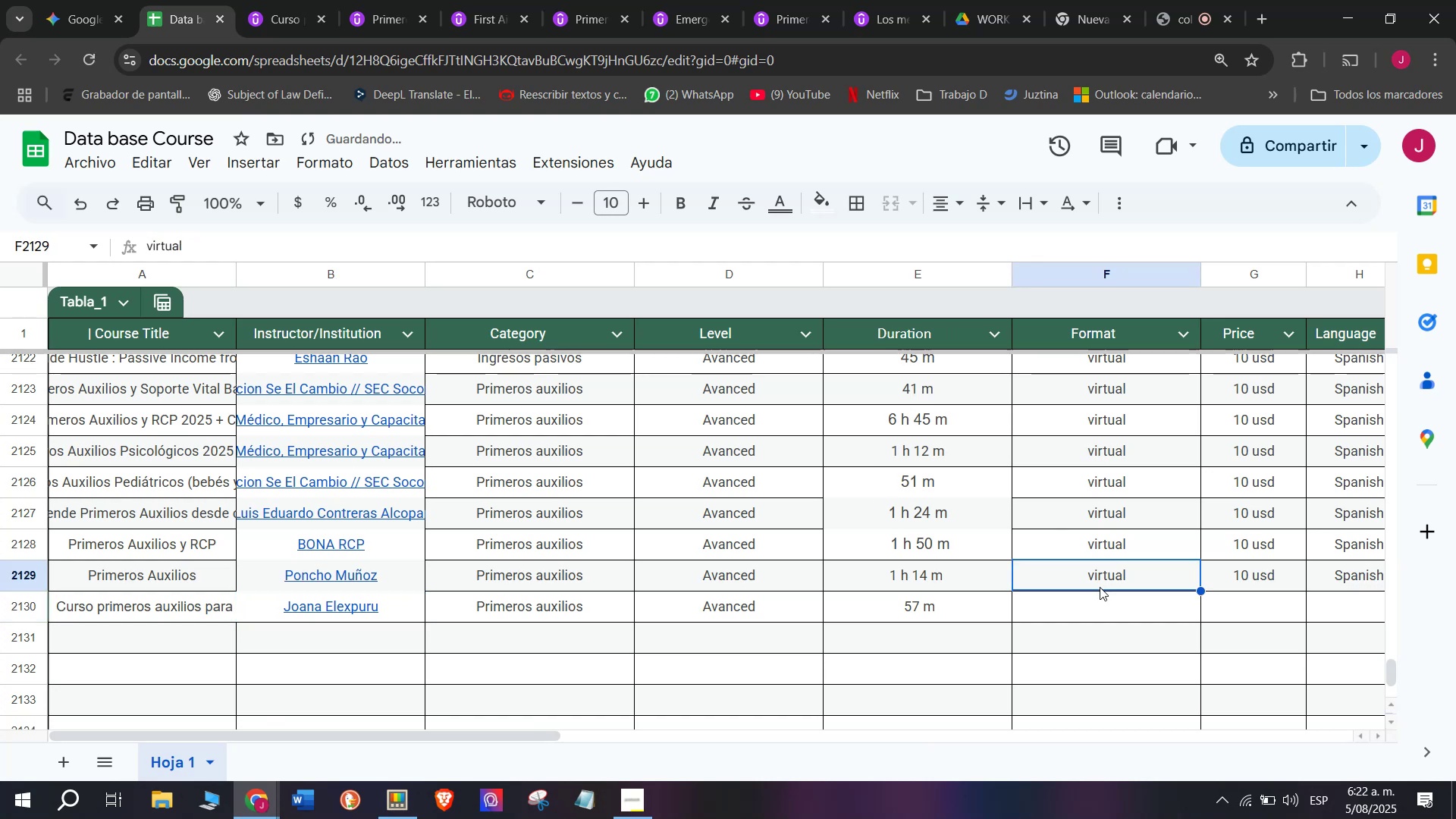 
key(Break)
 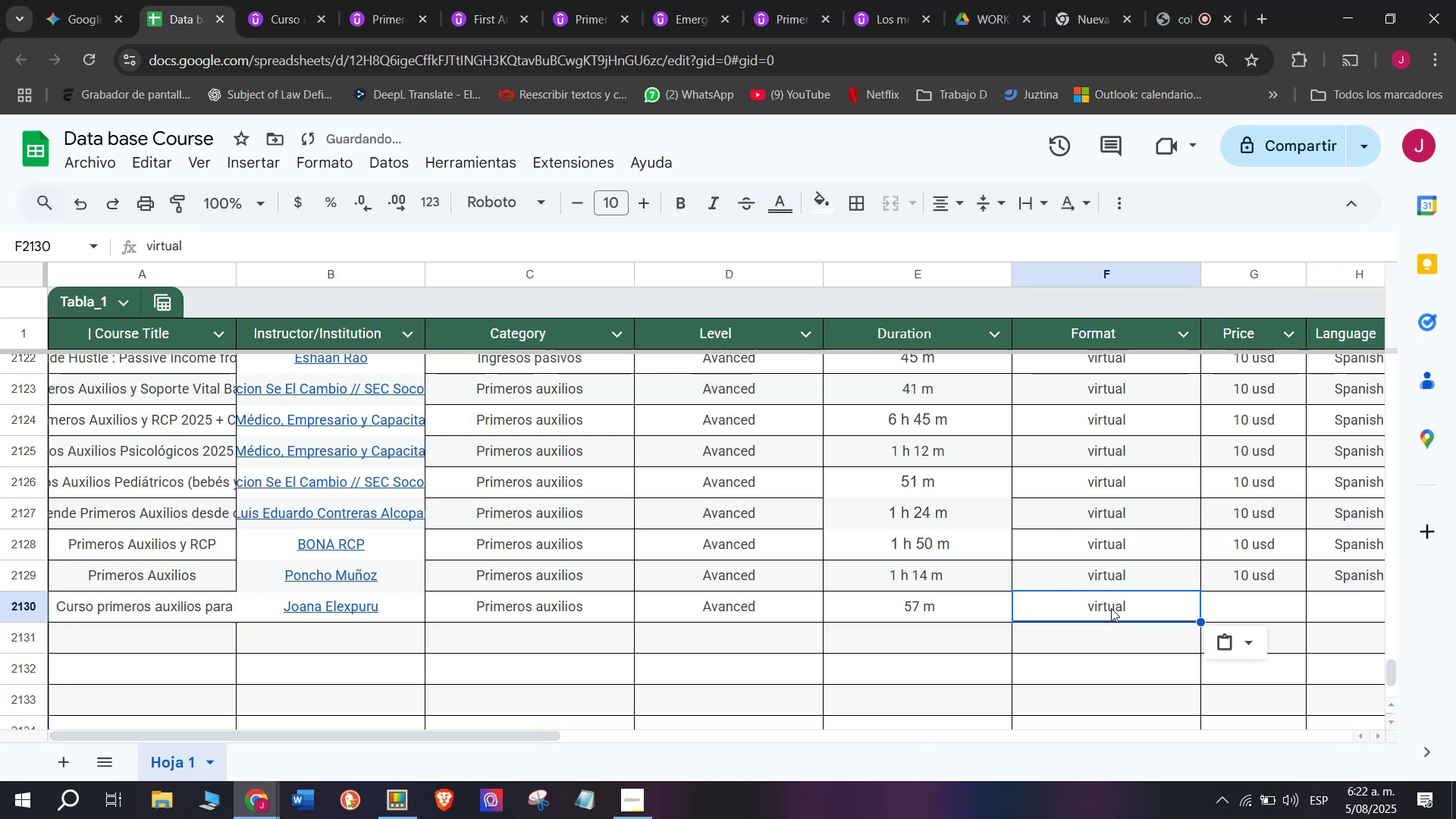 
key(Control+ControlLeft)
 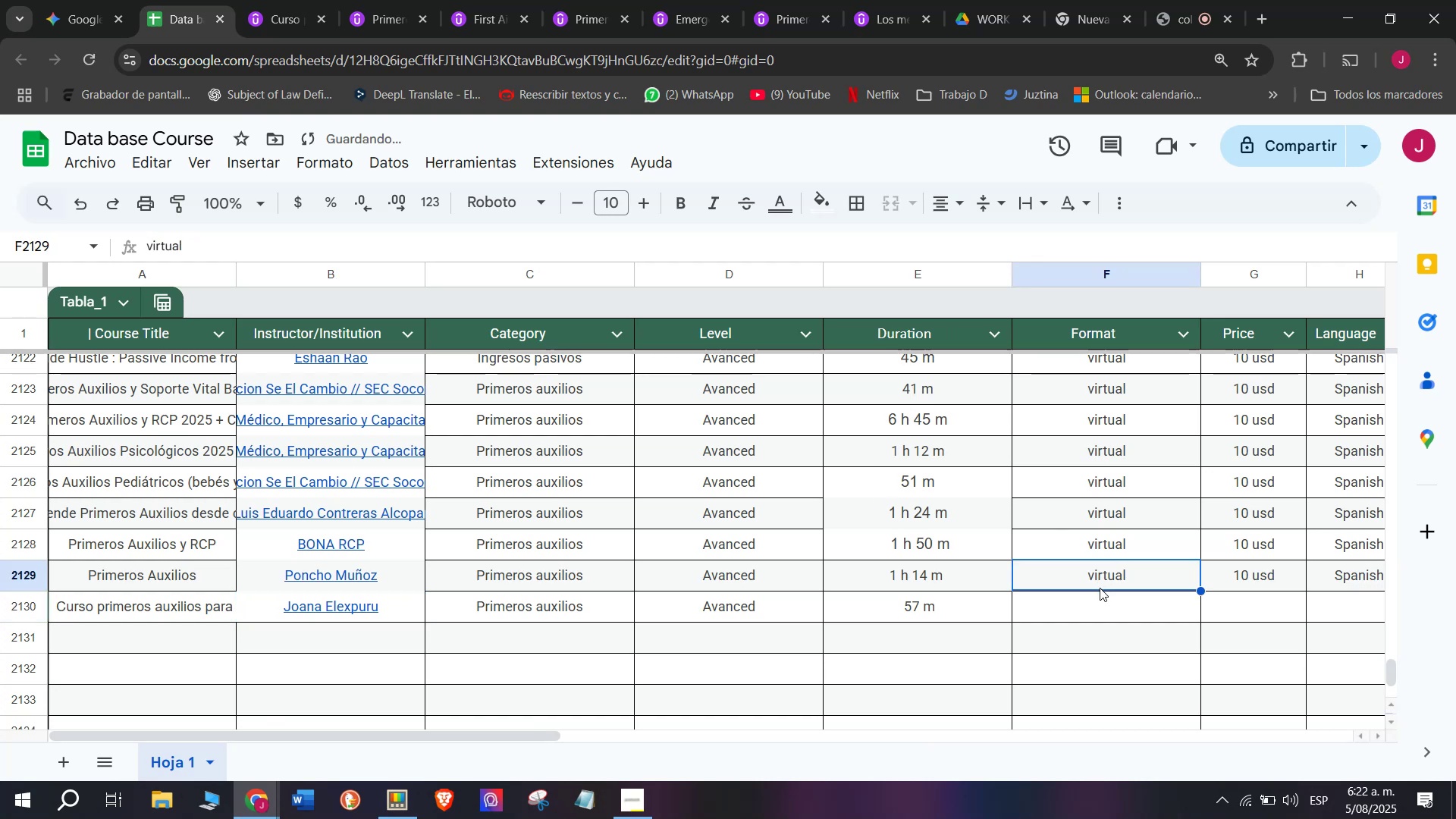 
key(Control+C)
 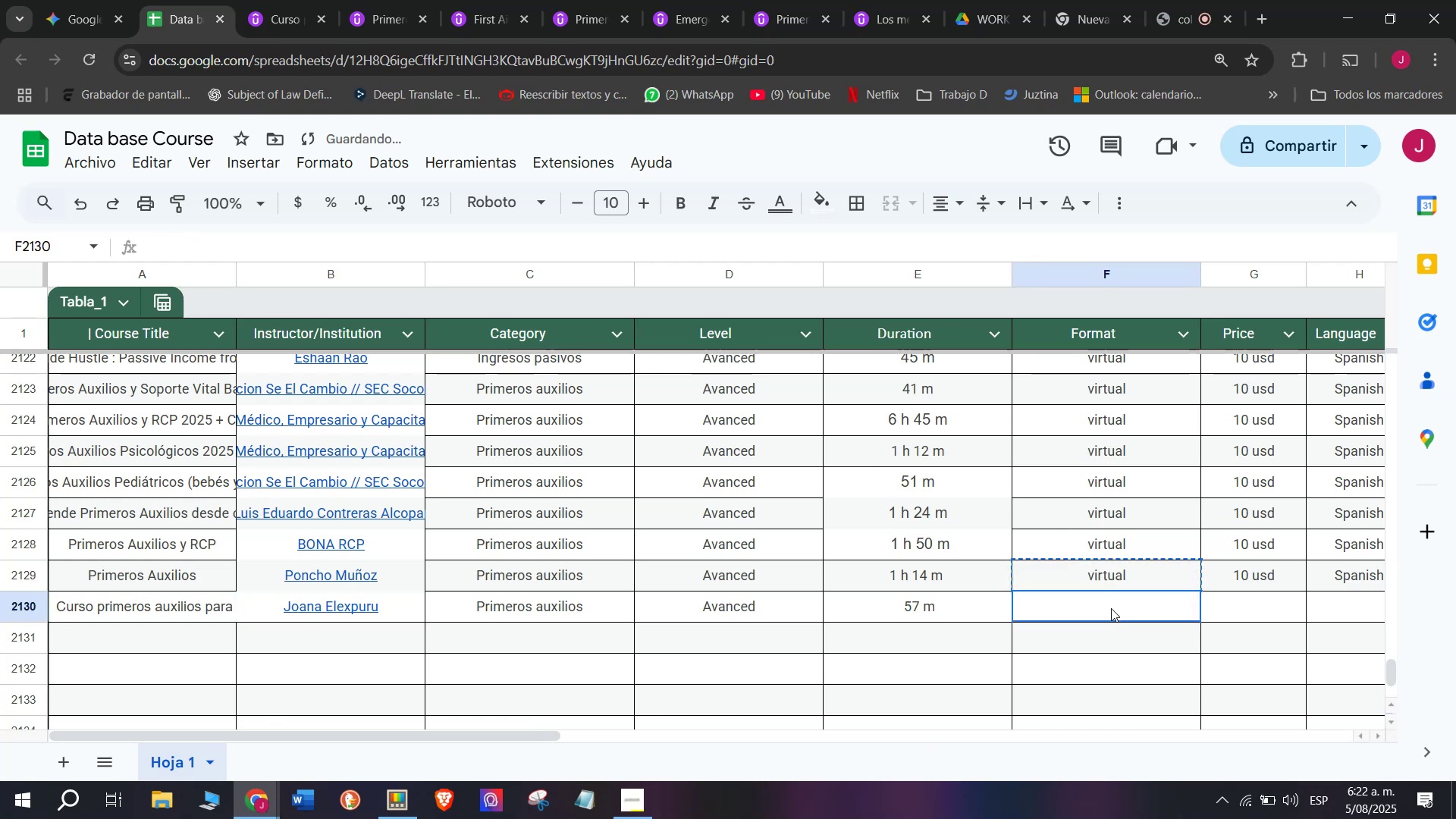 
double_click([1111, 608])
 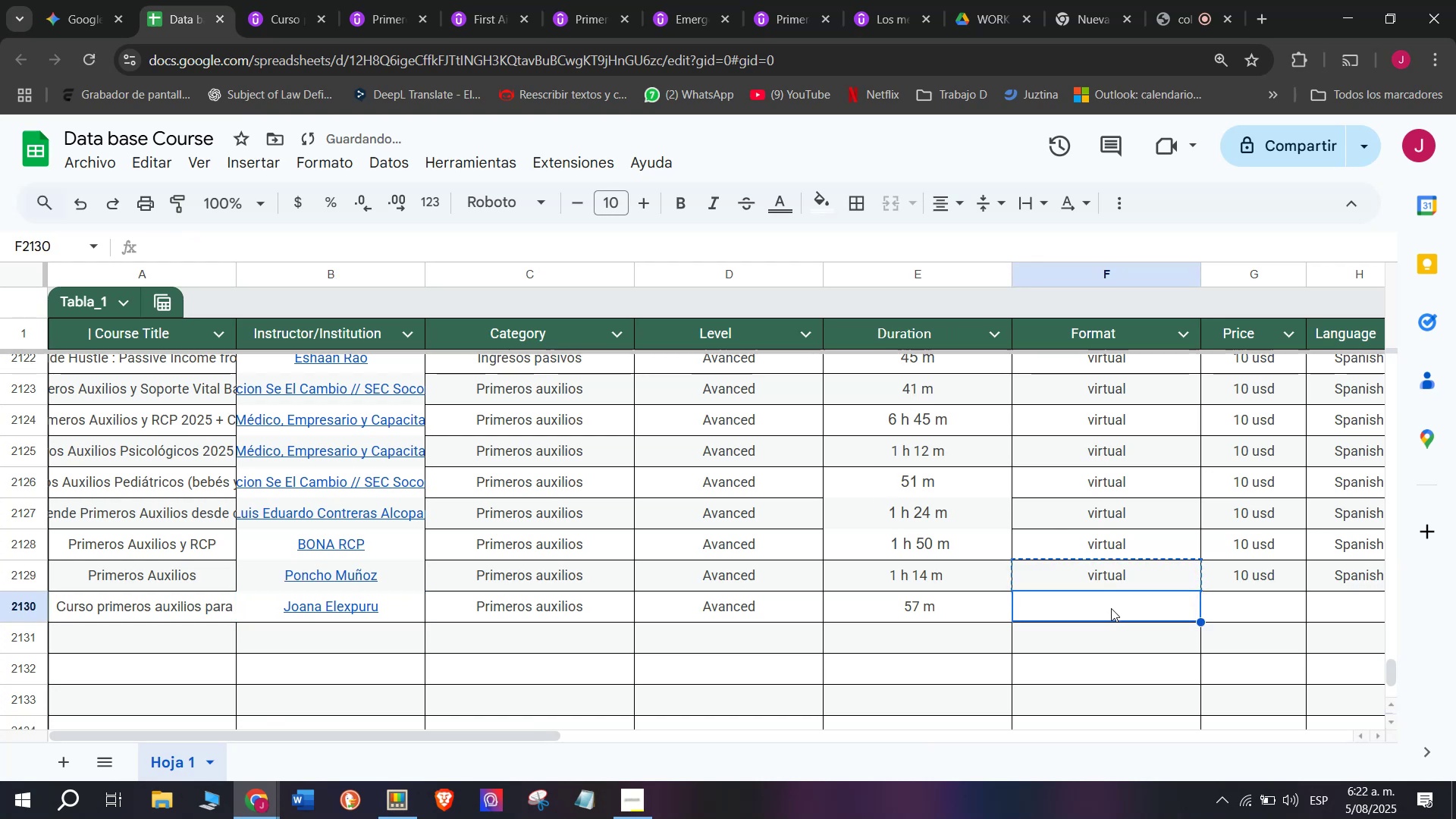 
key(Z)
 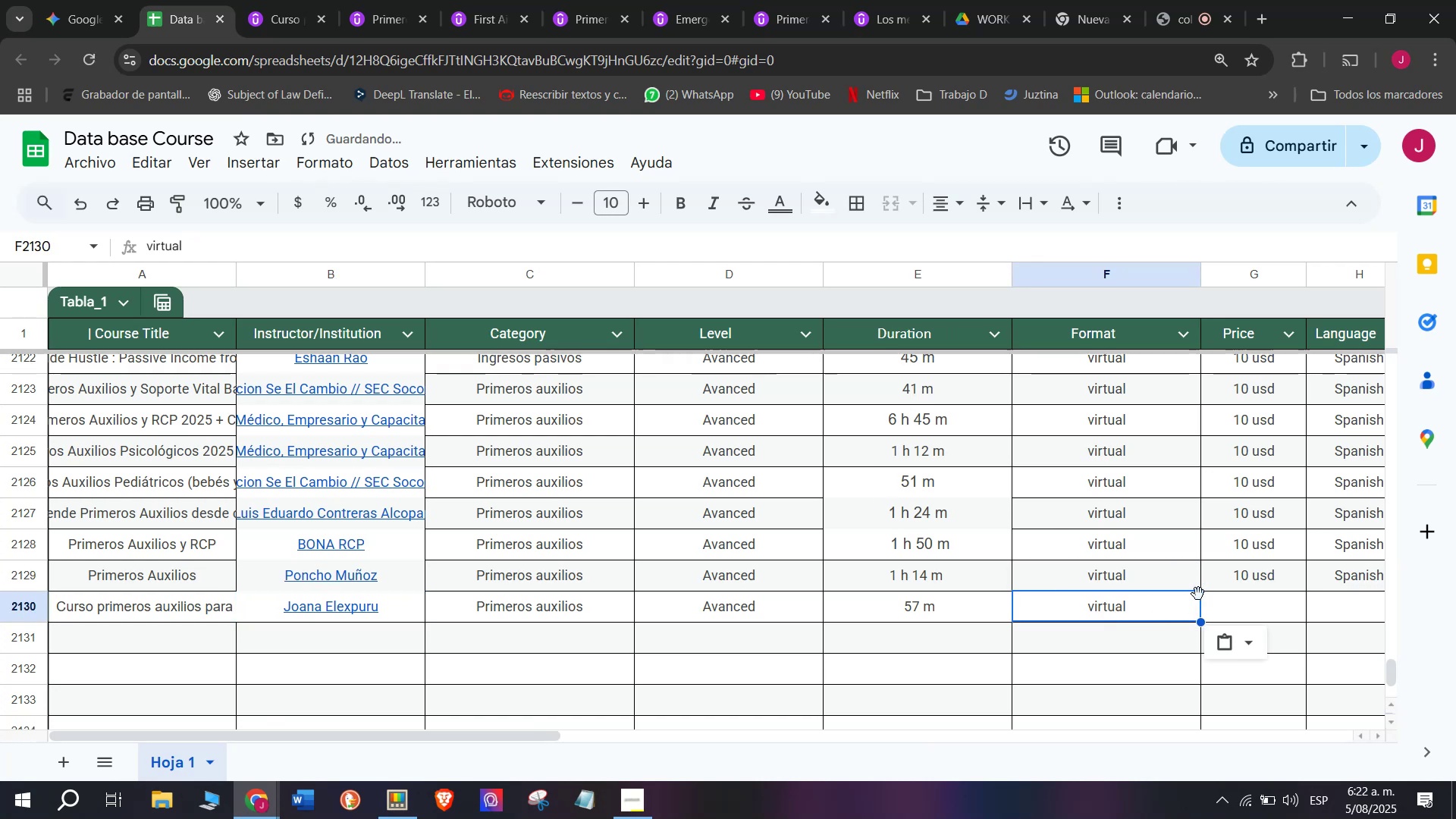 
key(Control+ControlLeft)
 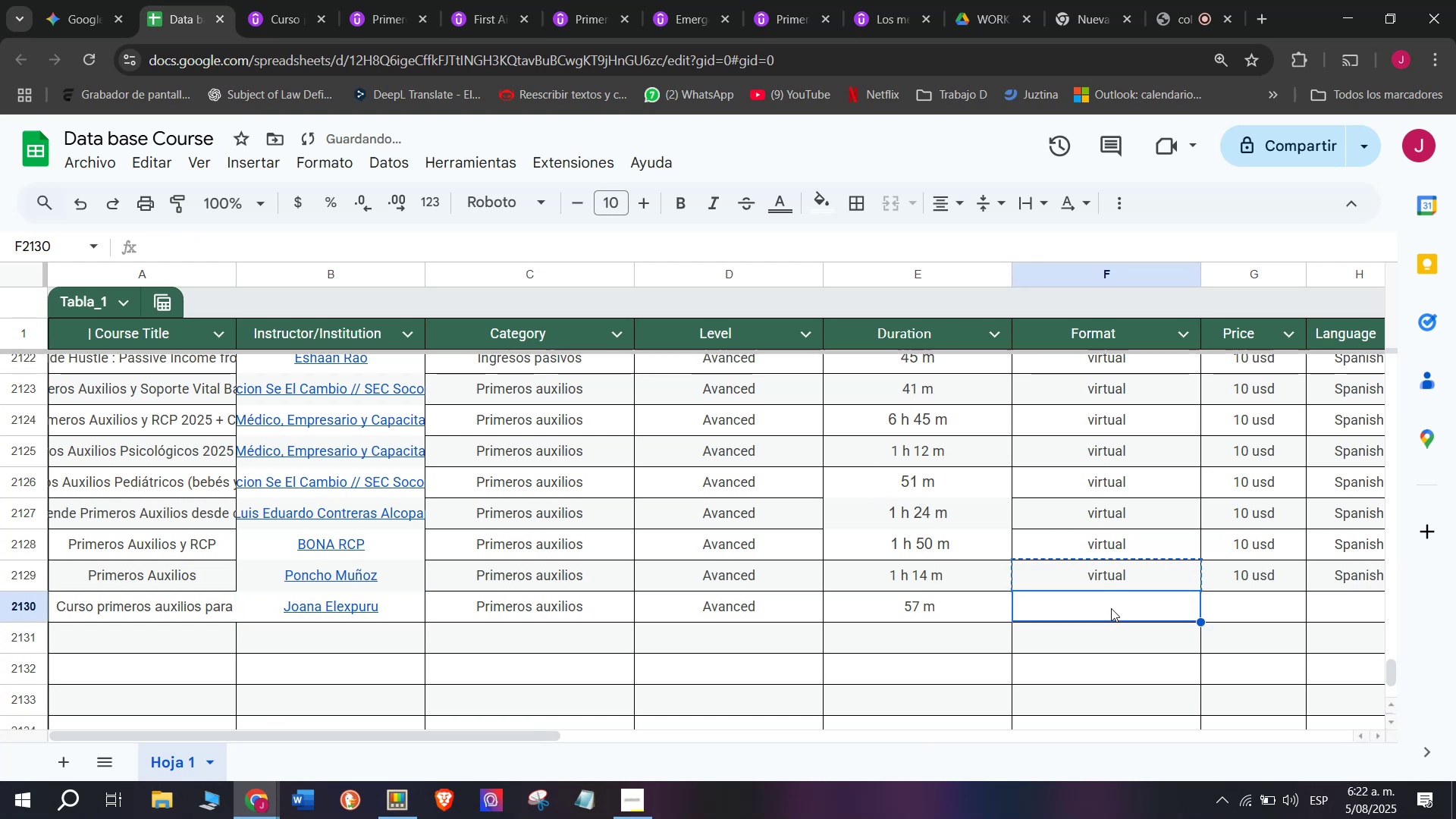 
key(Control+V)
 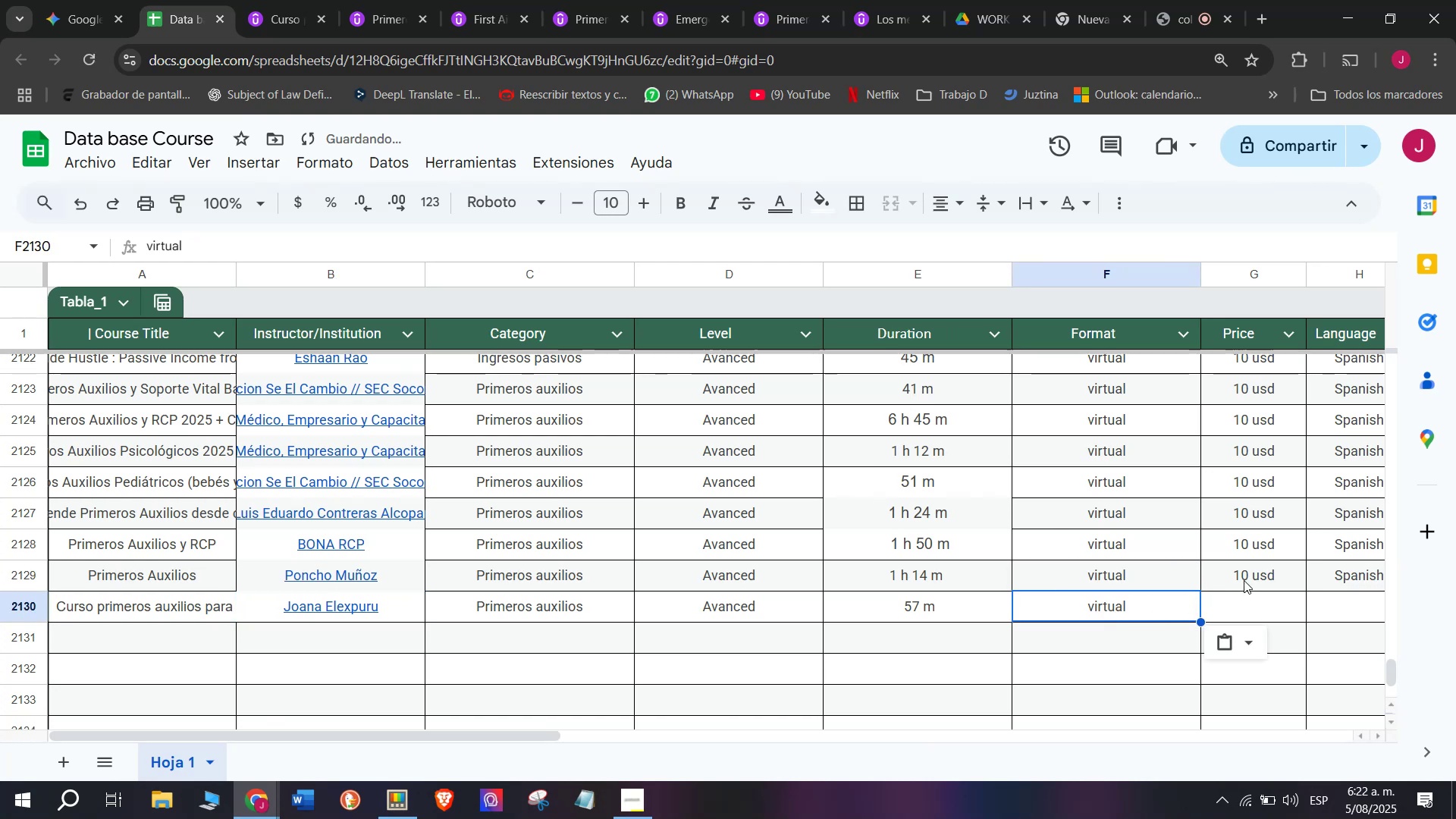 
key(Break)
 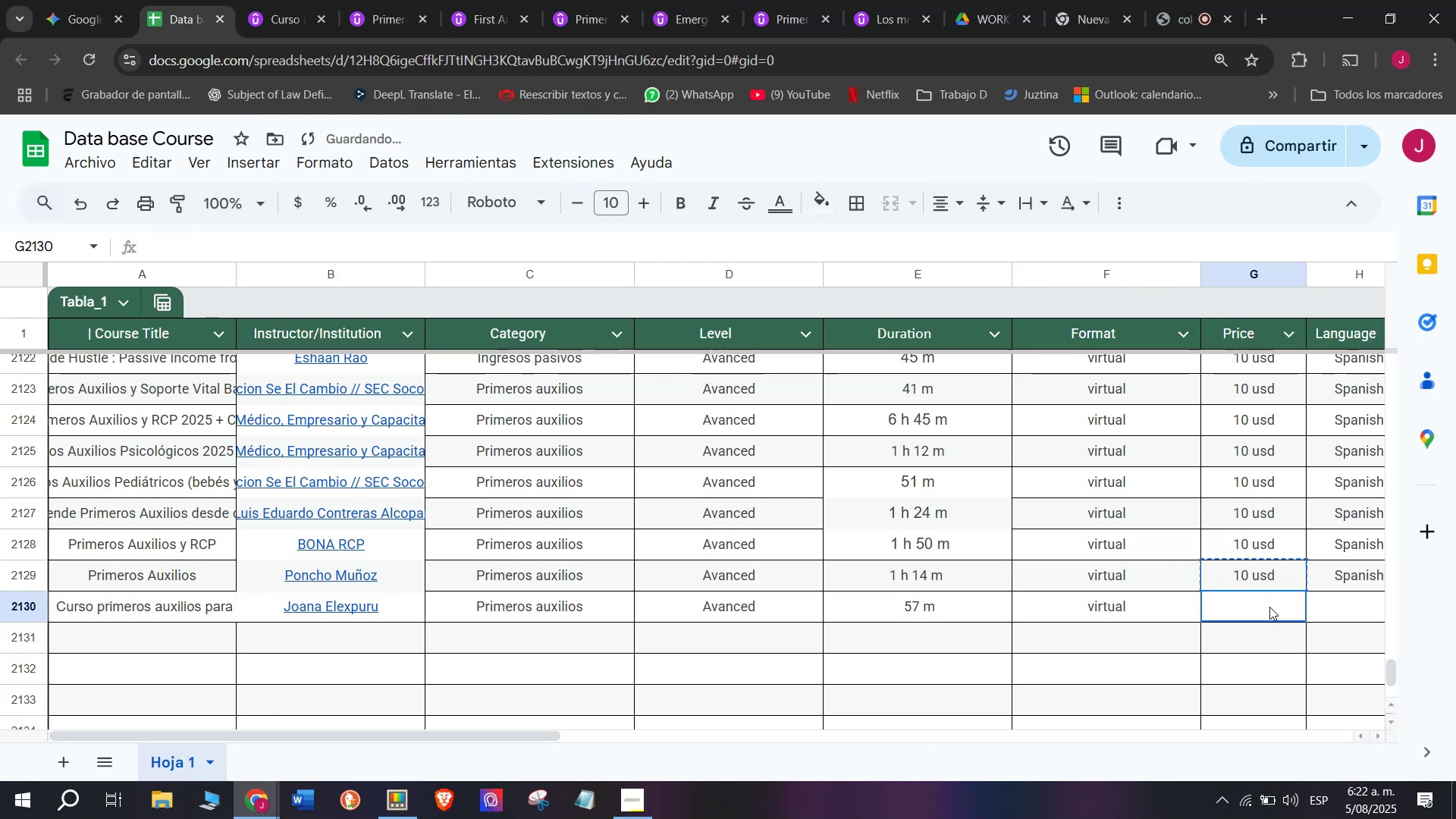 
key(Control+ControlLeft)
 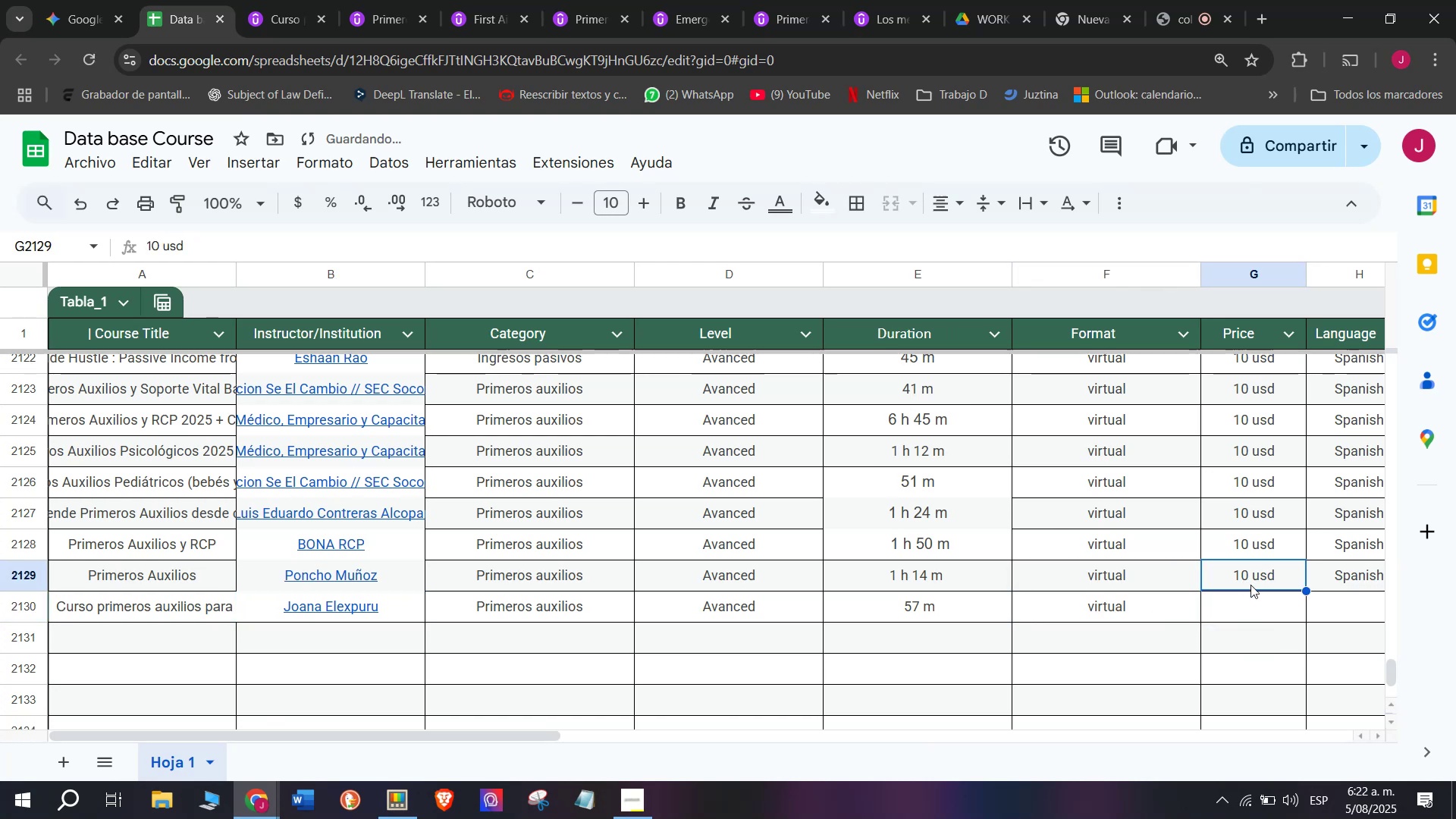 
key(Control+C)
 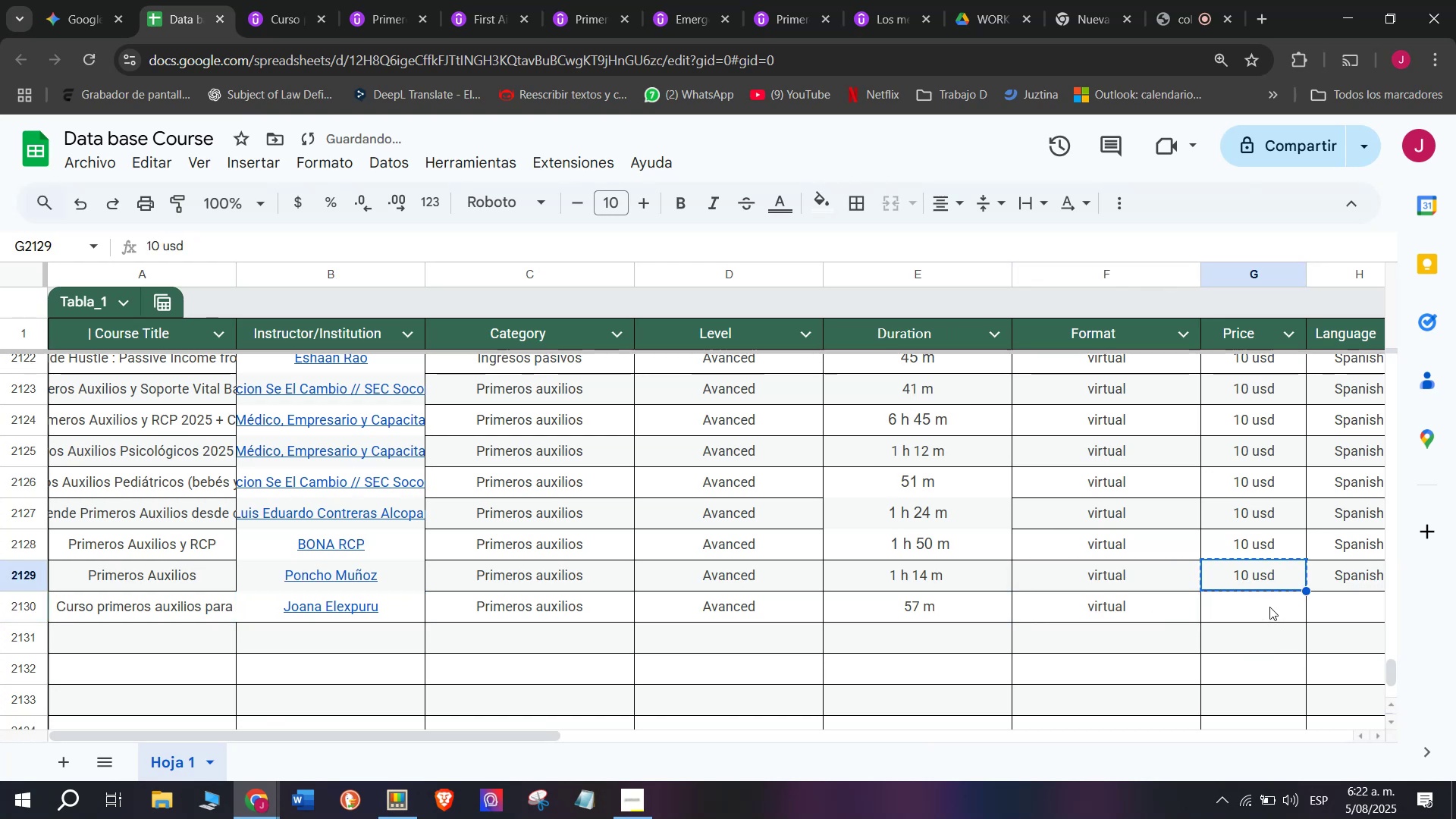 
key(Z)
 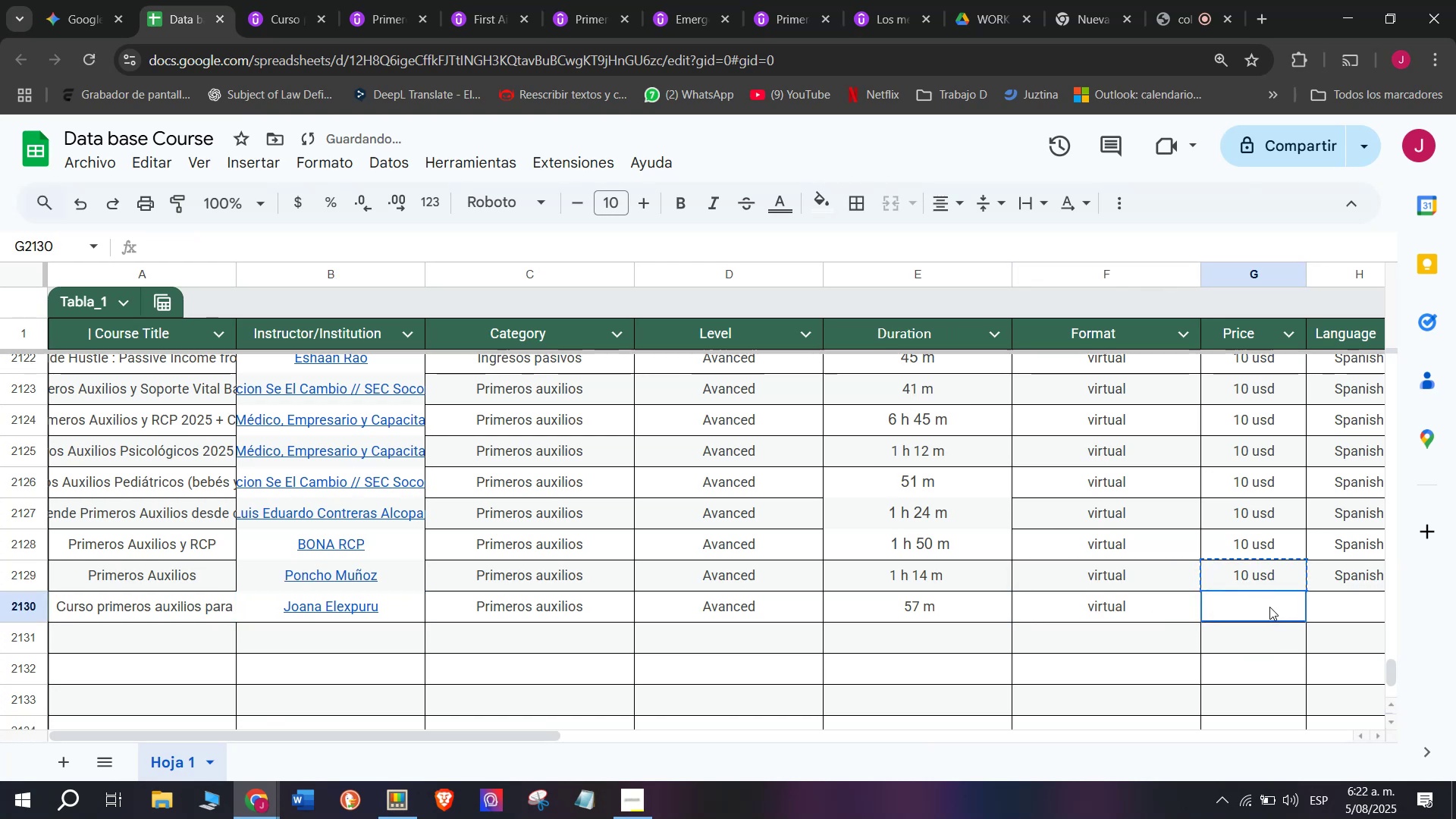 
key(Control+ControlLeft)
 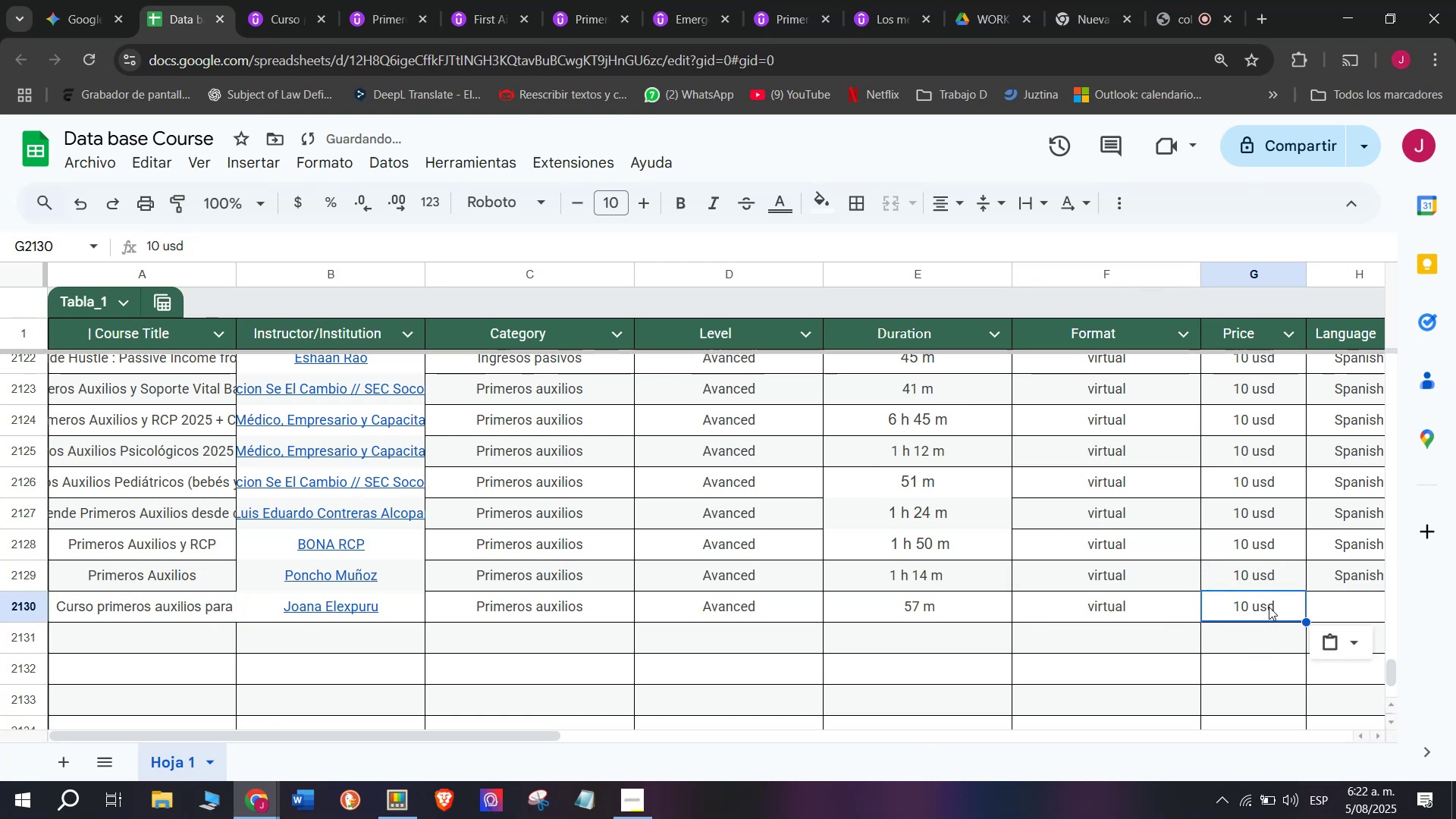 
key(Control+V)
 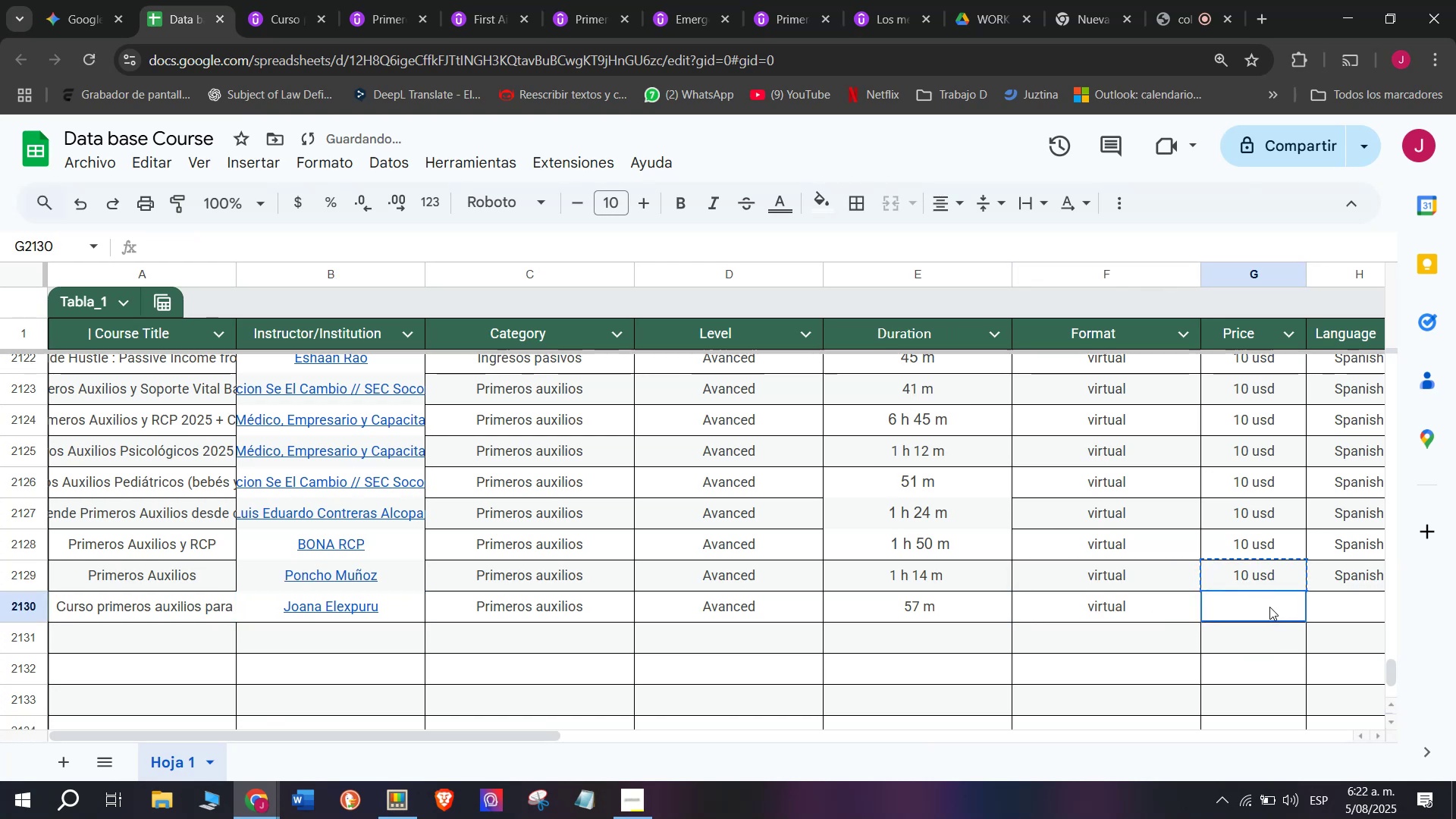 
left_click([1269, 607])
 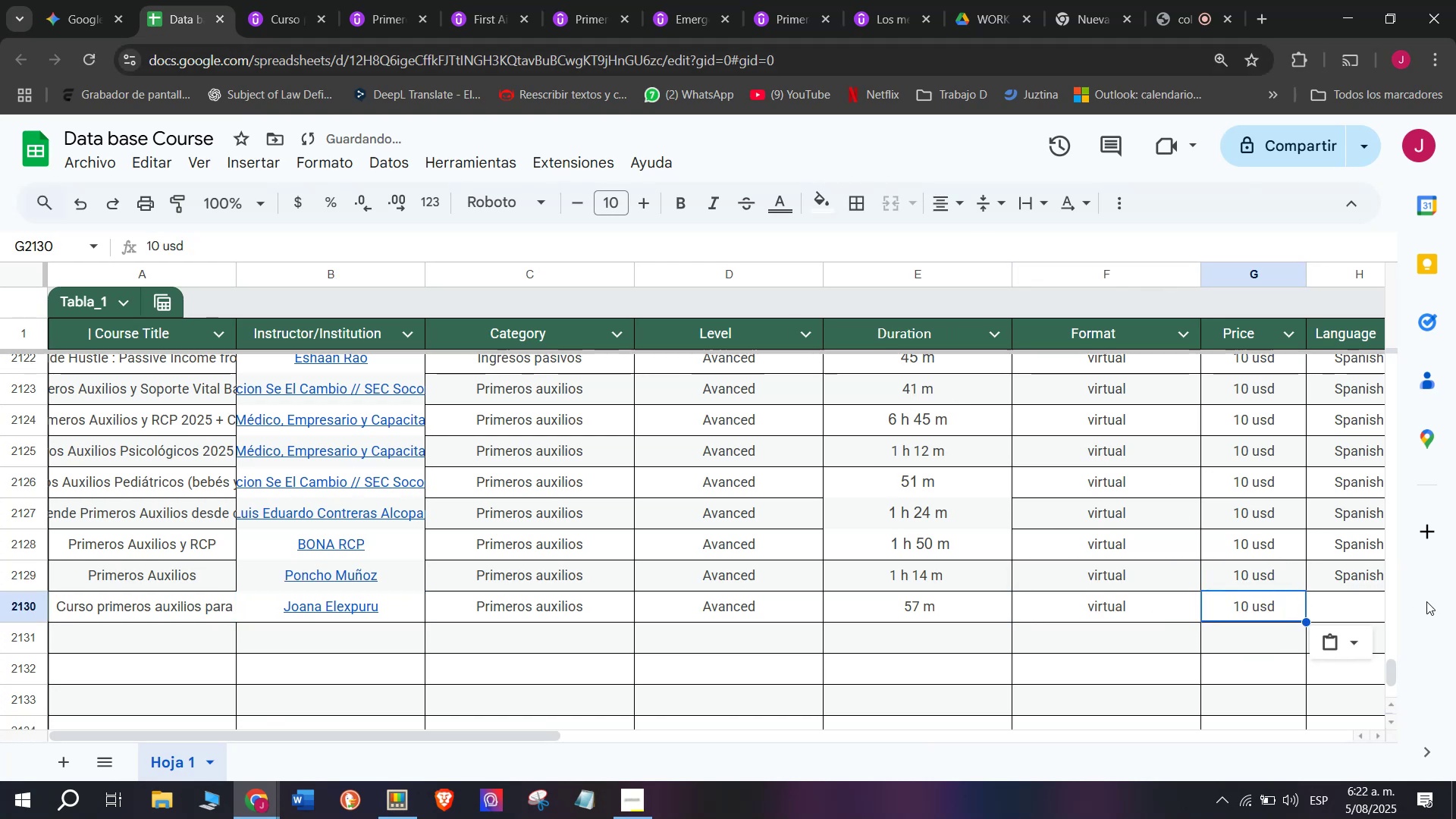 
left_click([1358, 579])
 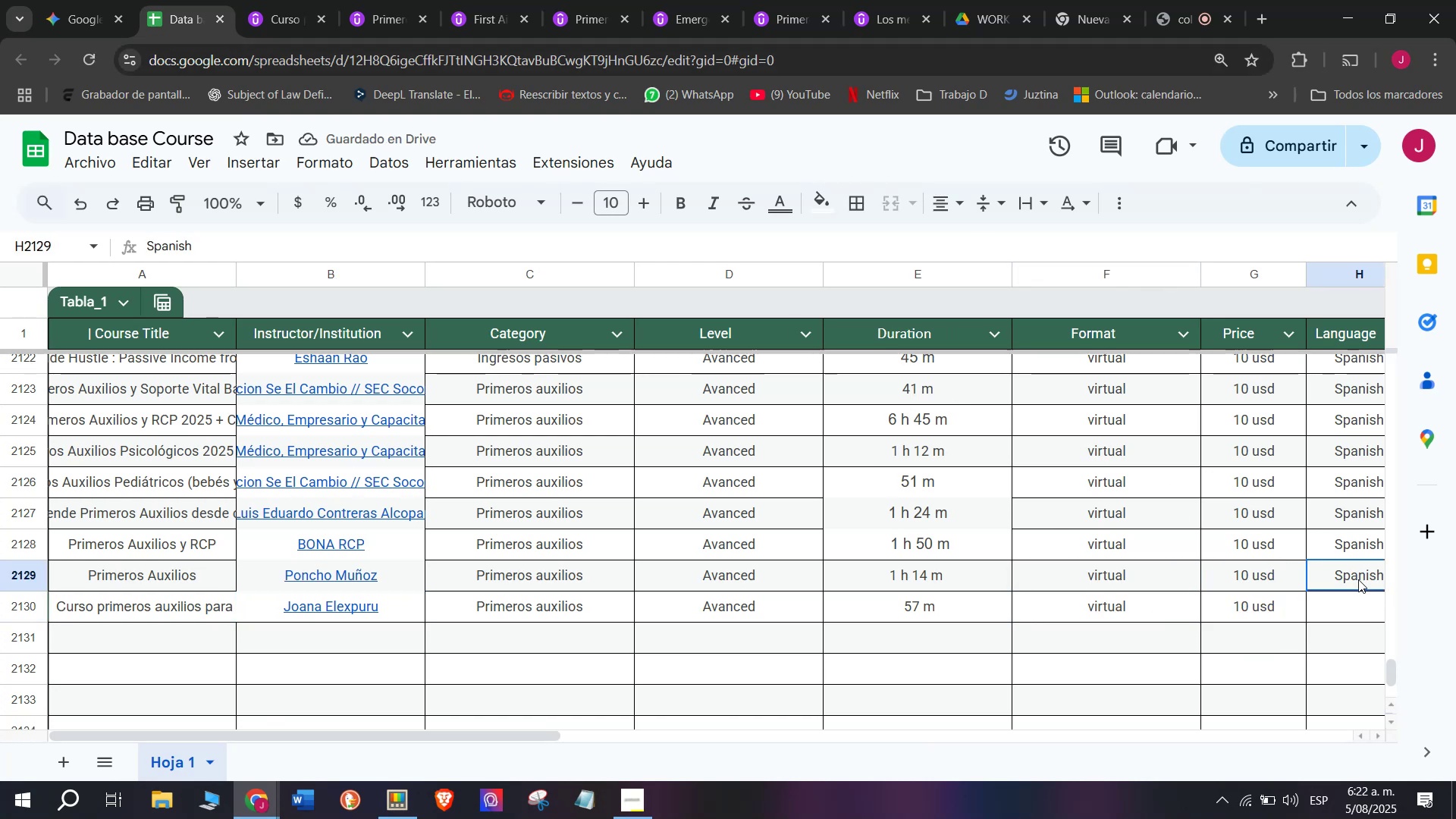 
key(Control+ControlLeft)
 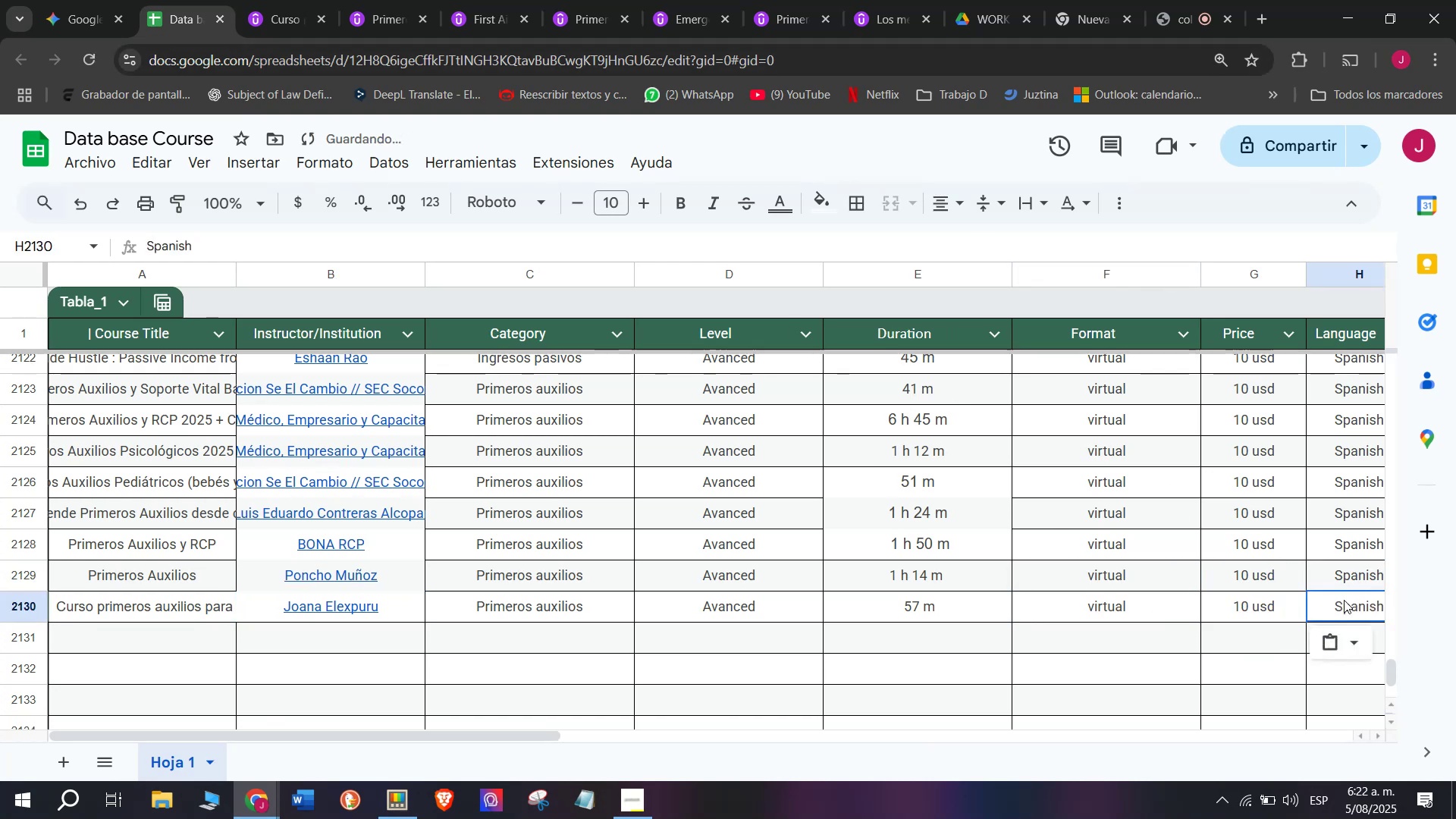 
key(Break)
 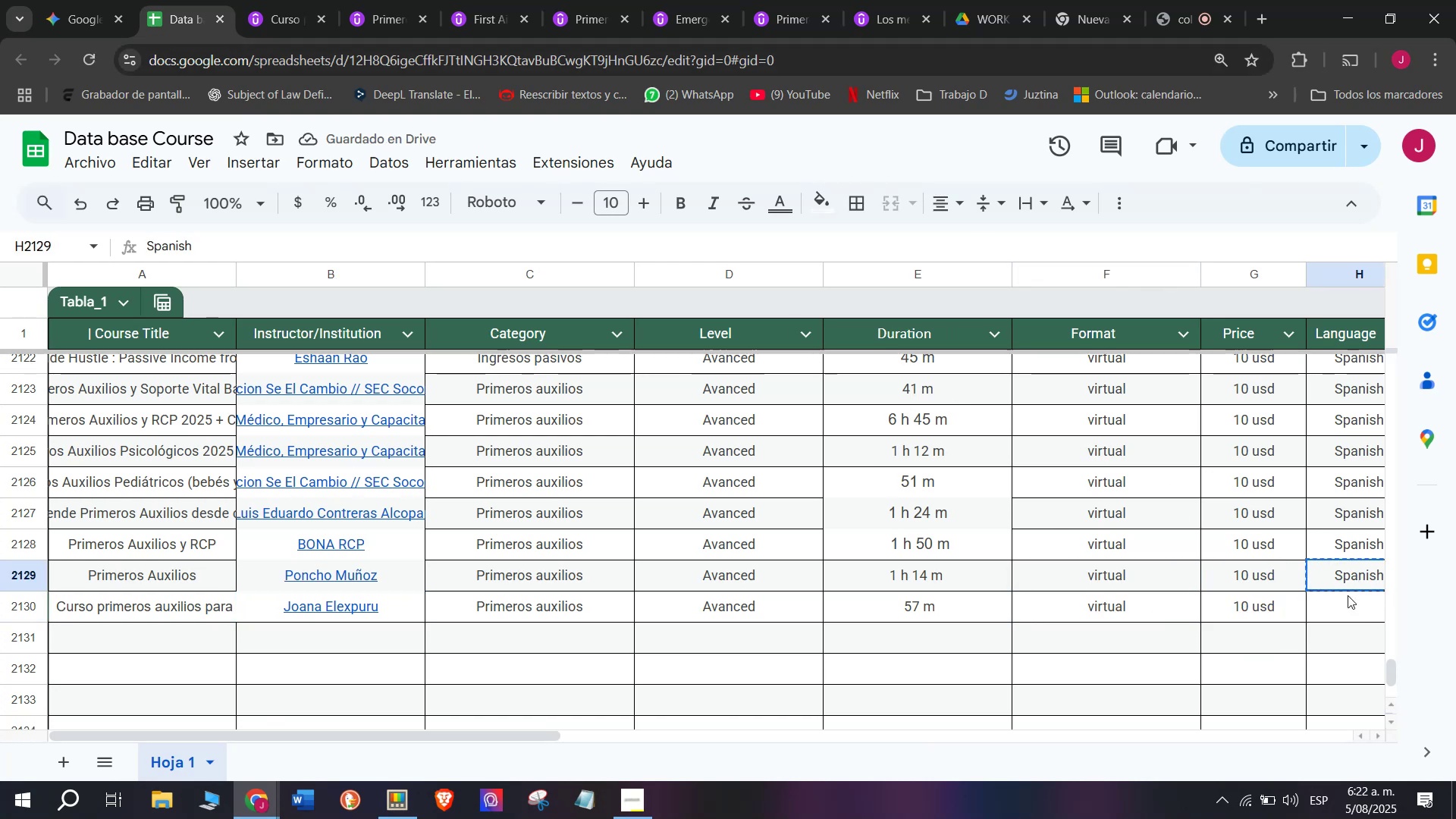 
key(Control+C)
 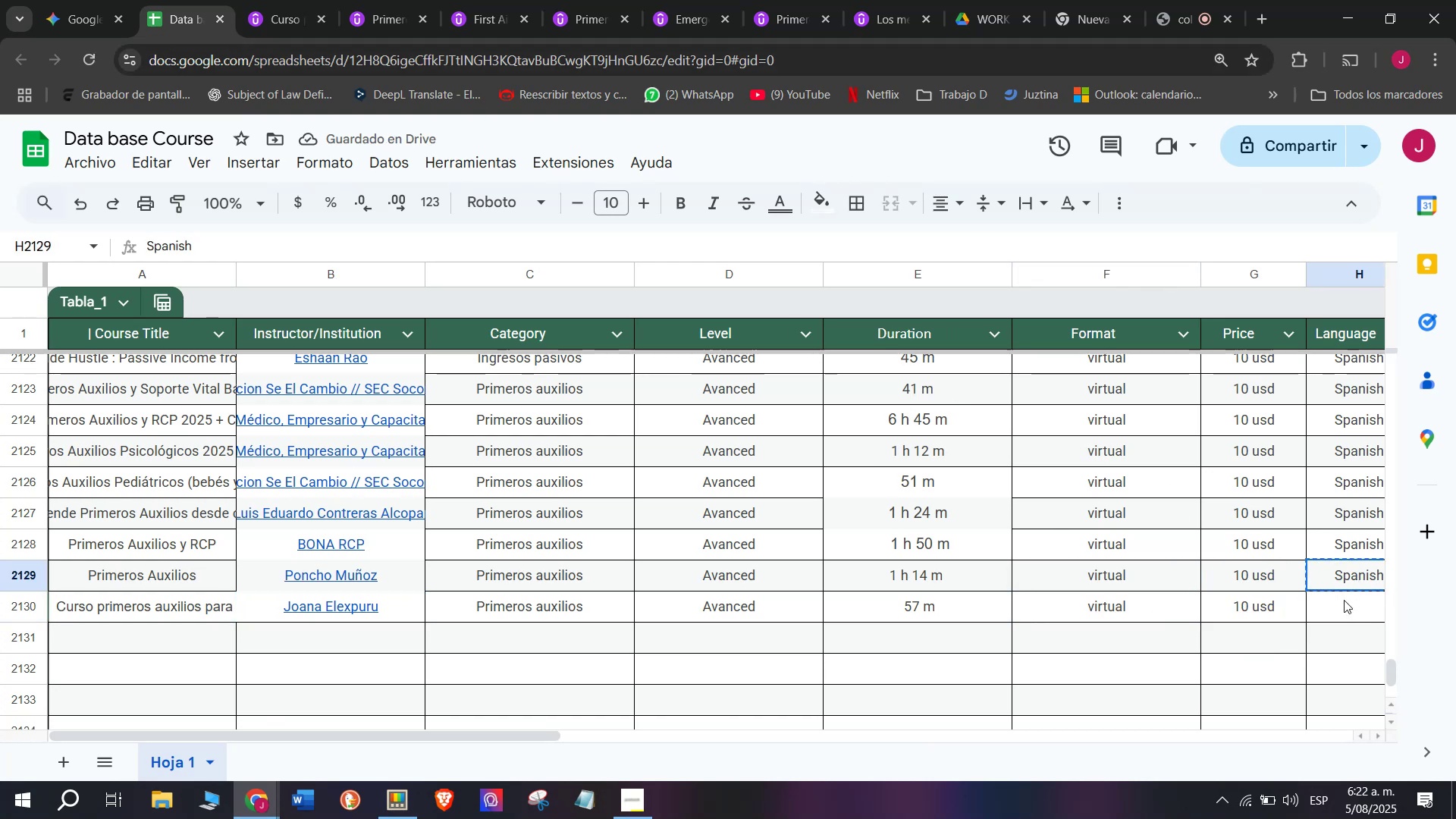 
double_click([1344, 600])
 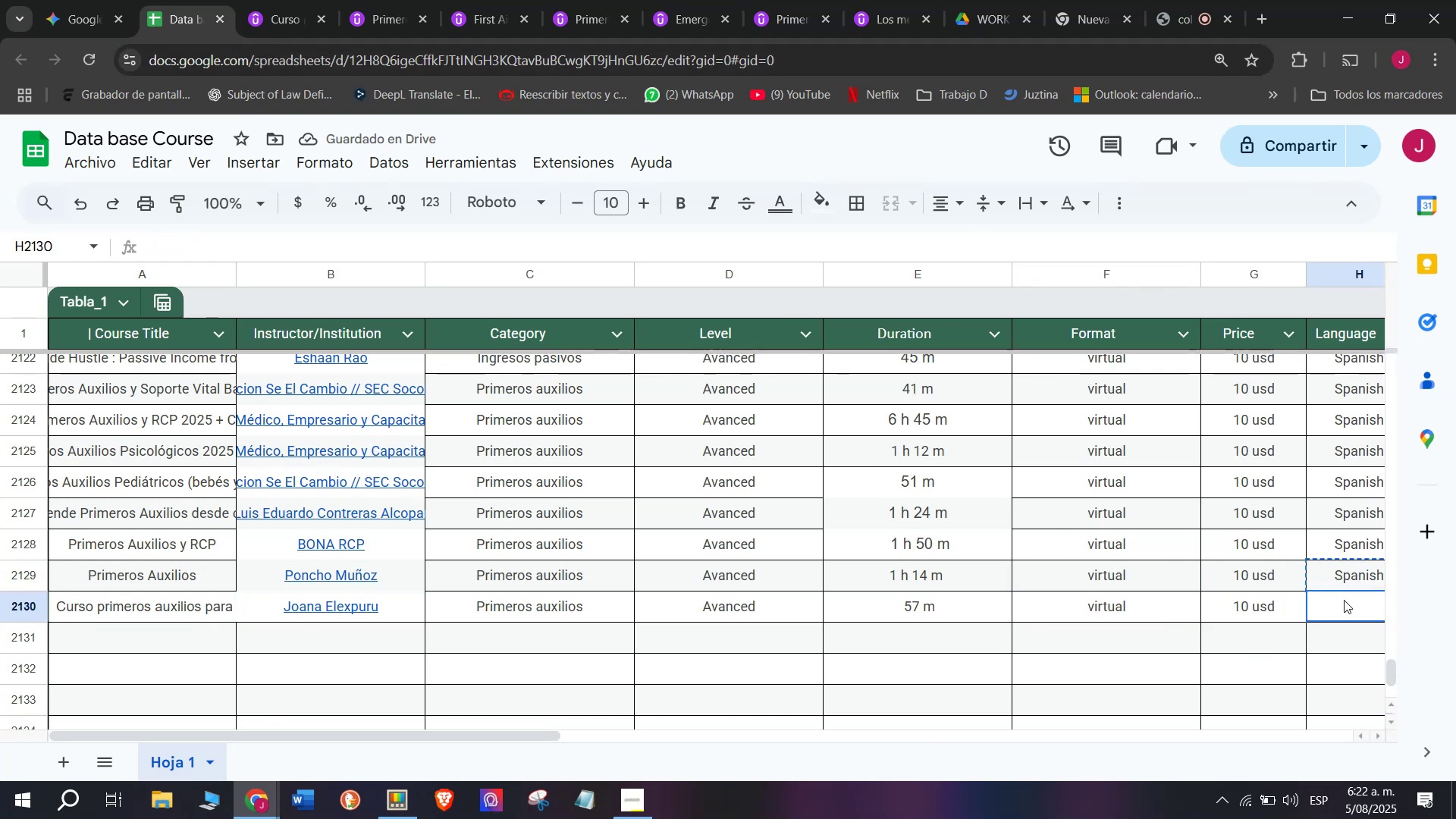 
key(Control+ControlLeft)
 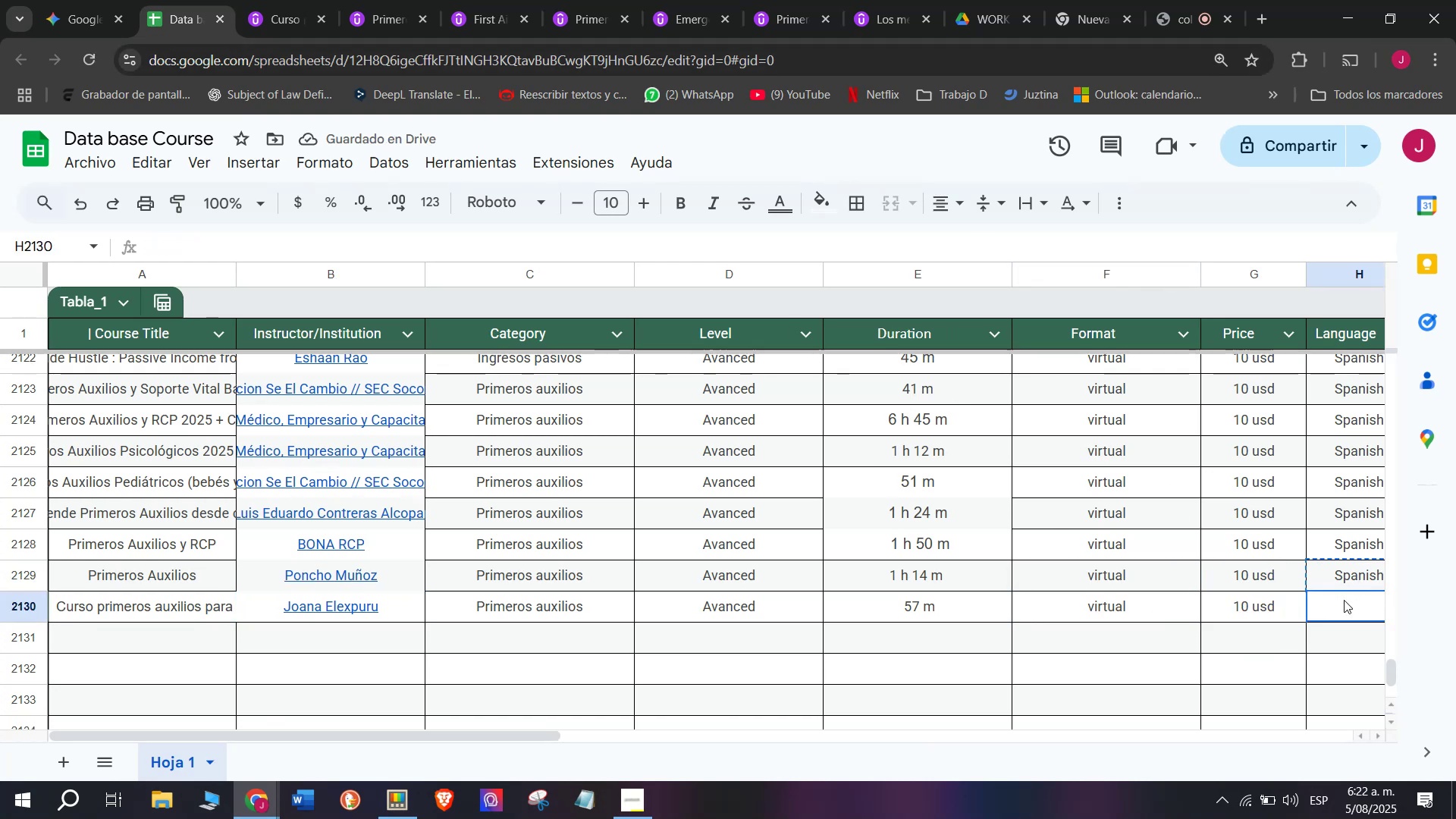 
key(Z)
 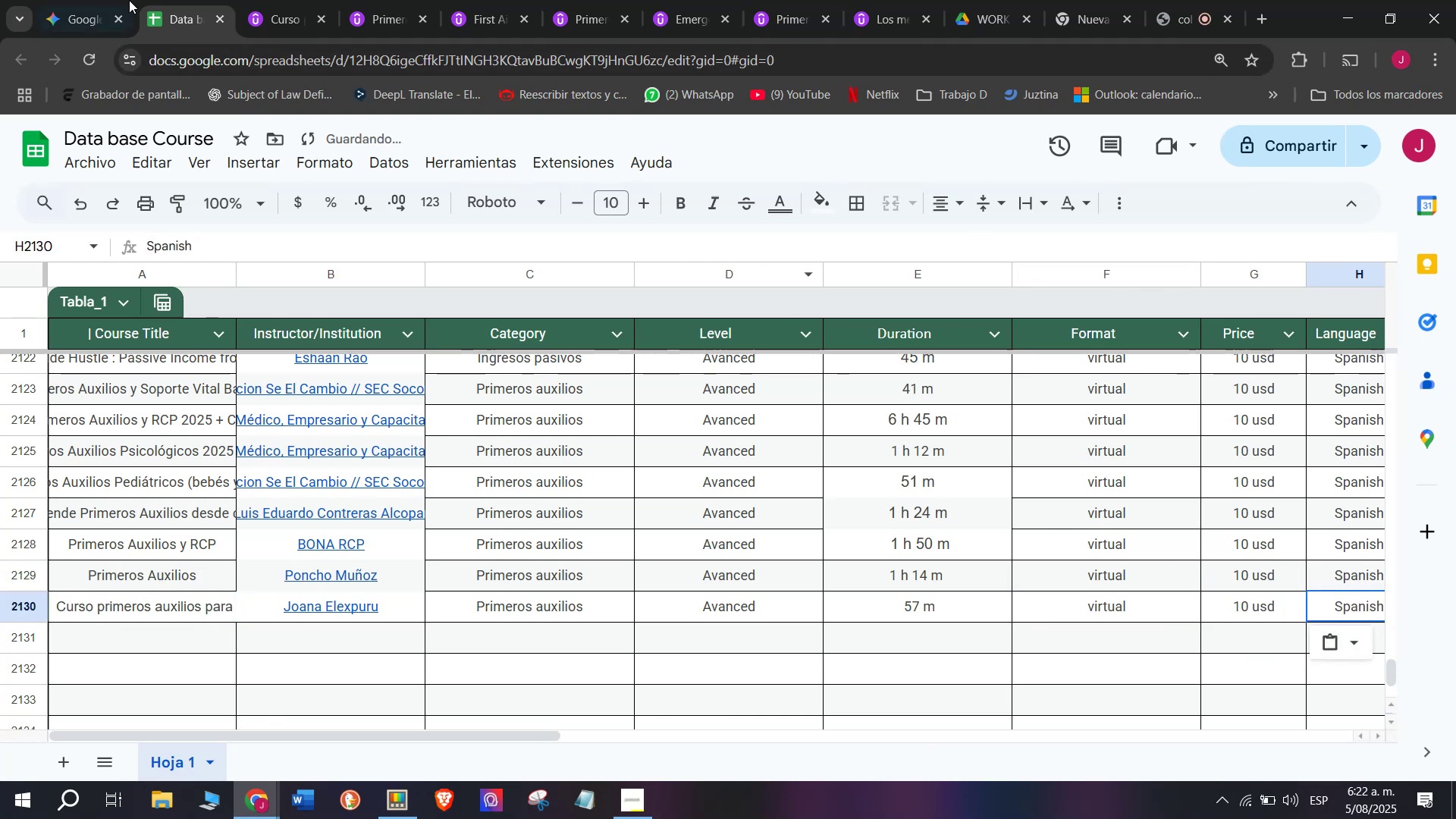 
key(Control+V)
 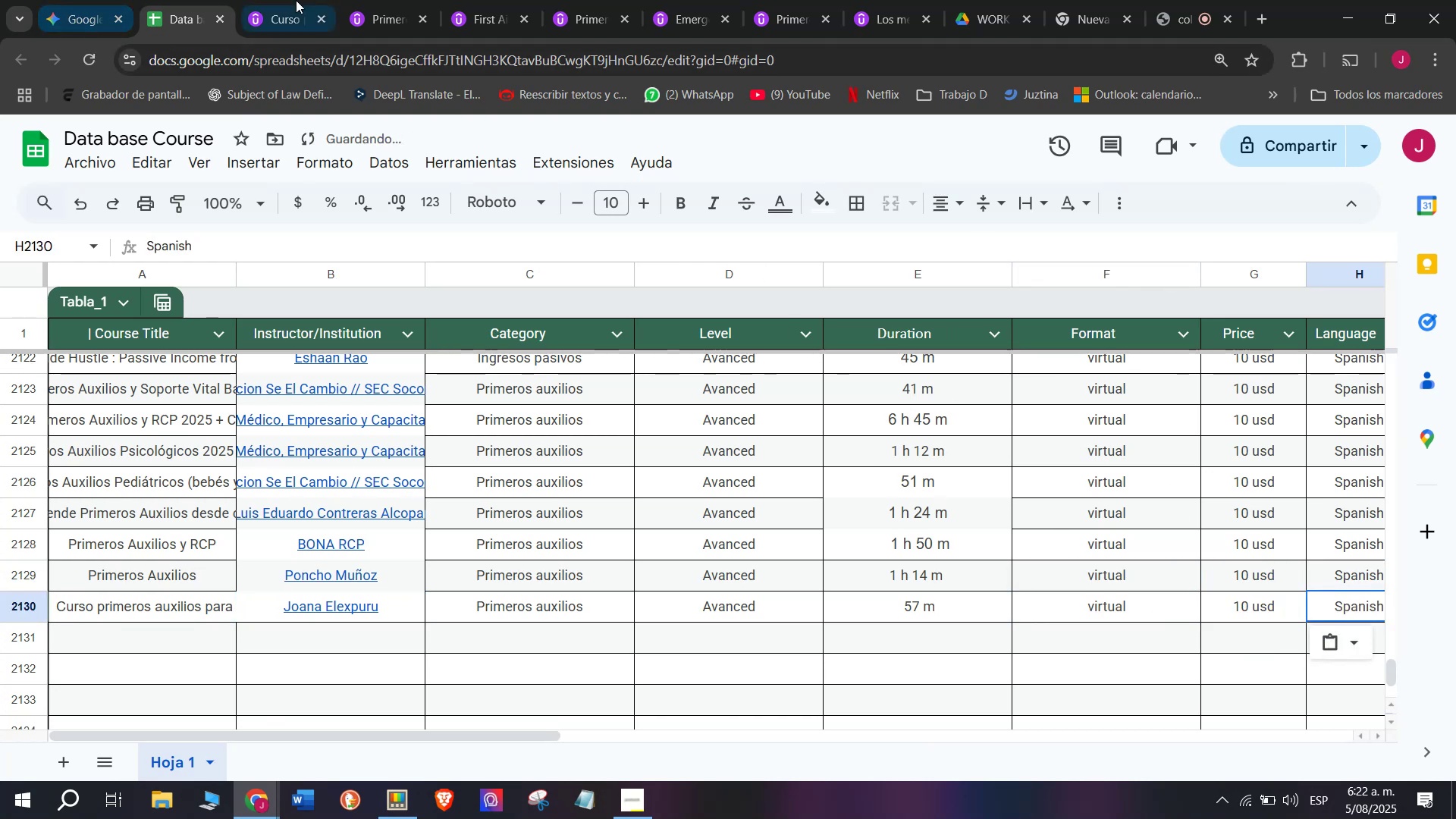 
left_click([296, 0])
 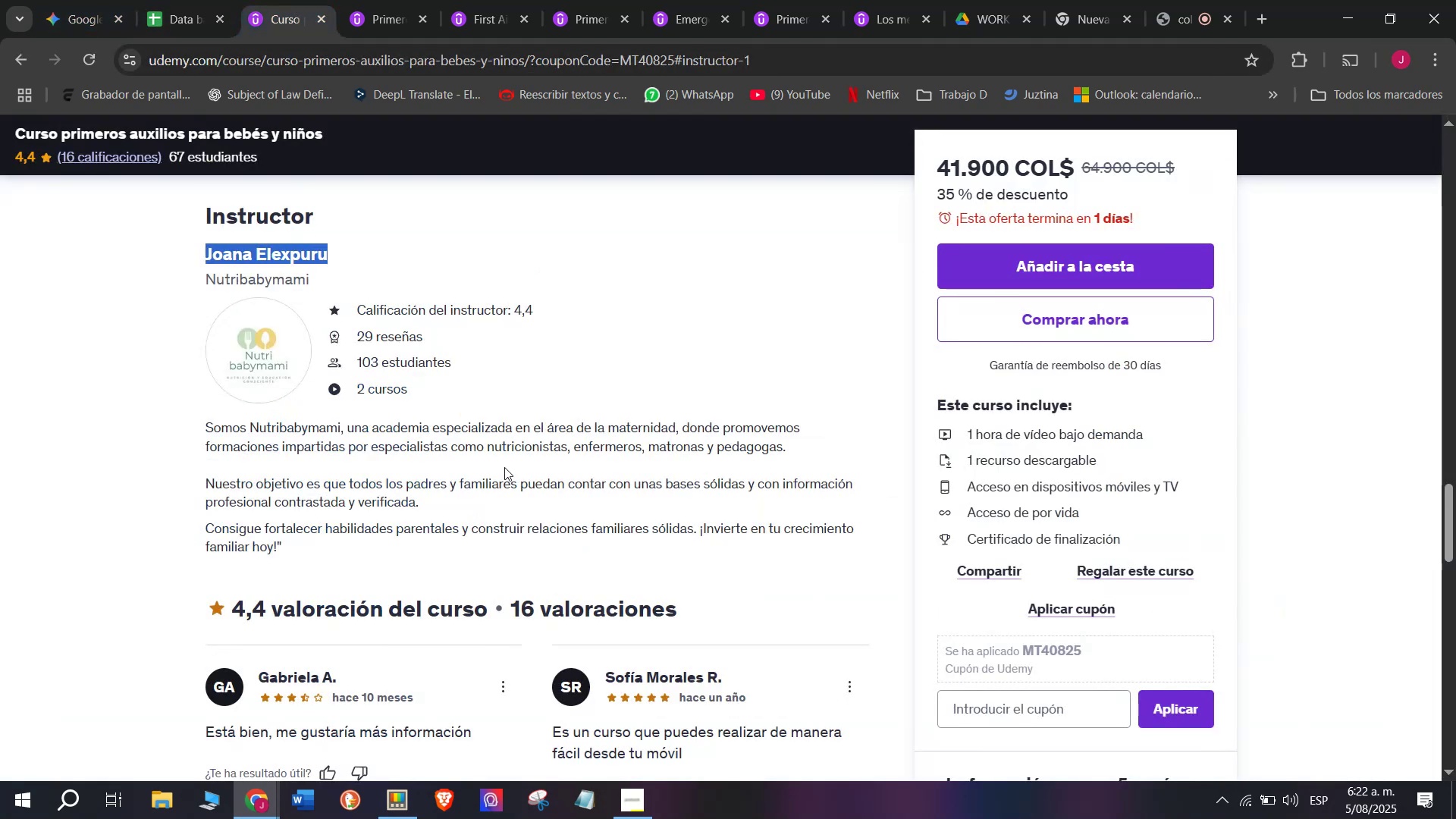 
scroll: coordinate [505, 507], scroll_direction: up, amount: 12.0
 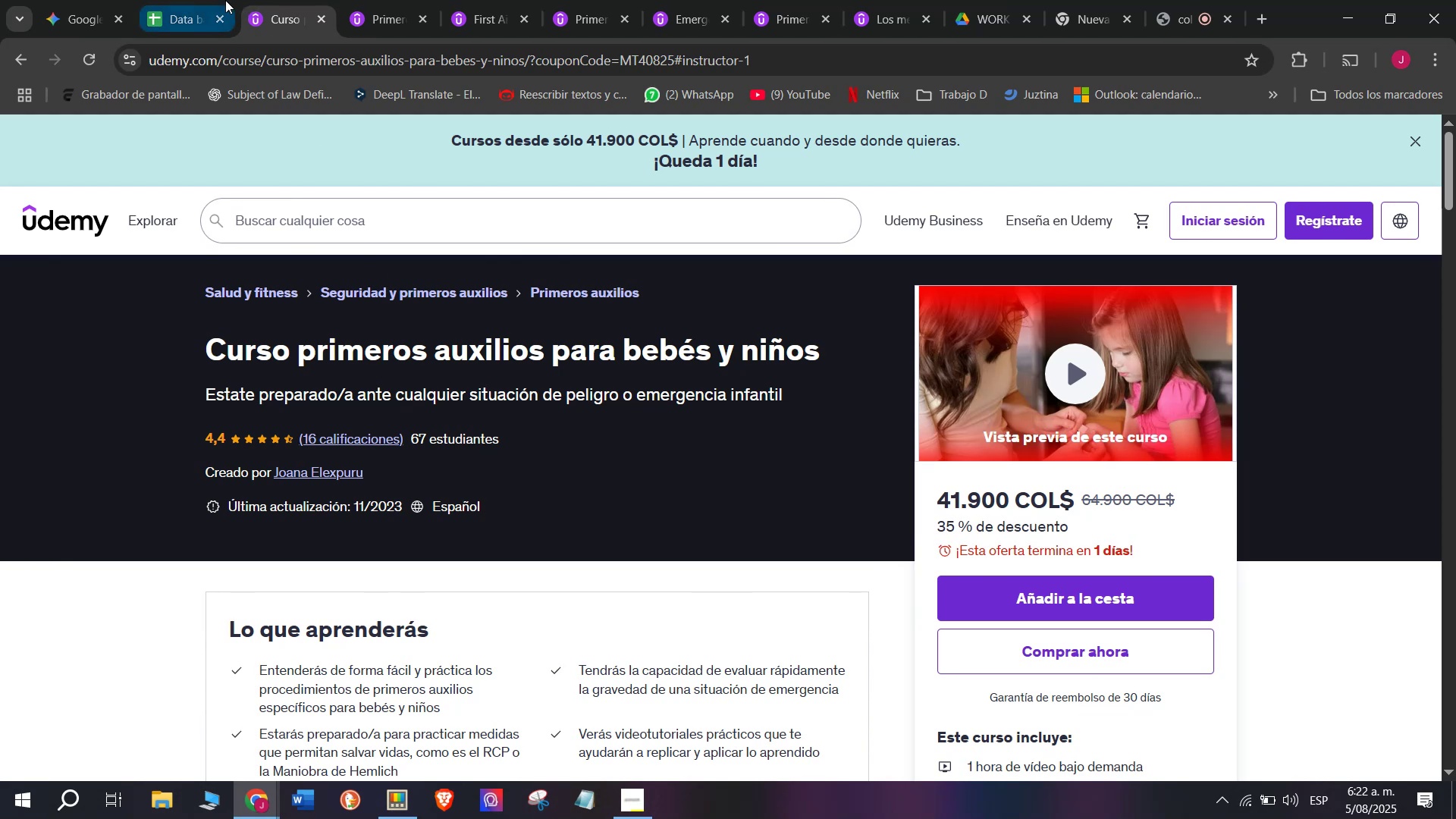 
scroll: coordinate [0, 588], scroll_direction: down, amount: 3.0
 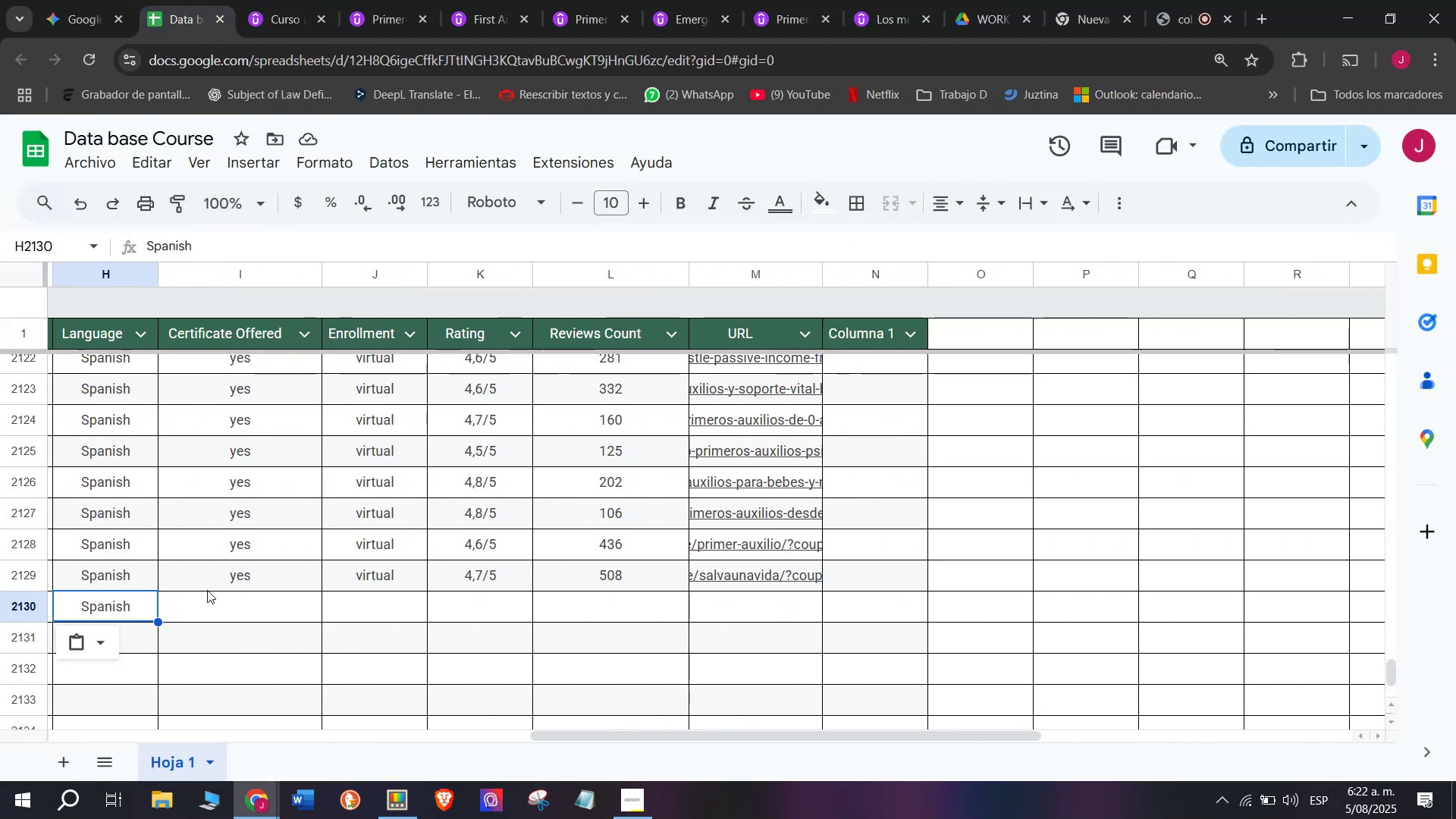 
left_click([216, 579])
 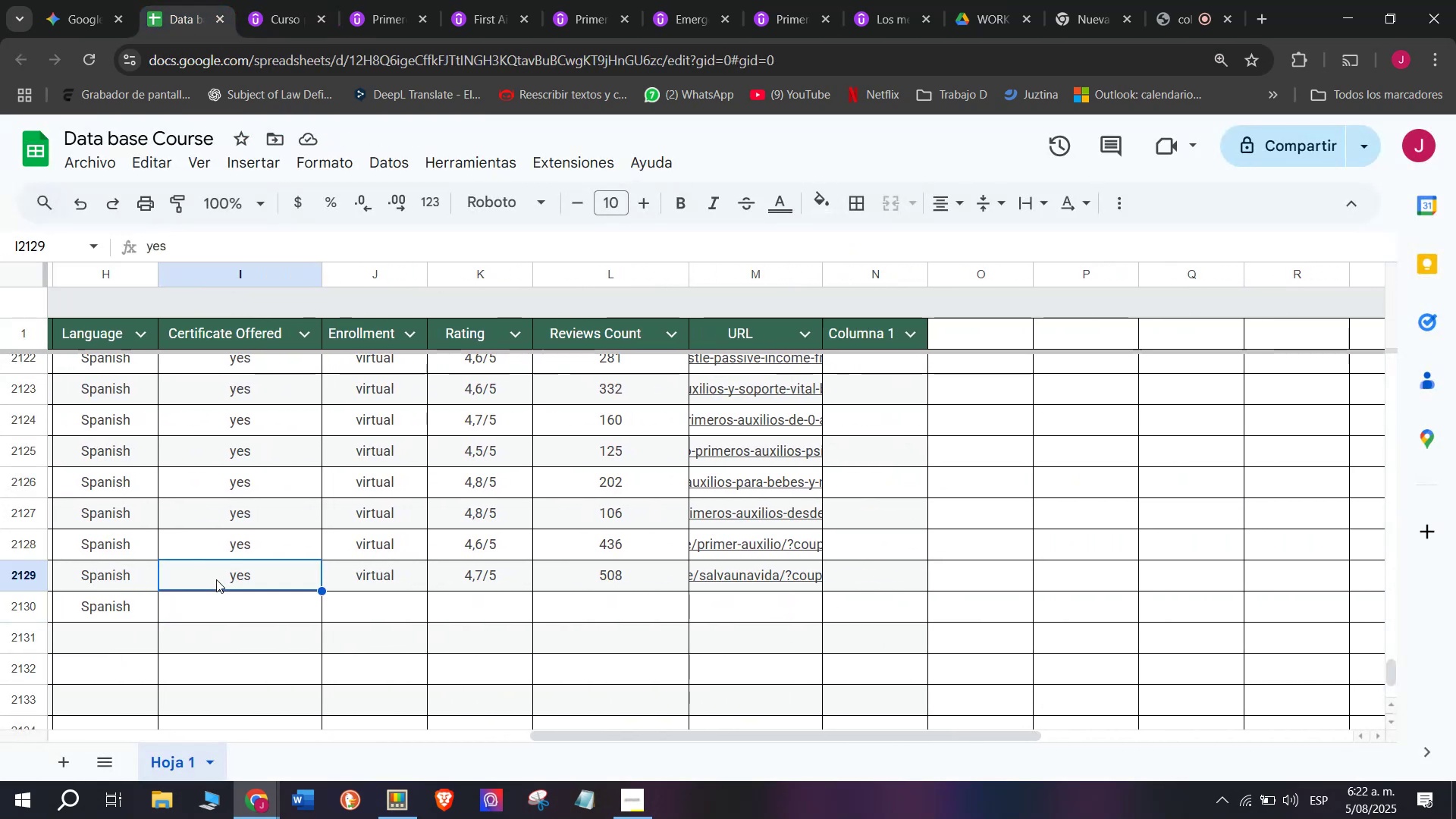 
key(Break)
 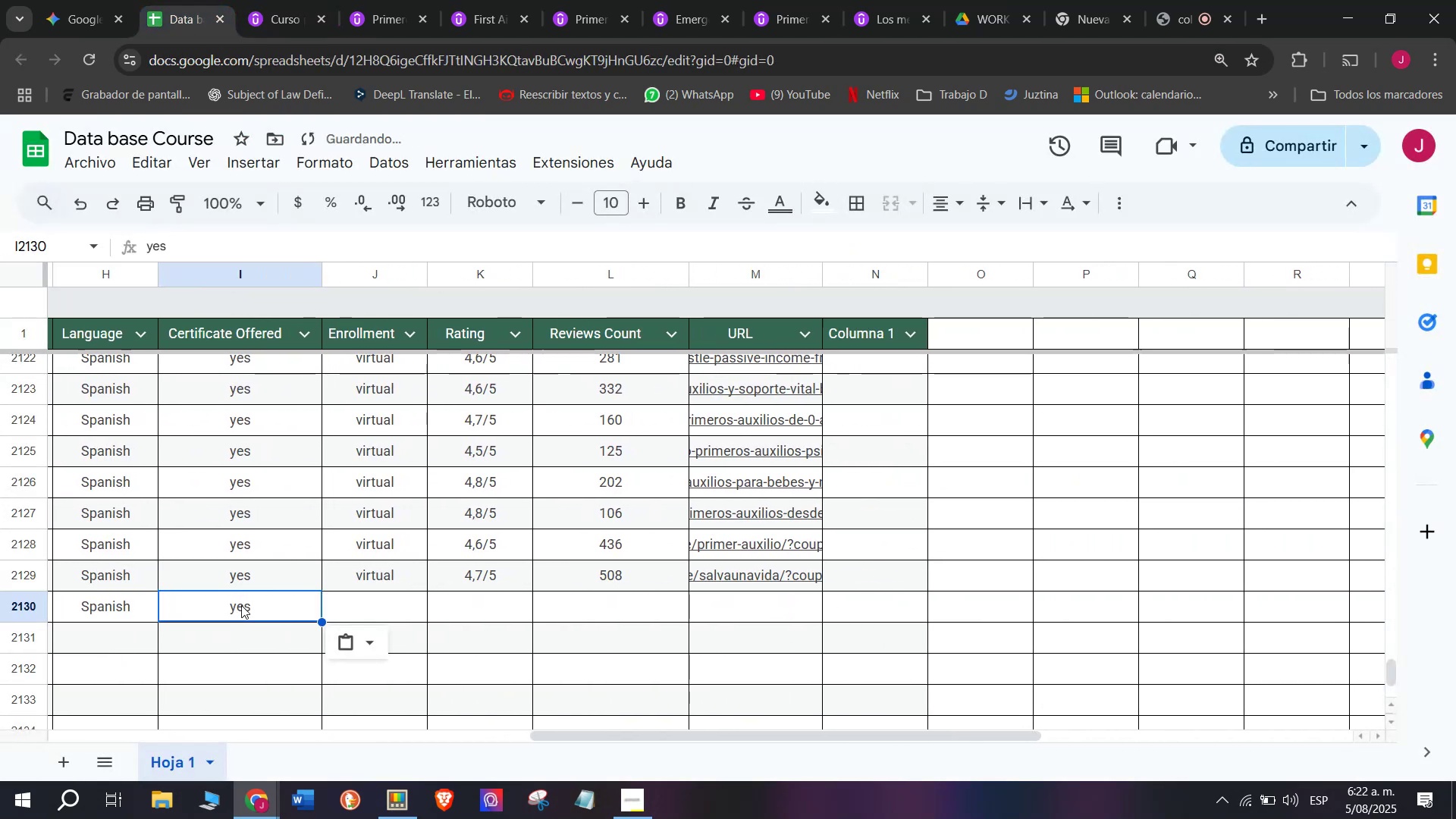 
key(Control+ControlLeft)
 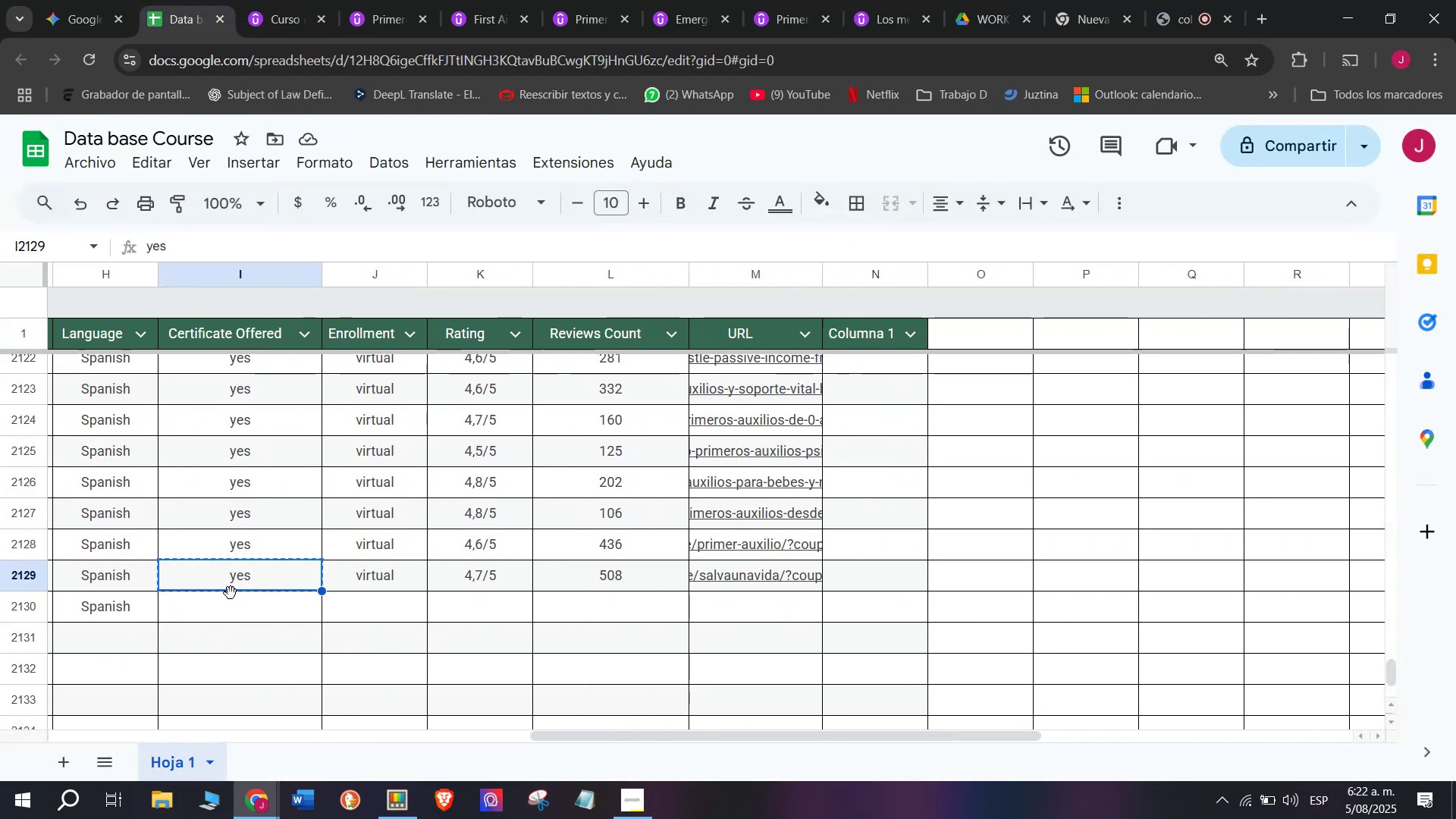 
key(Control+C)
 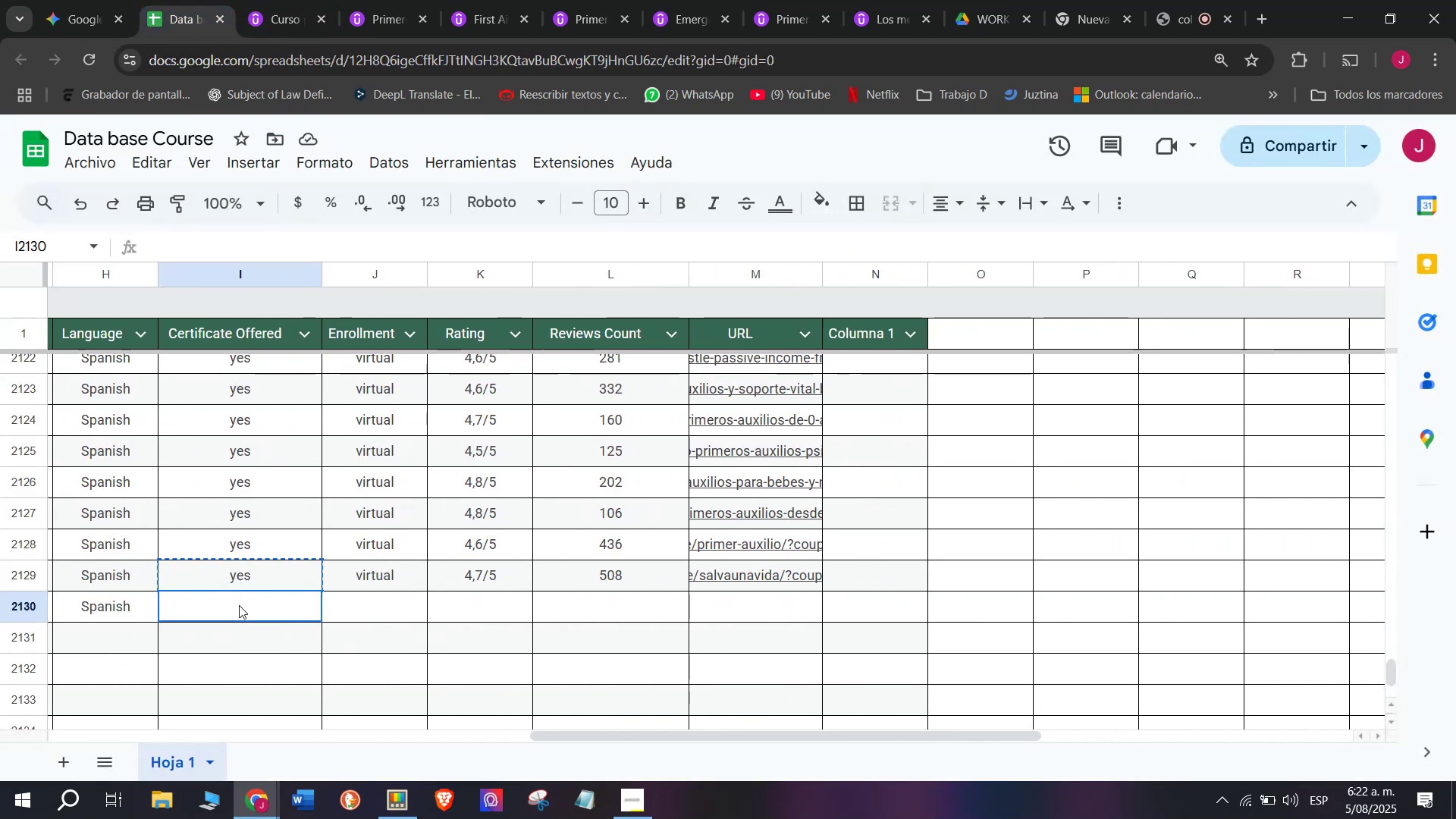 
double_click([239, 605])
 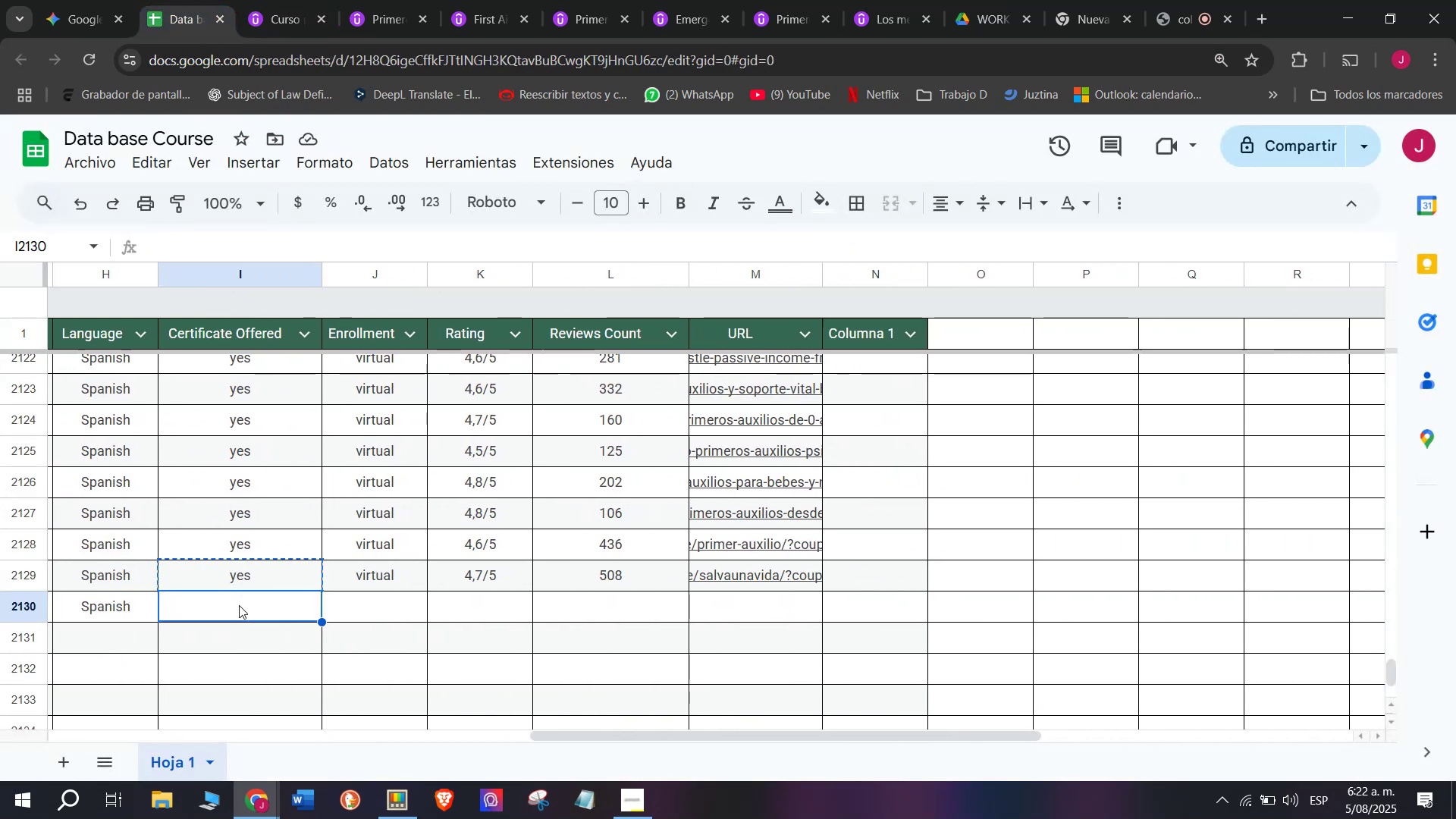 
key(Control+ControlLeft)
 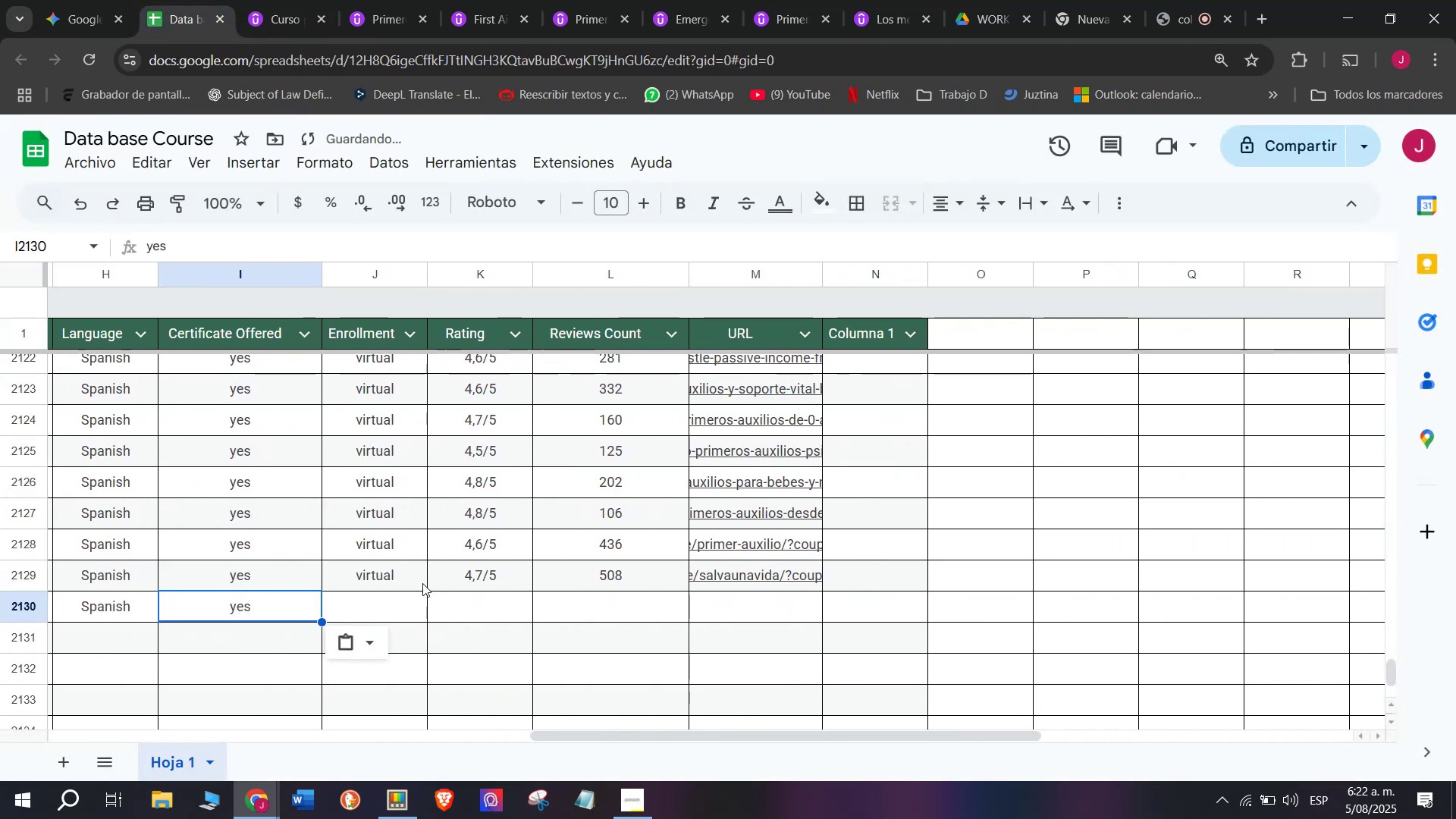 
key(Z)
 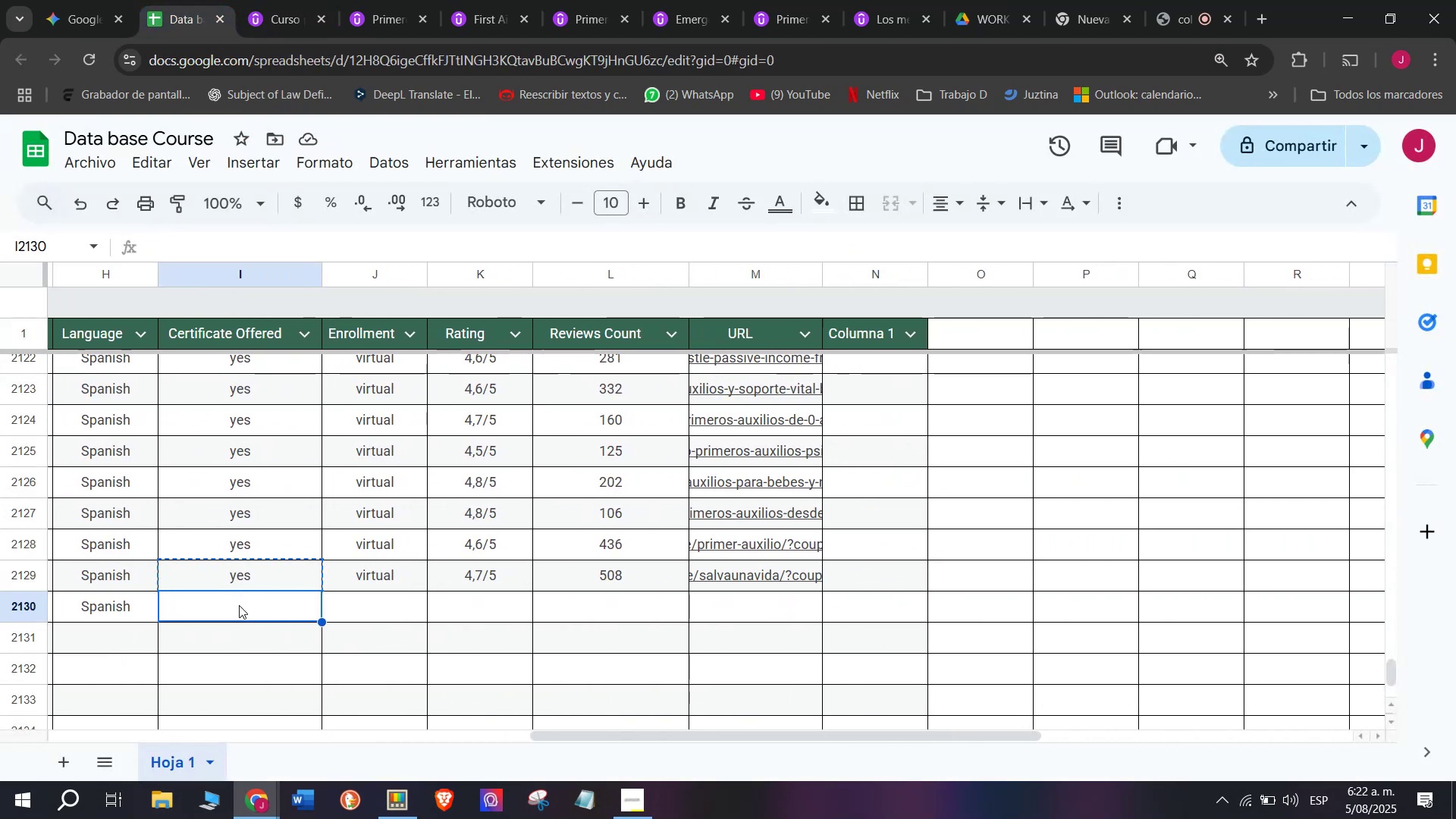 
key(Control+V)
 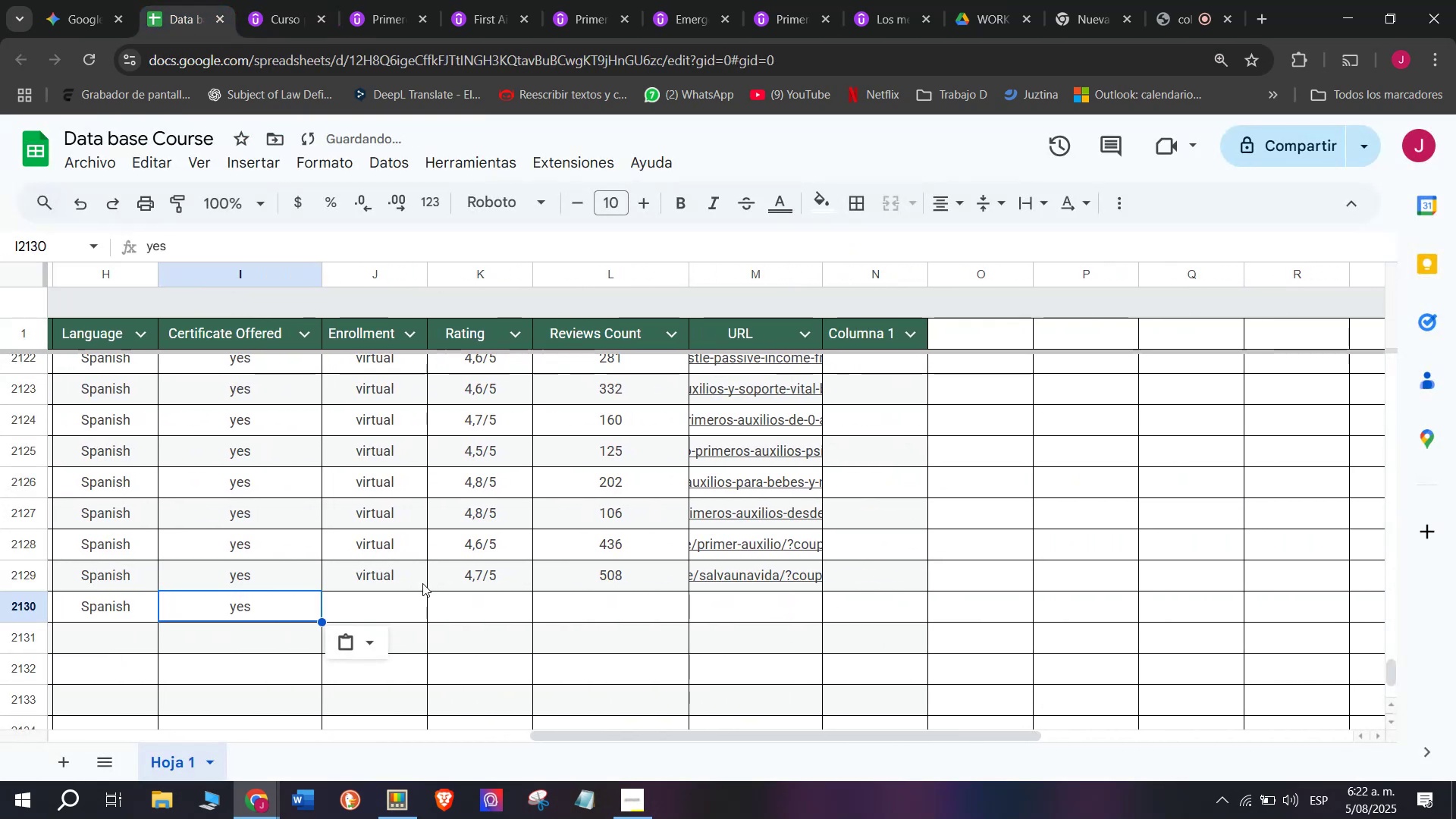 
left_click([422, 582])
 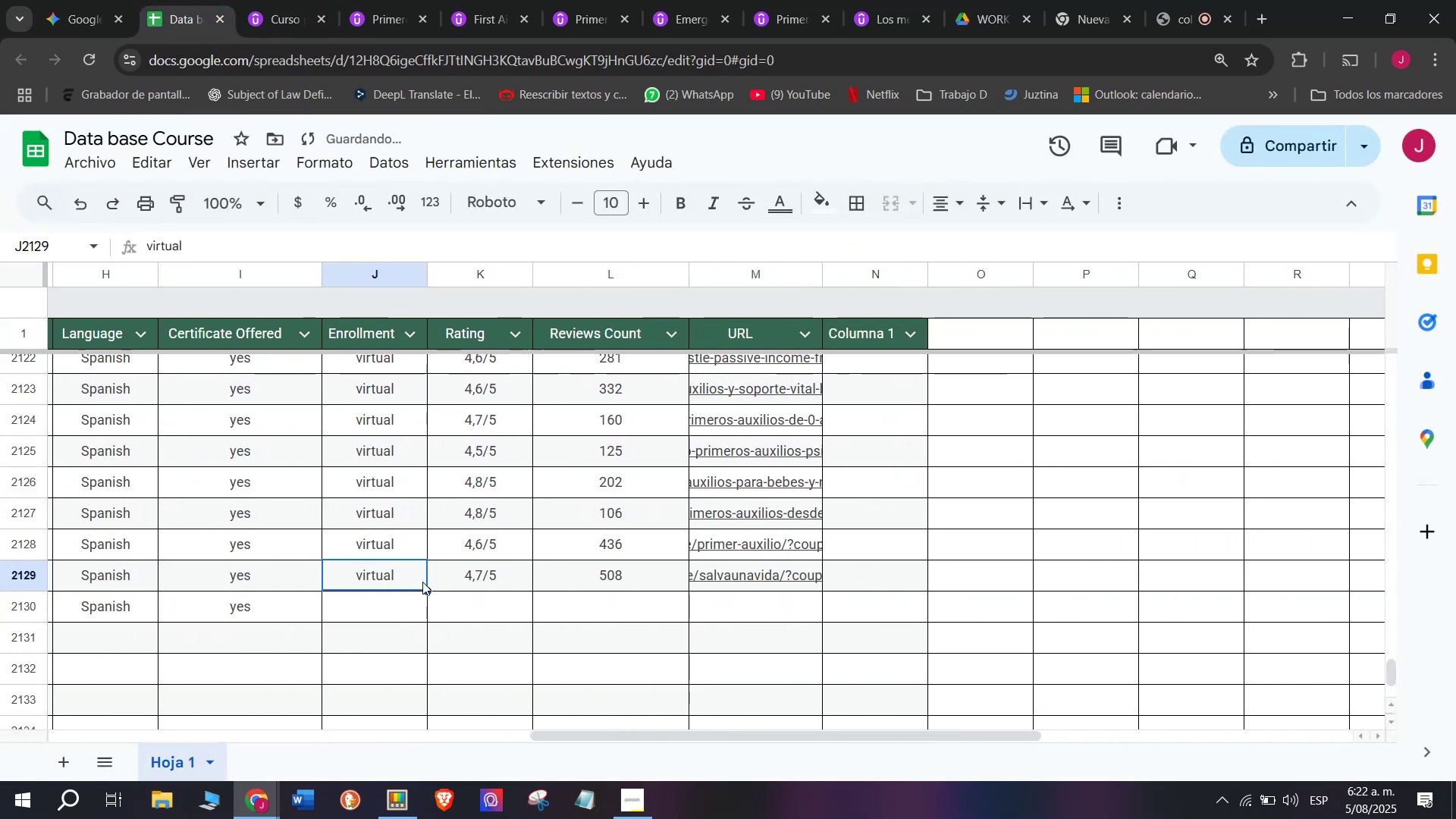 
key(Control+ControlLeft)
 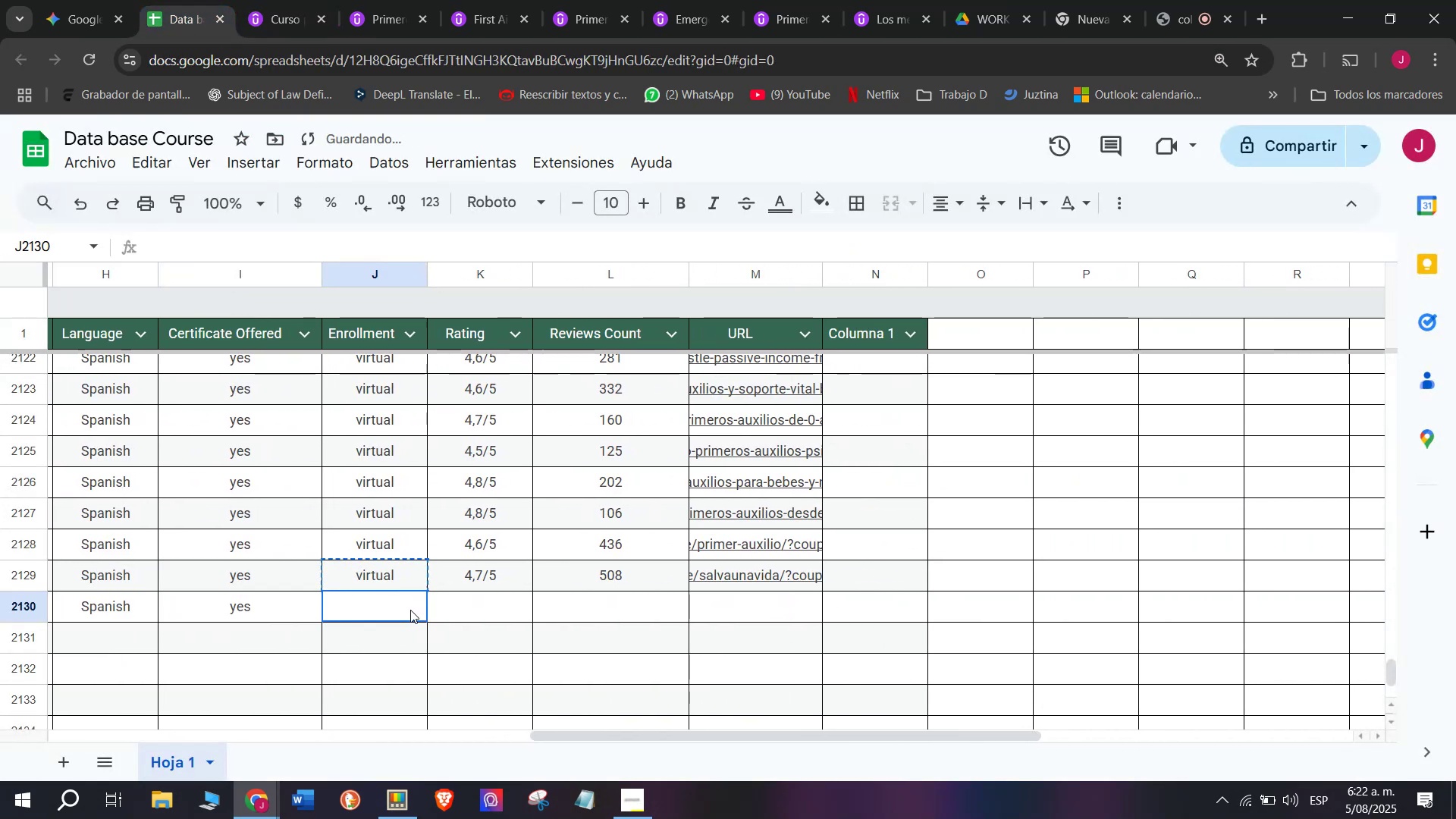 
key(Break)
 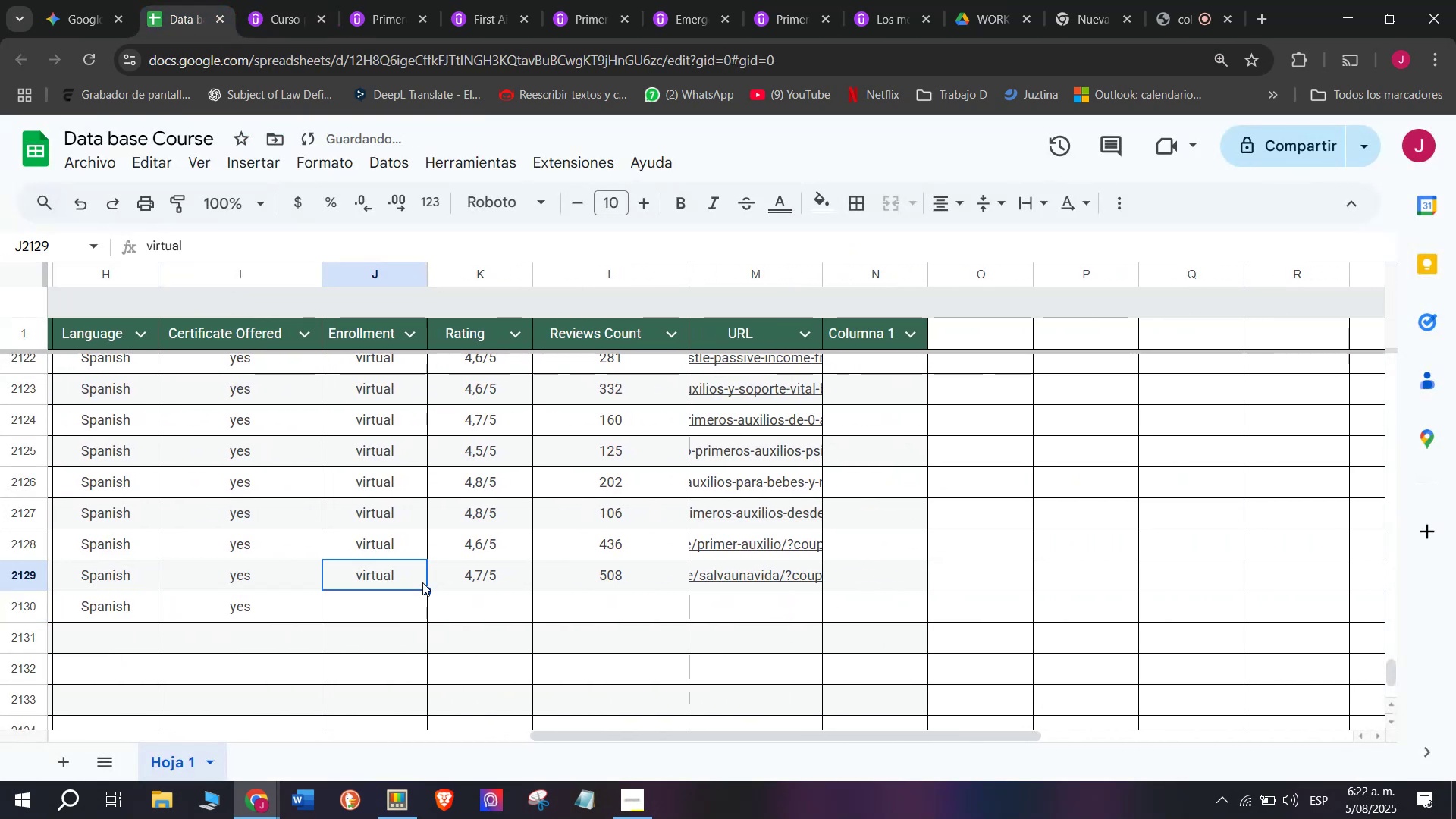 
key(Control+C)
 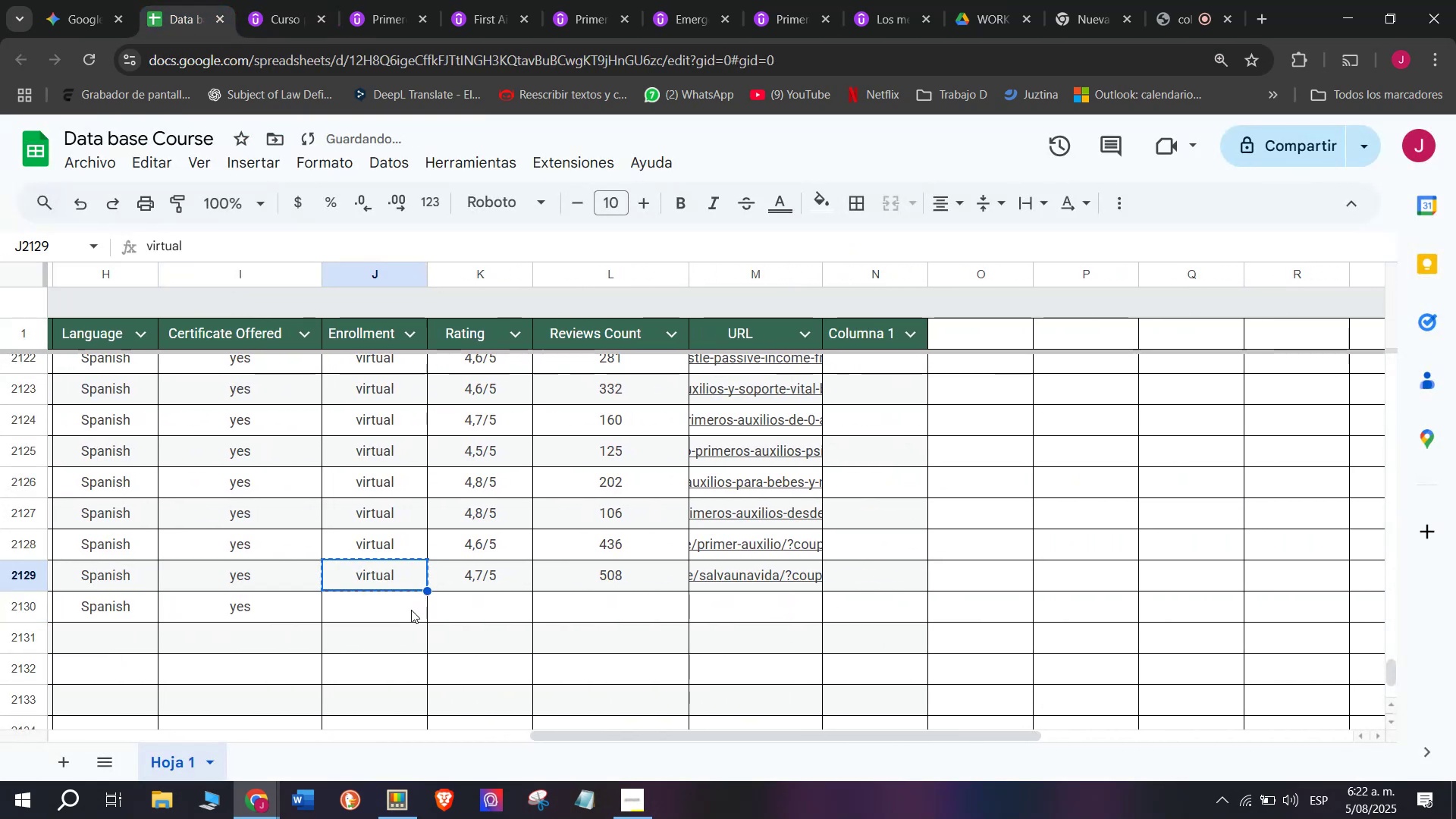 
key(Control+ControlLeft)
 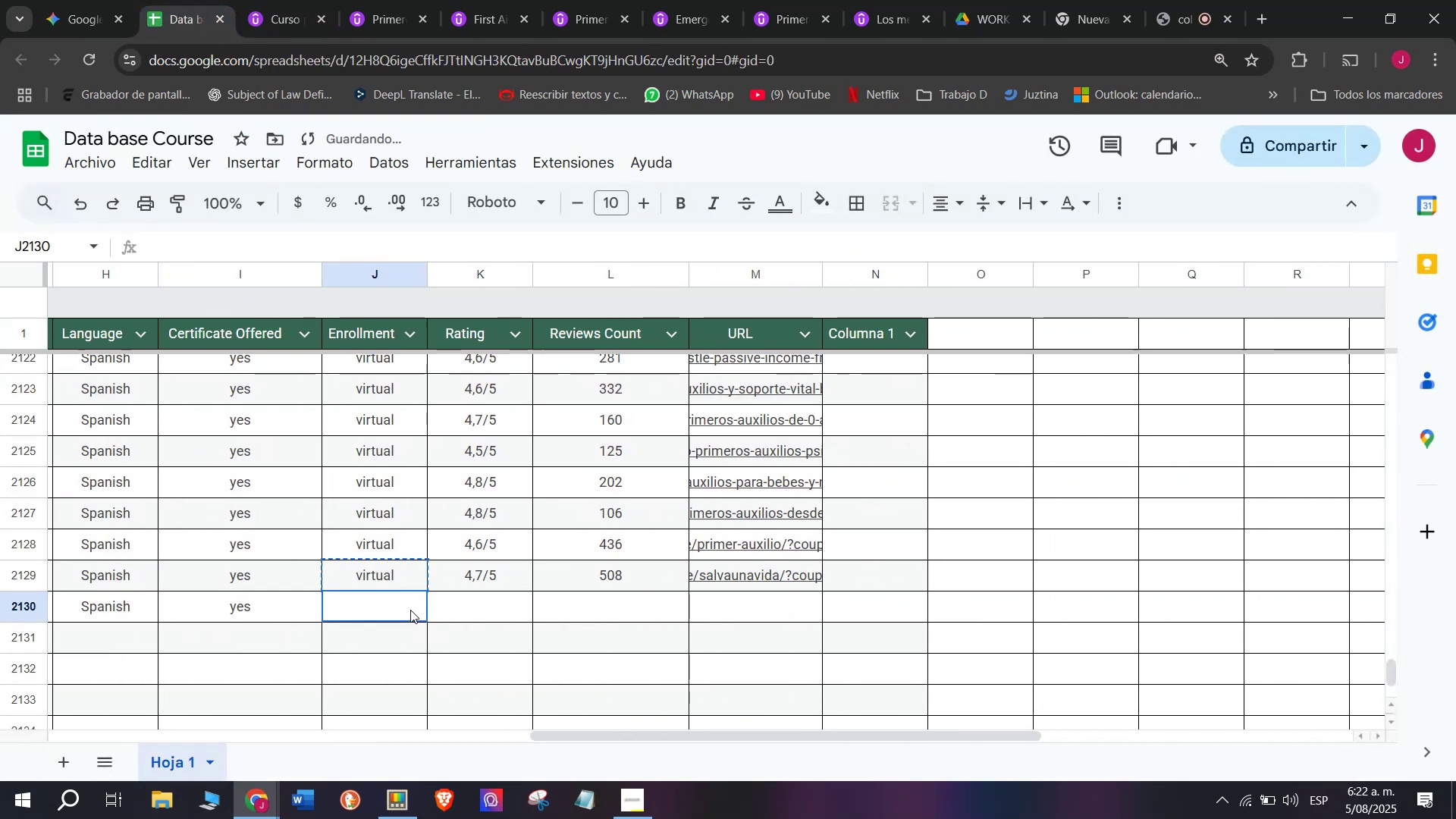 
key(Z)
 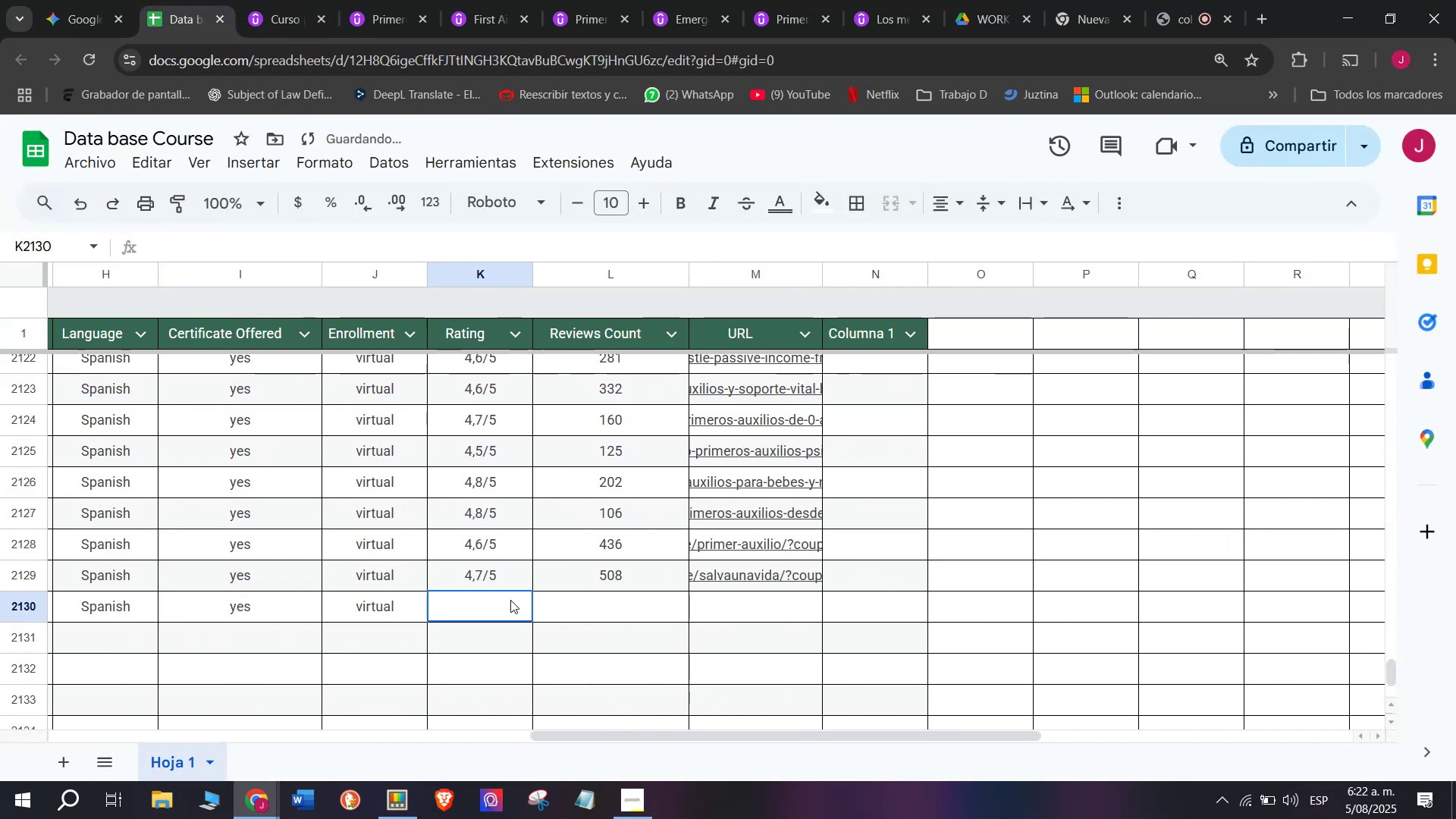 
key(Control+V)
 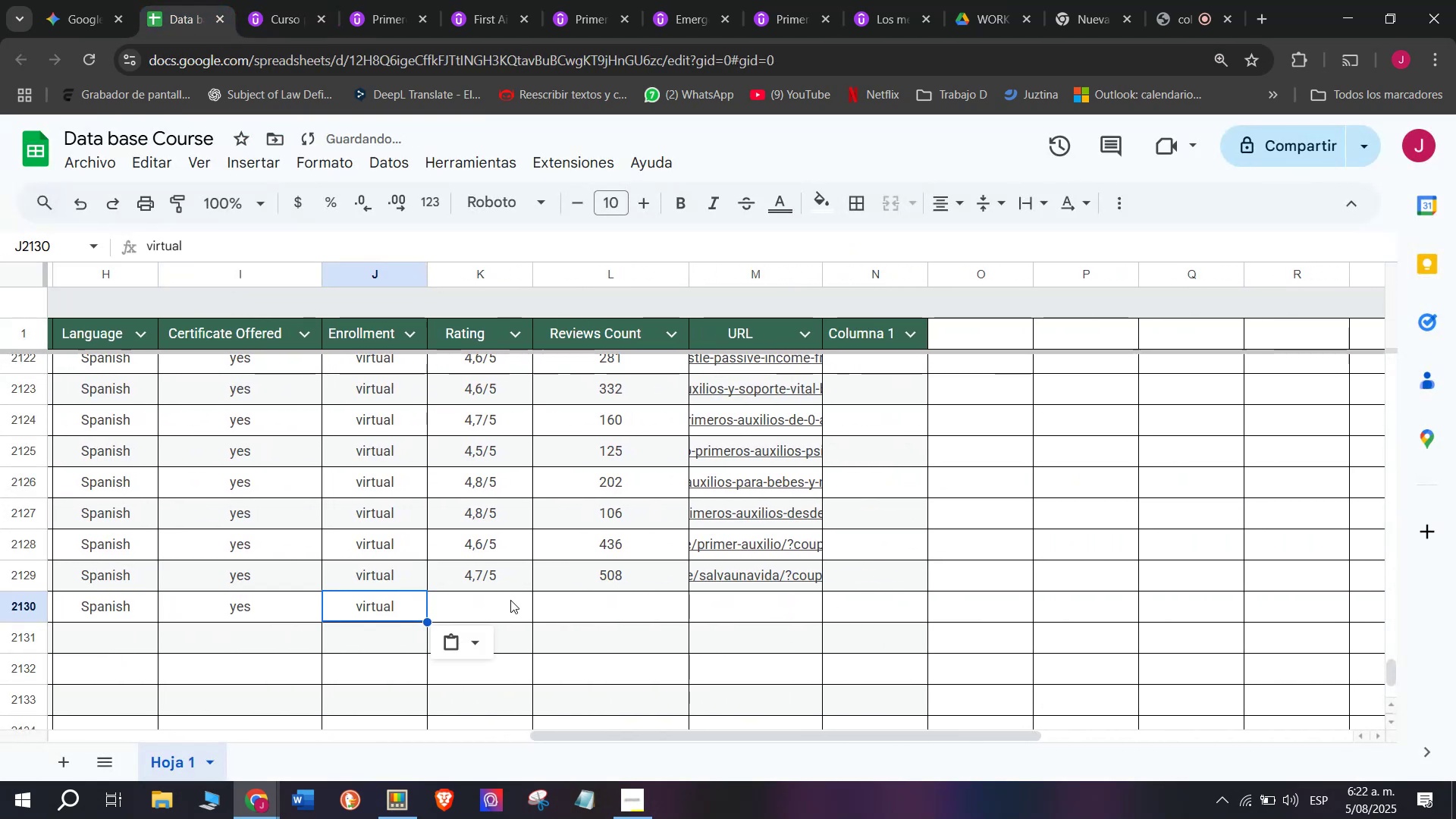 
left_click([510, 600])
 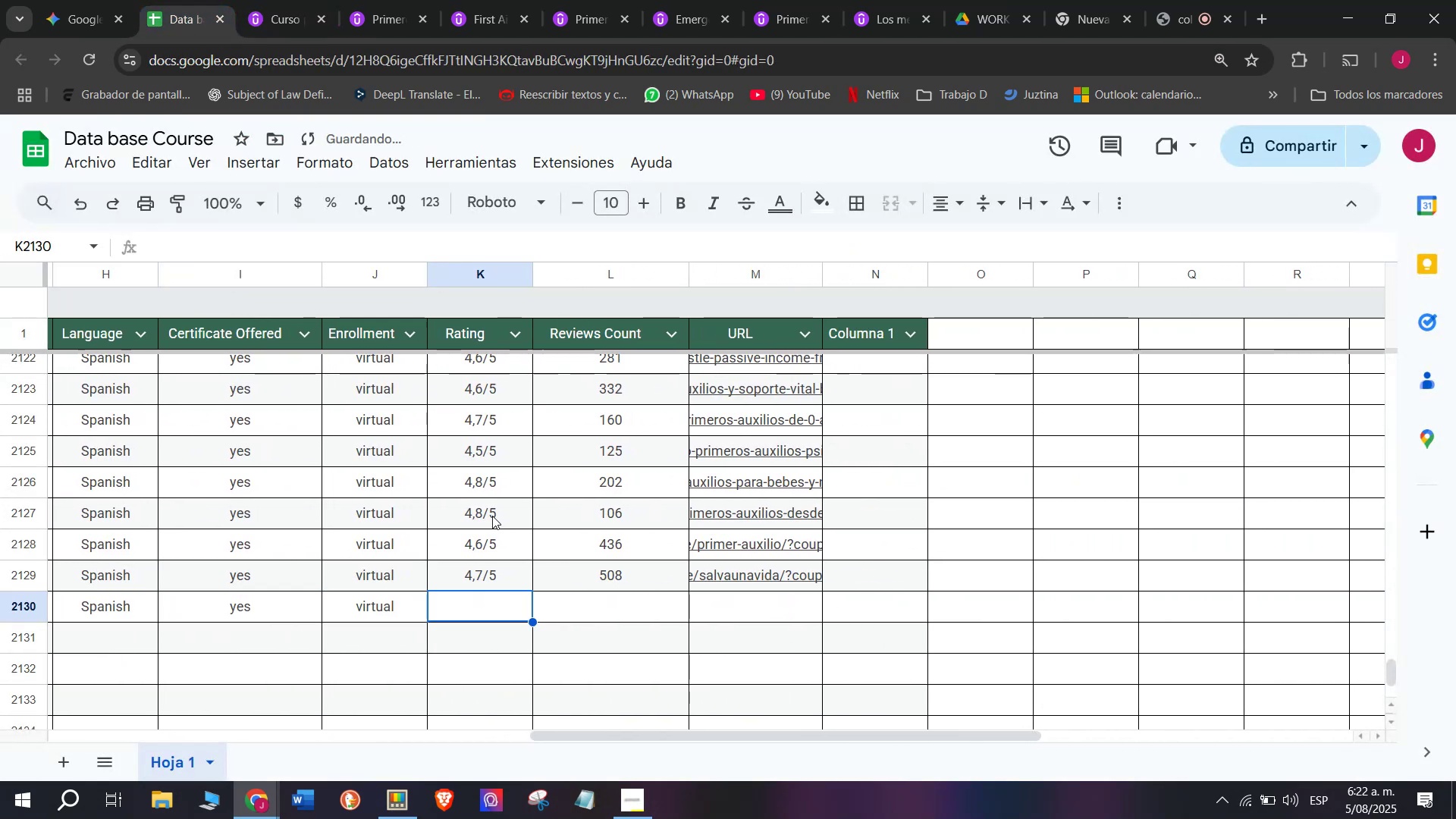 
left_click([492, 516])
 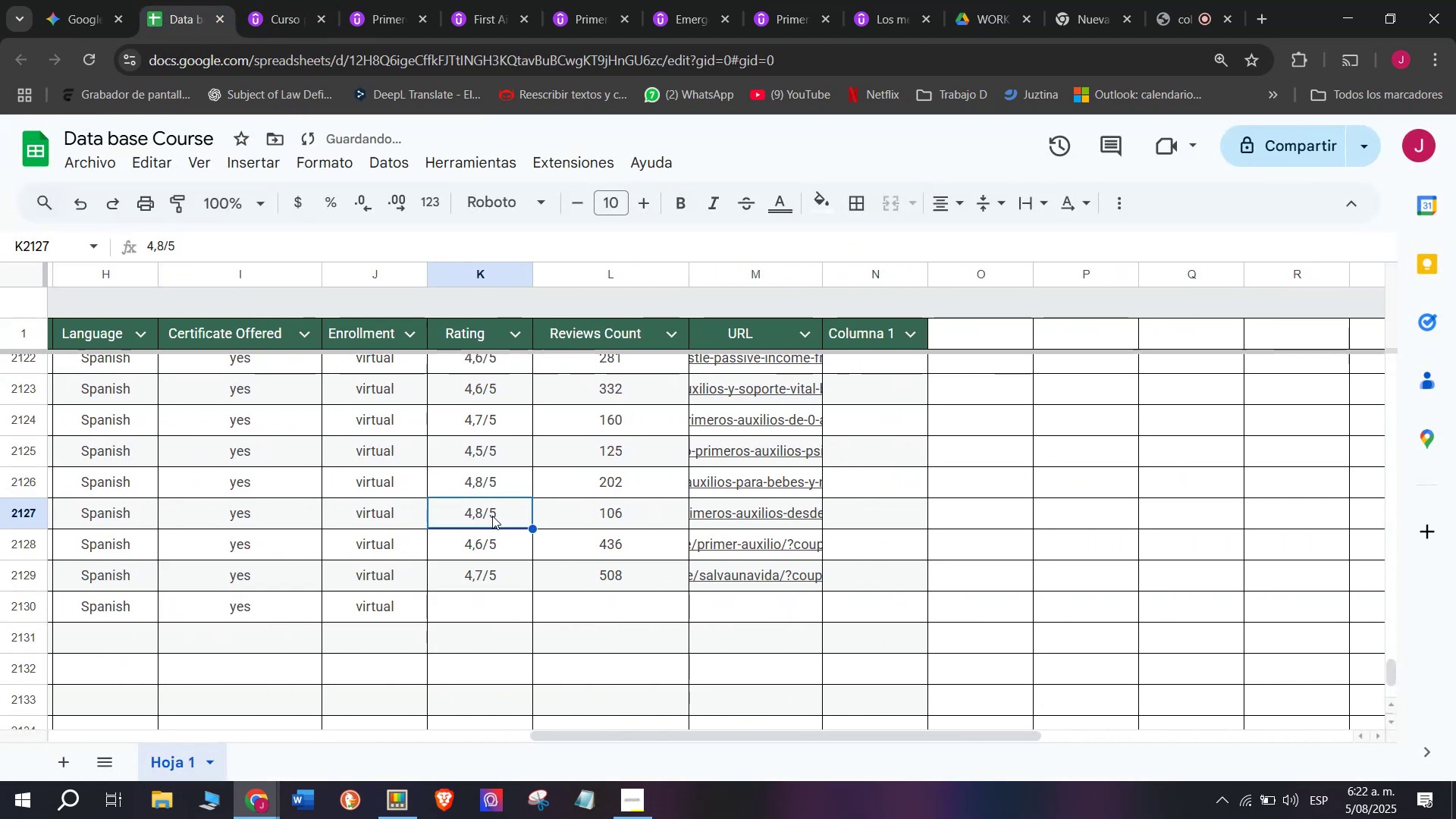 
key(Control+ControlLeft)
 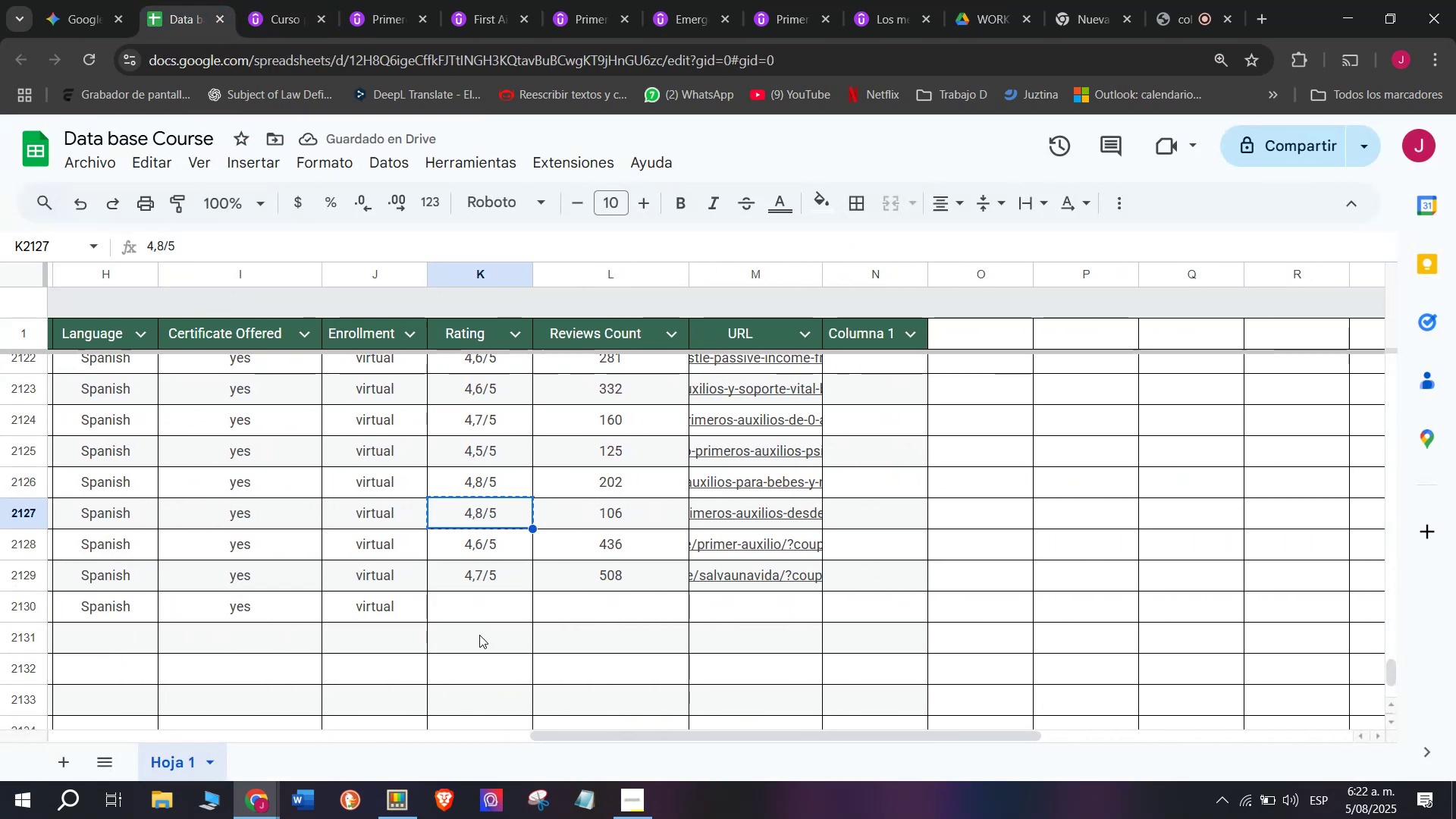 
key(Break)
 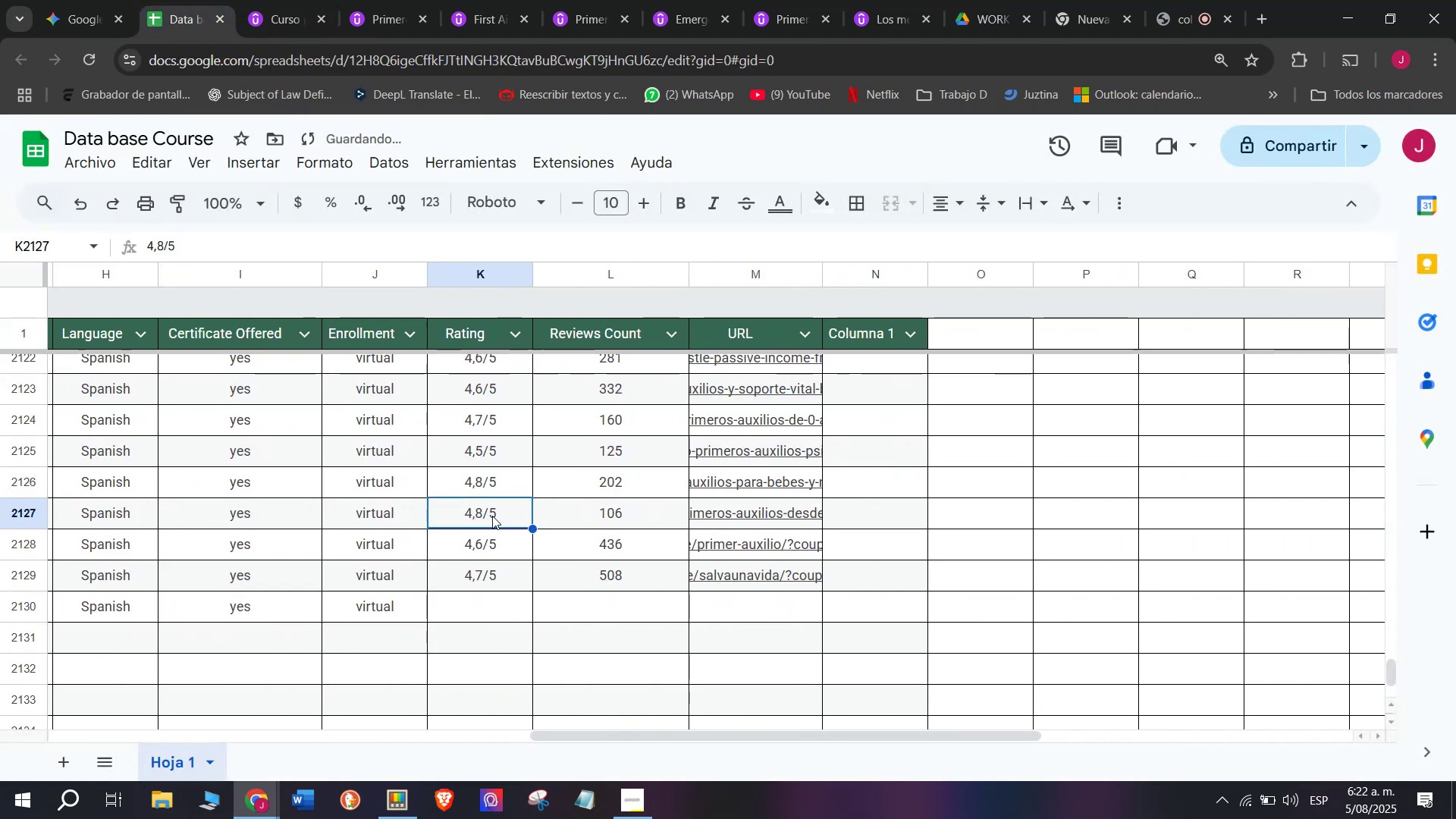 
key(Control+C)
 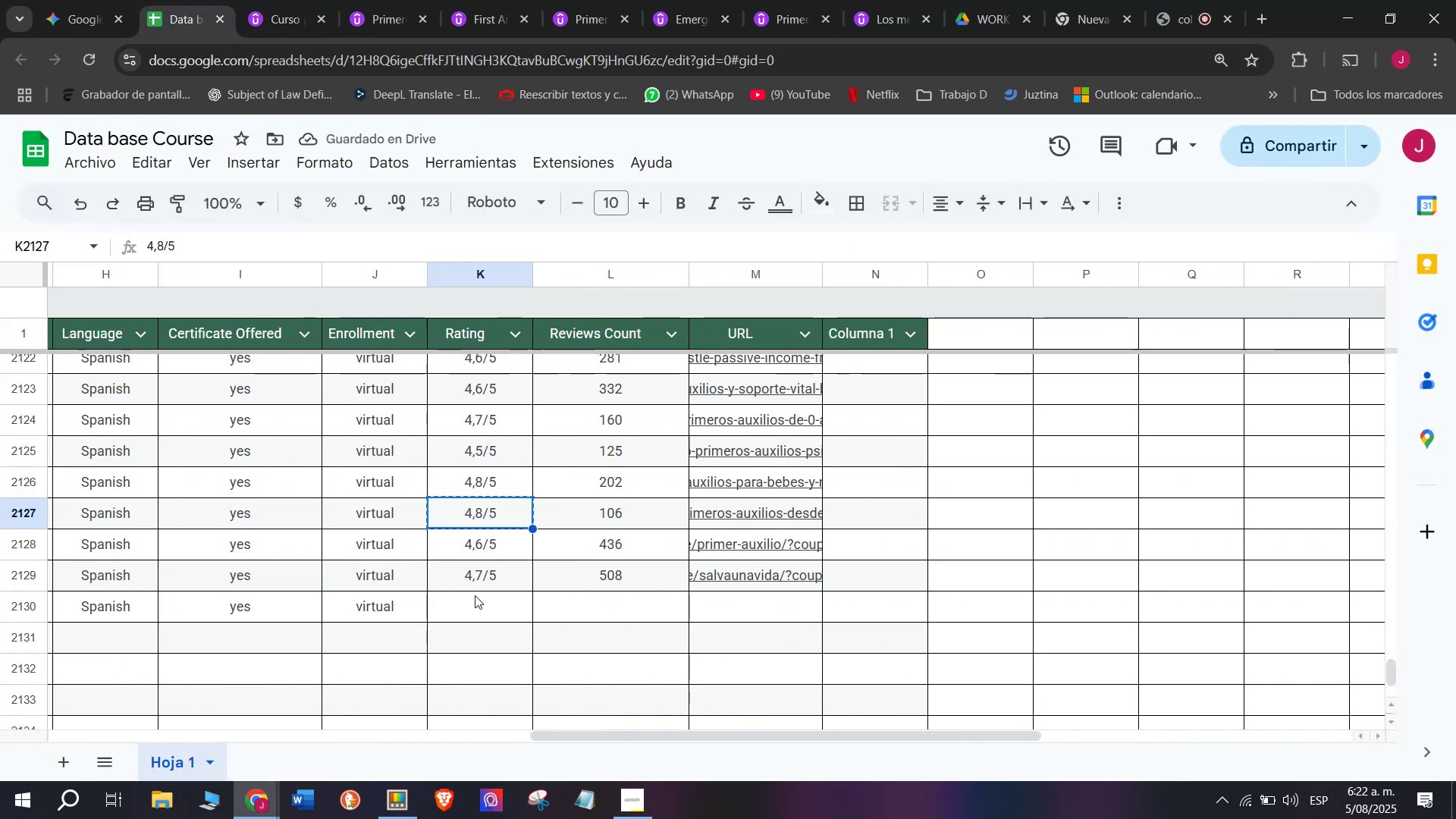 
left_click([475, 594])
 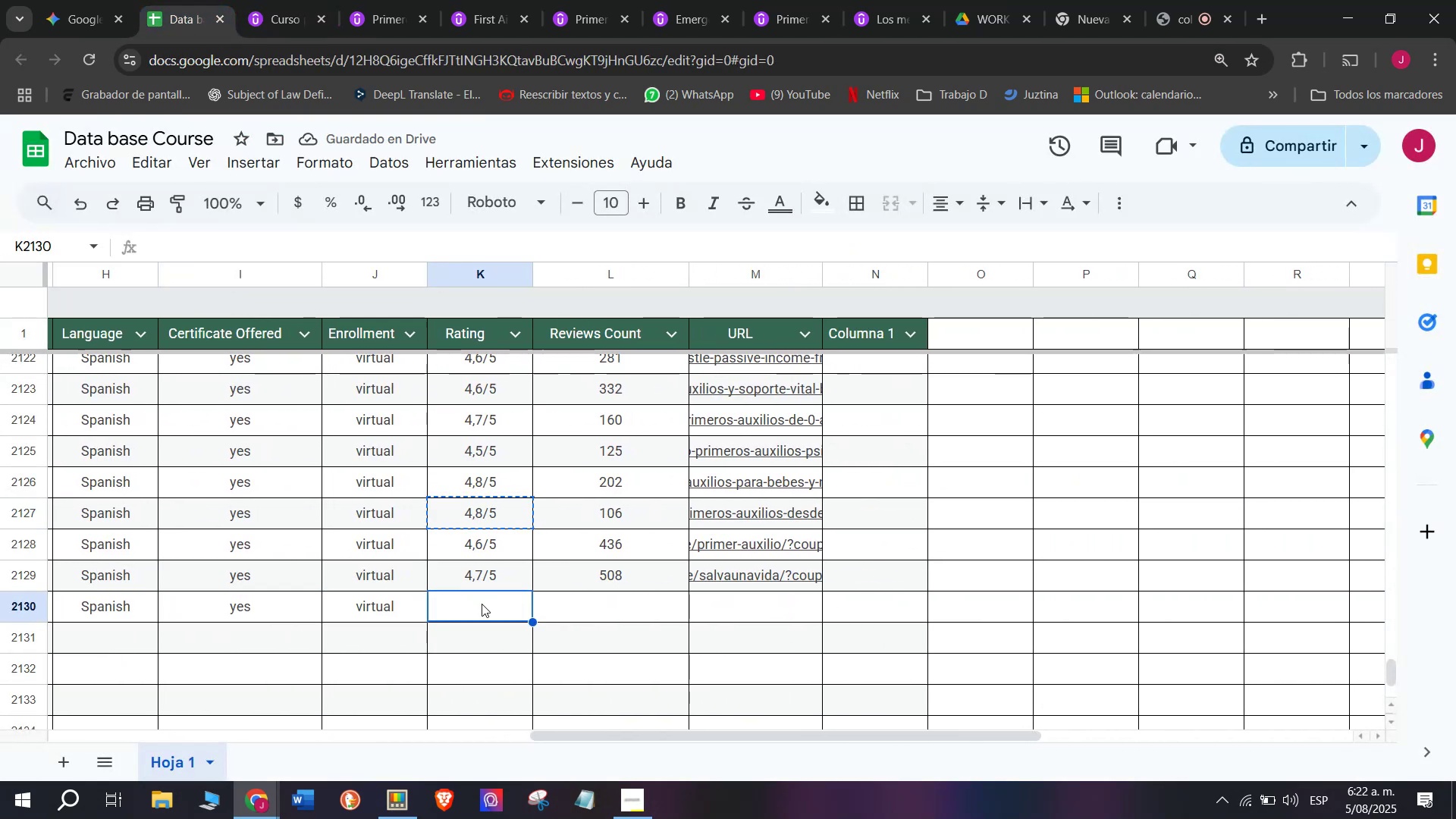 
key(Z)
 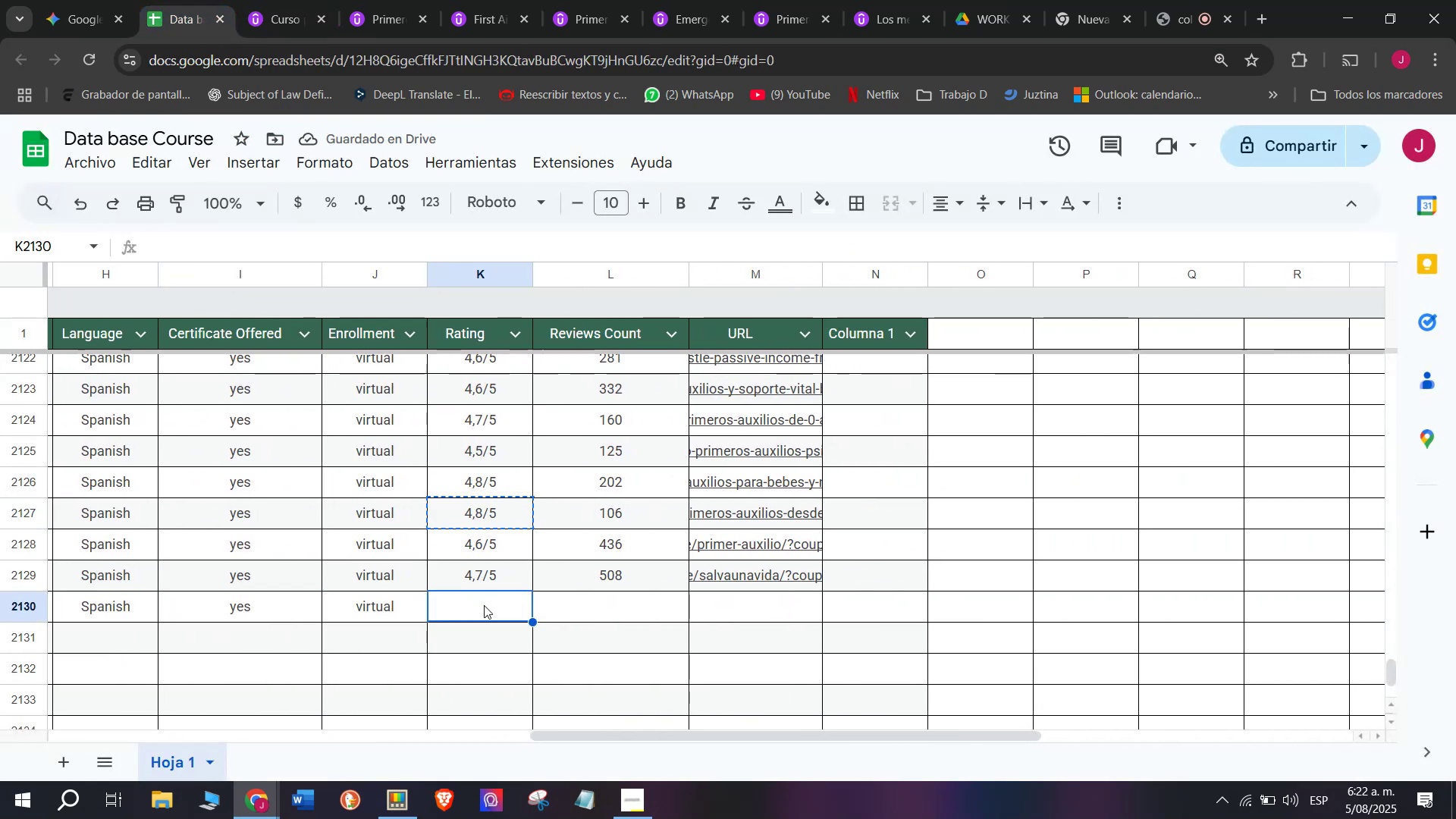 
key(Control+ControlLeft)
 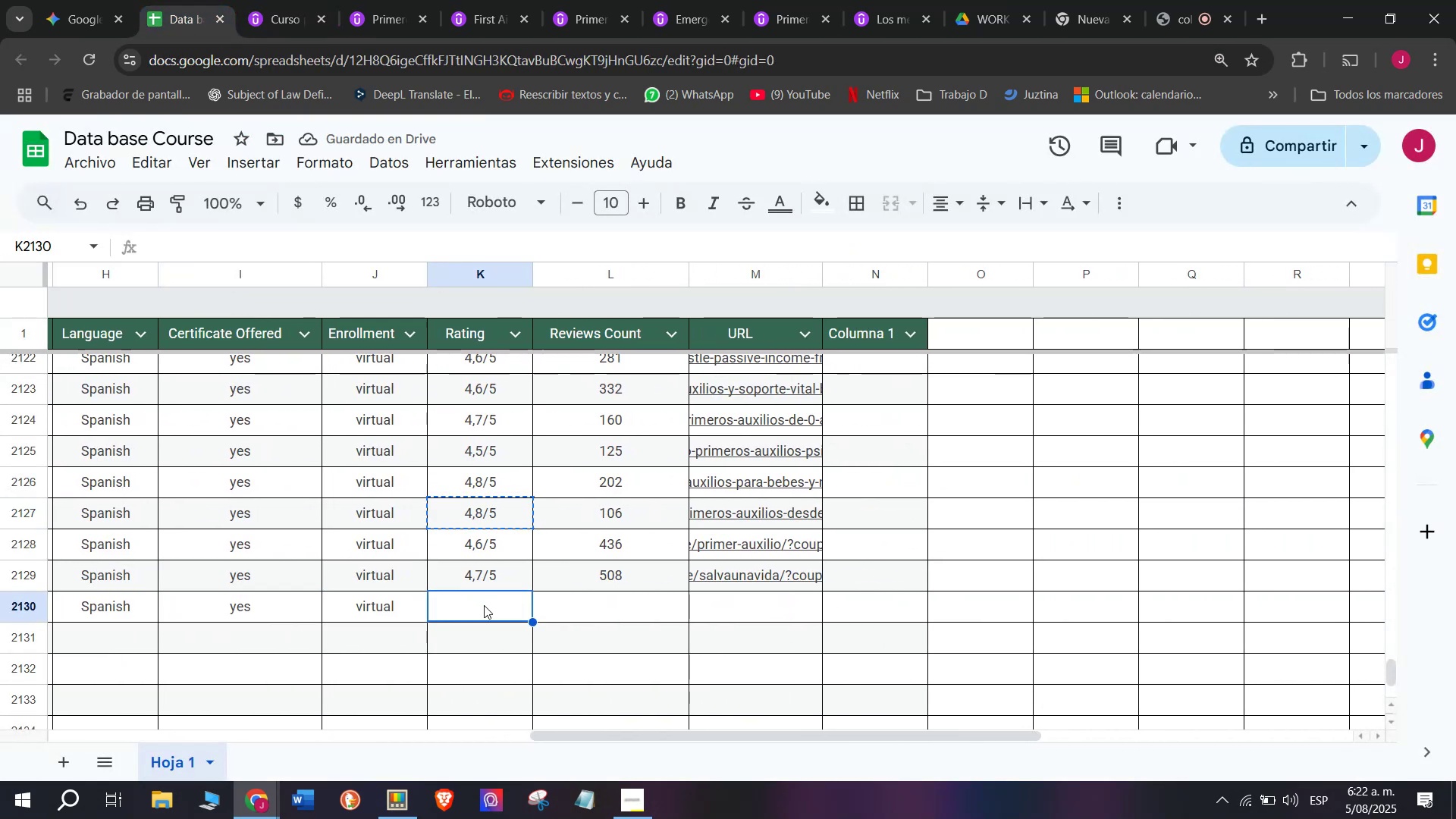 
key(Control+V)
 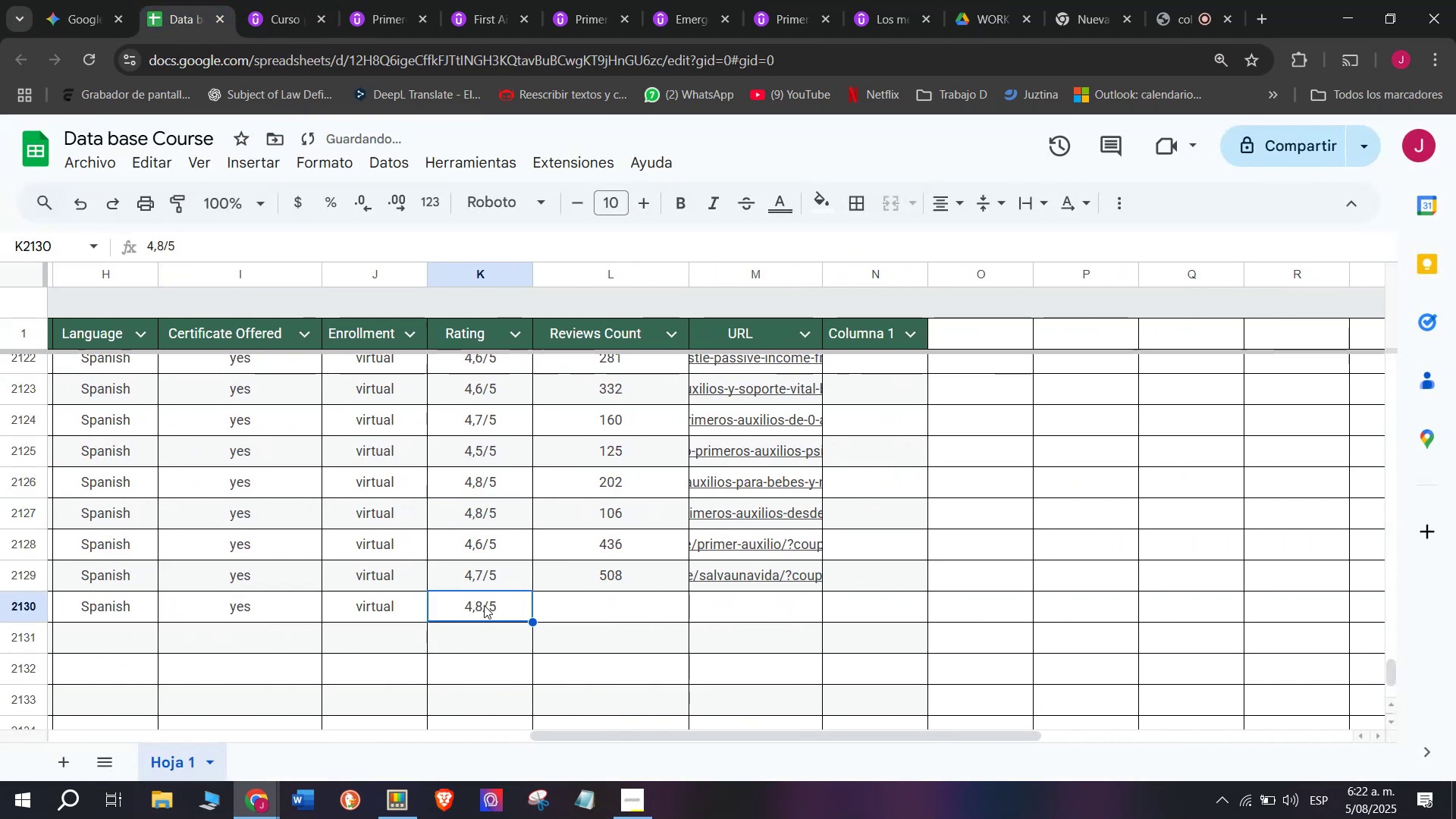 
double_click([484, 605])
 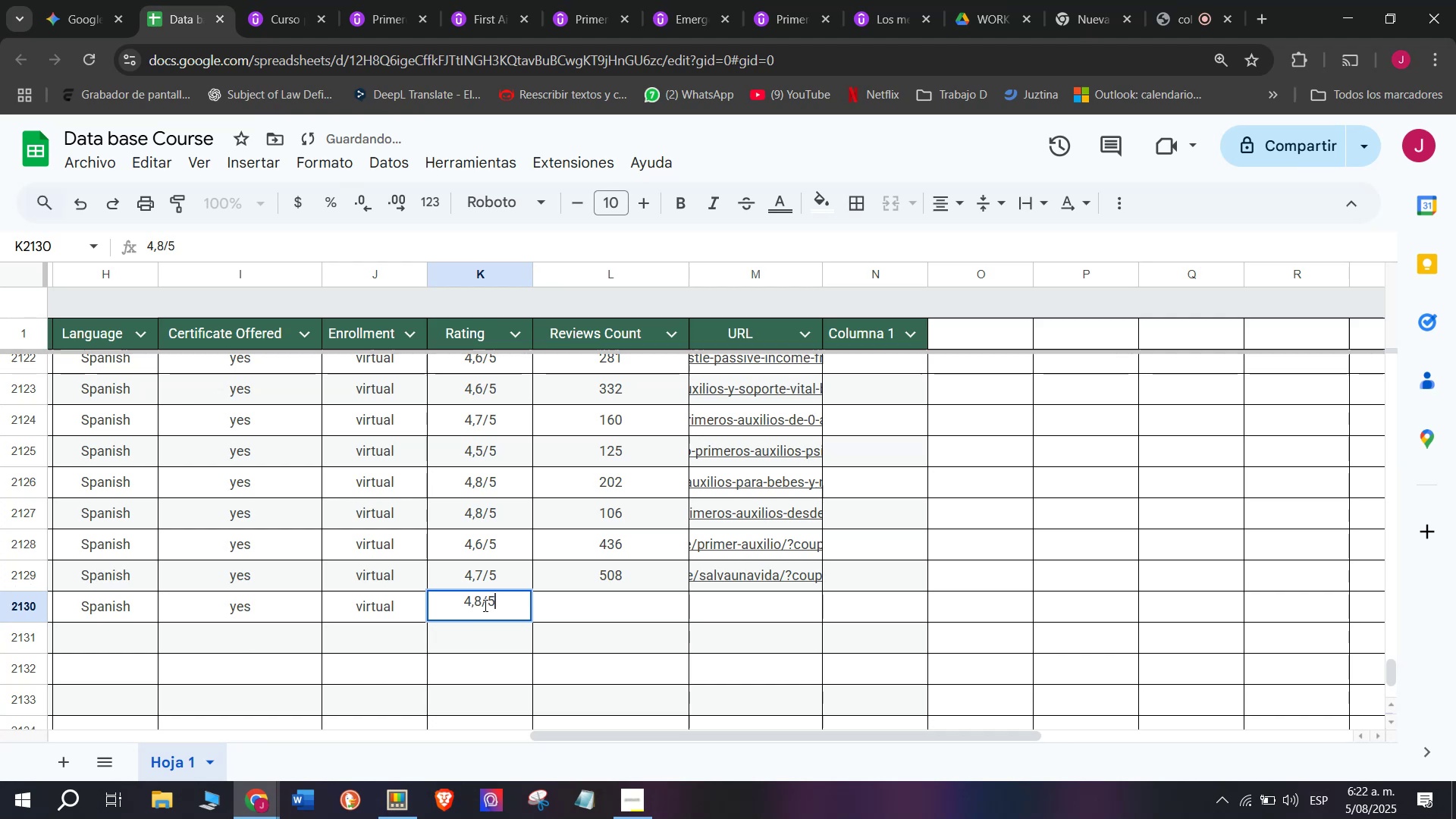 
left_click([484, 605])
 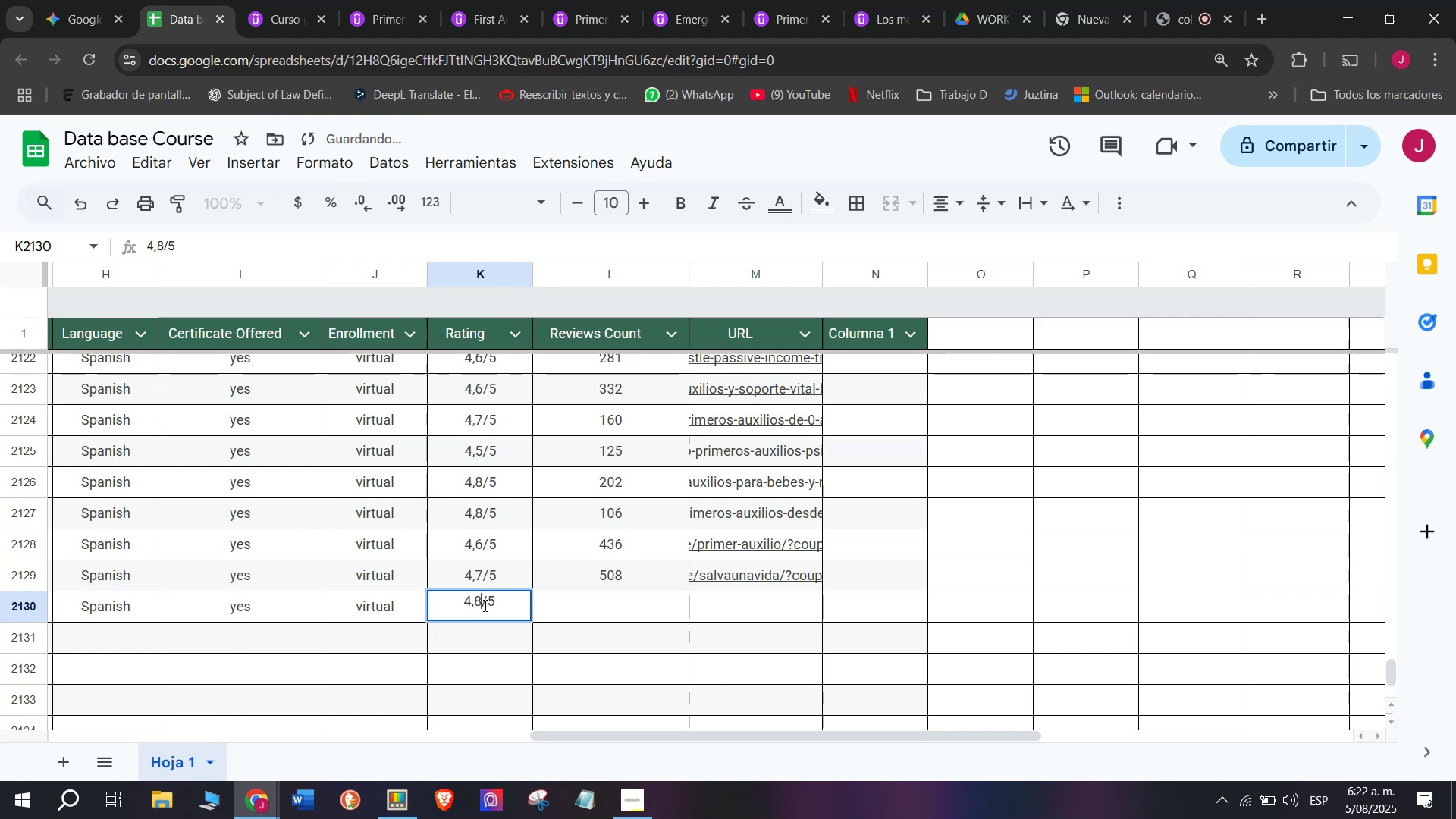 
key(Q)
 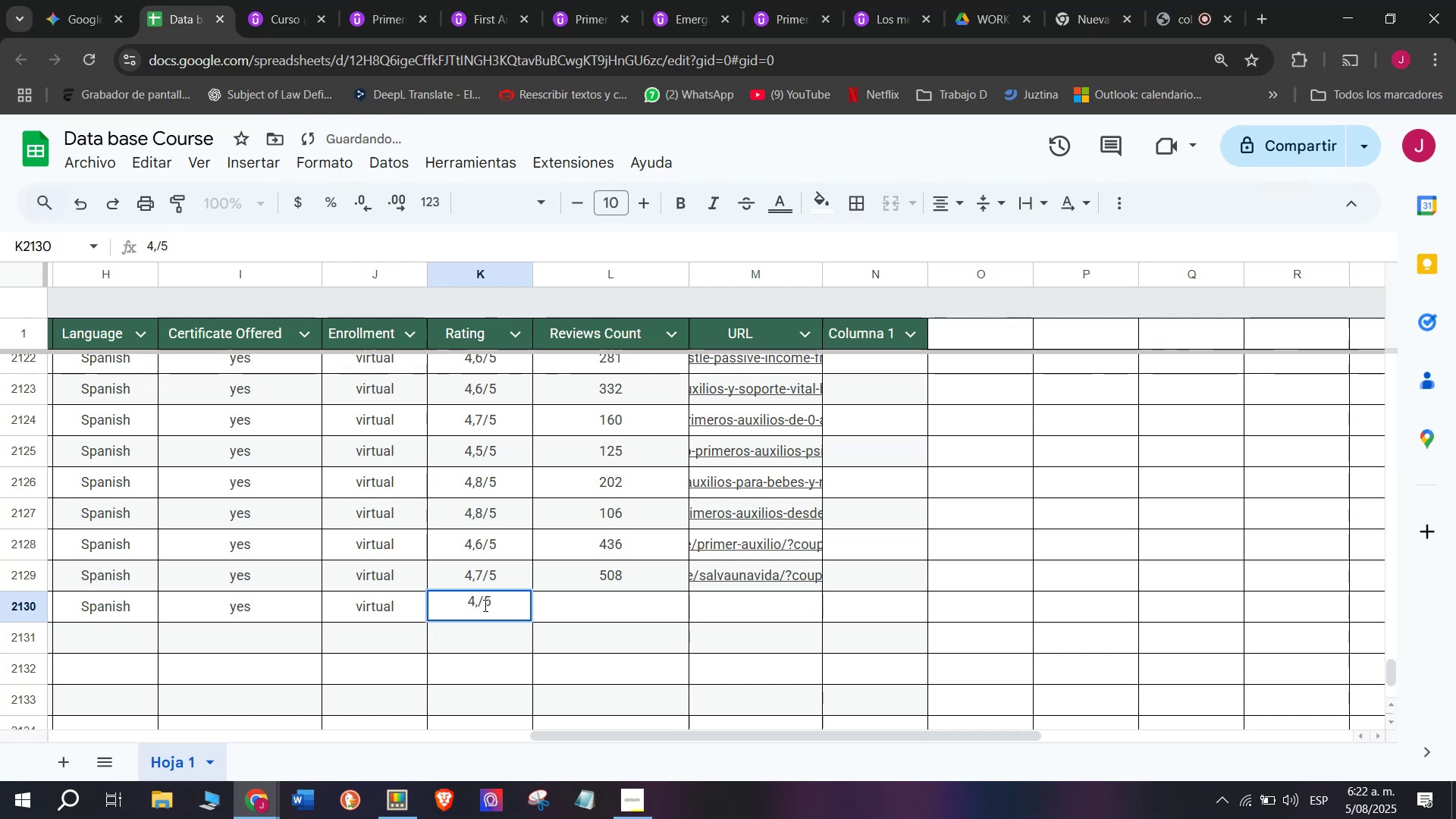 
key(Backspace)
 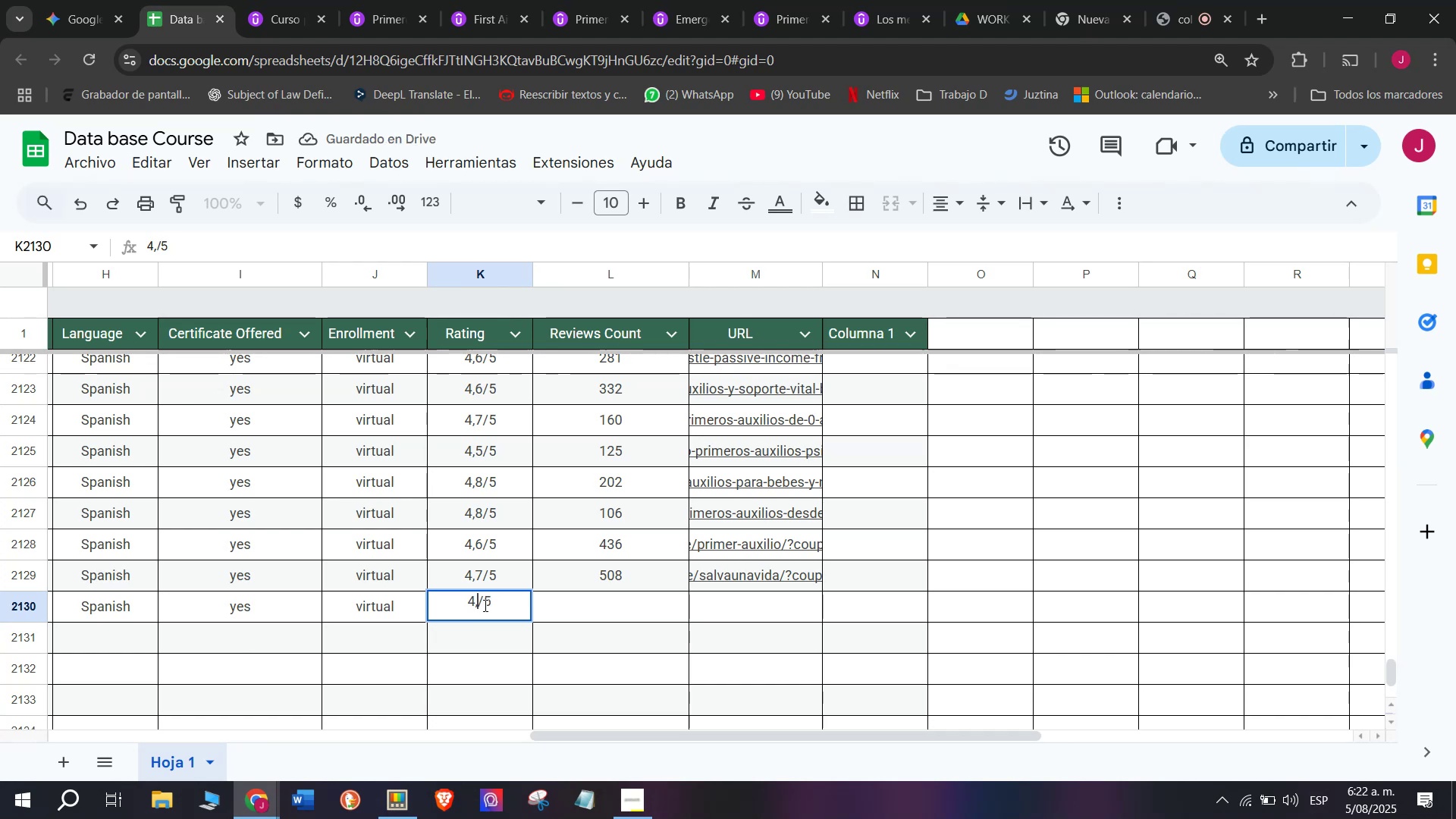 
key(4)
 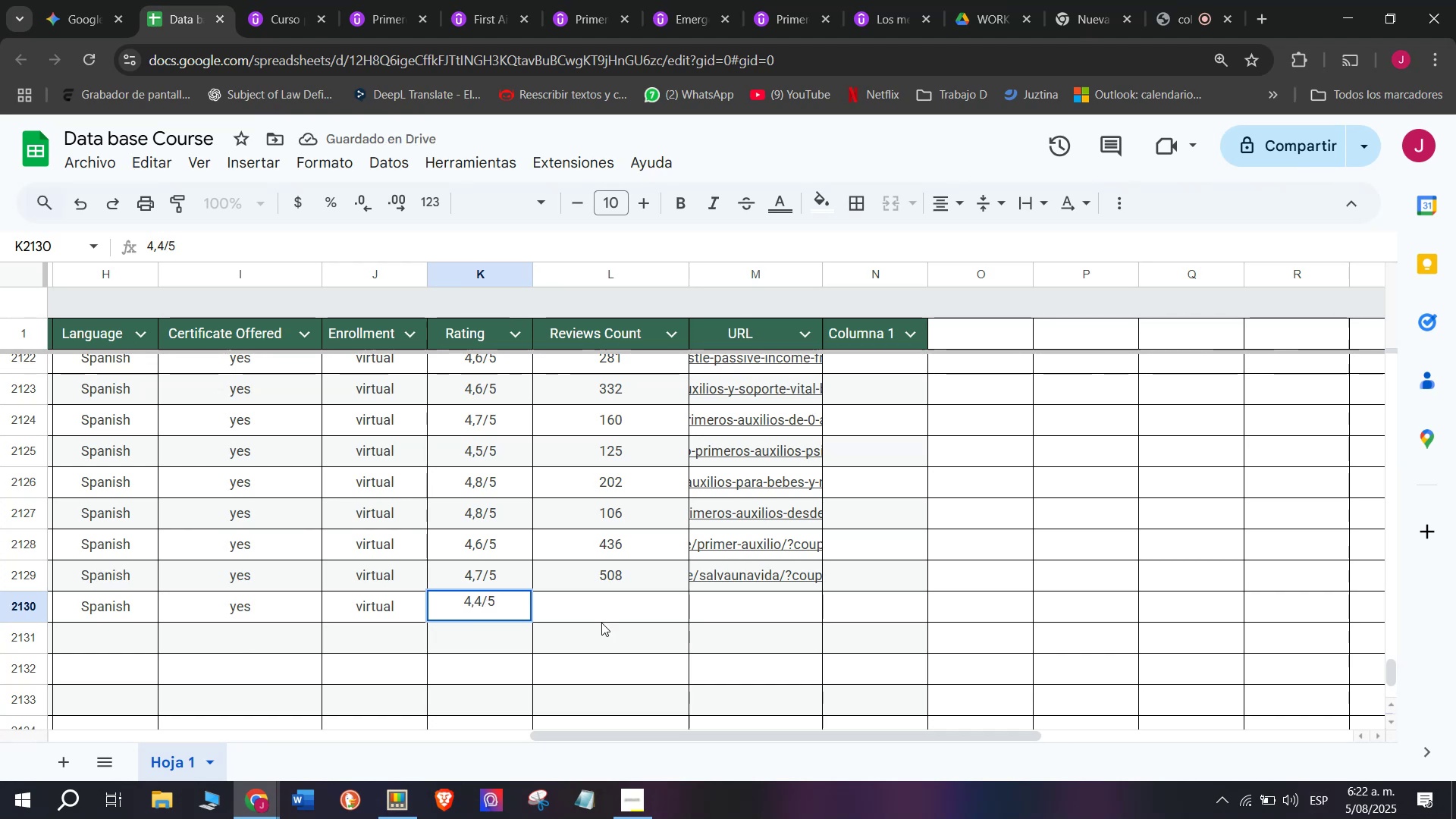 
left_click([617, 624])
 